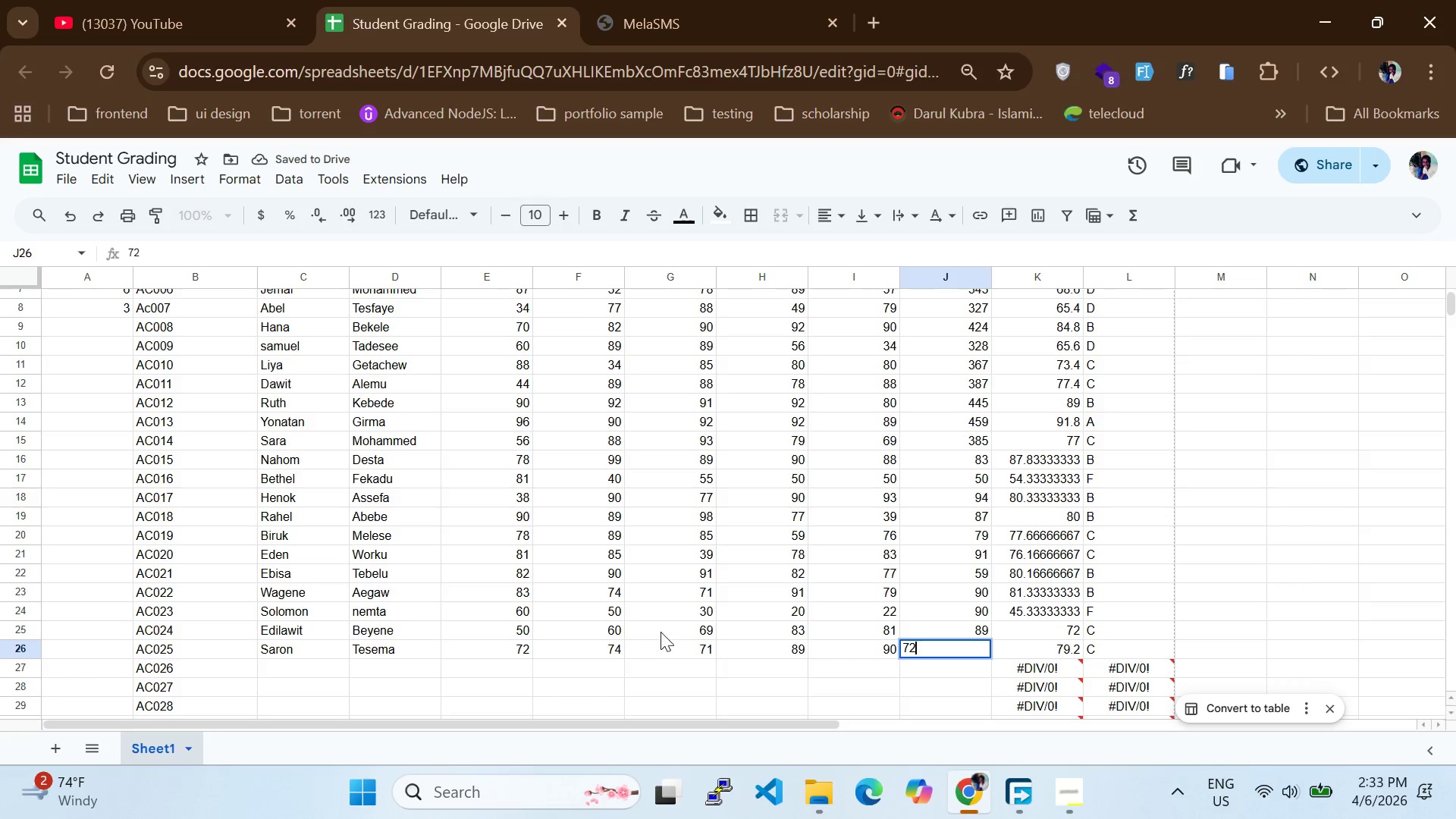 
scroll: coordinate [661, 632], scroll_direction: none, amount: 0.0
 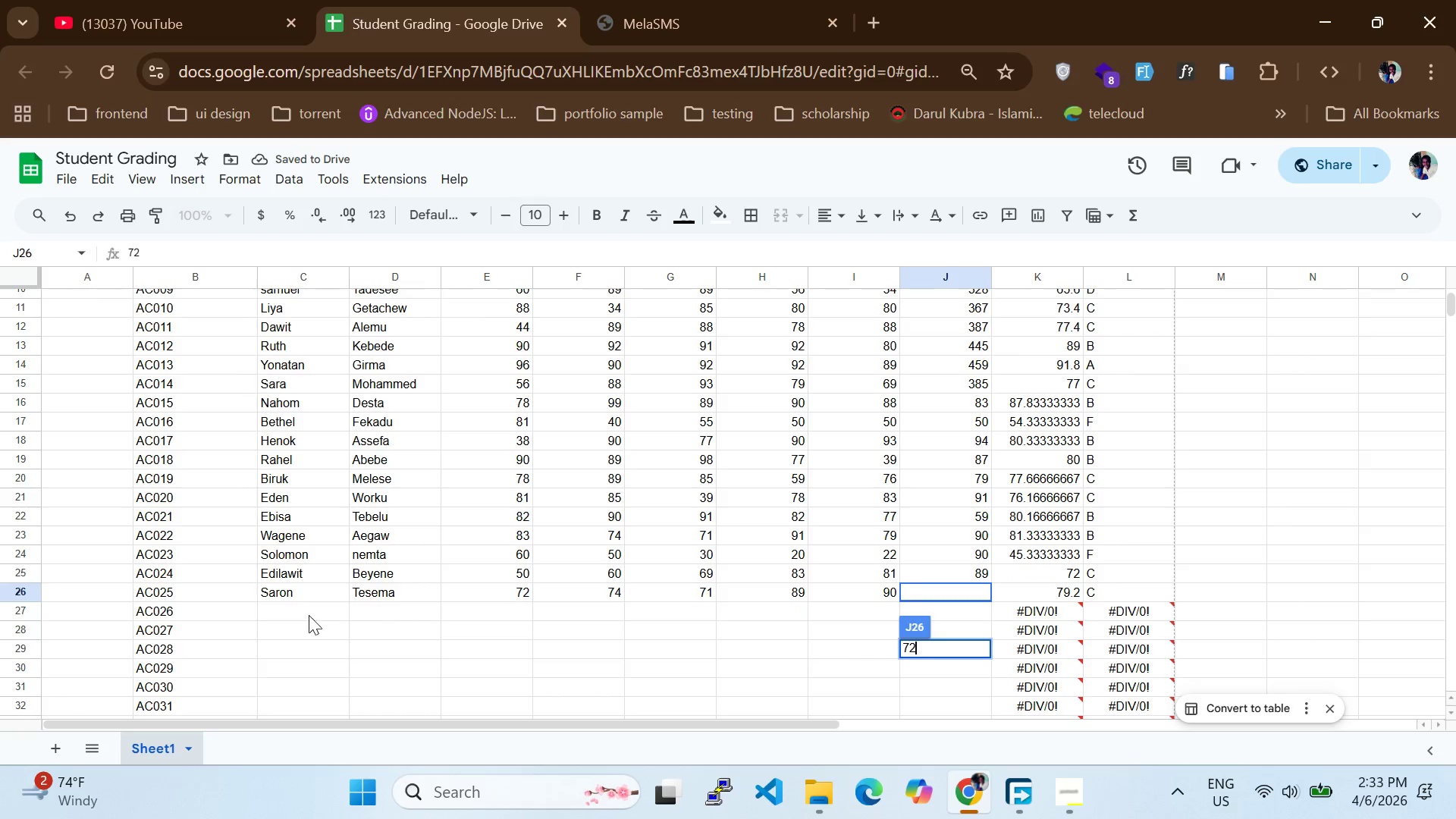 
left_click([305, 615])
 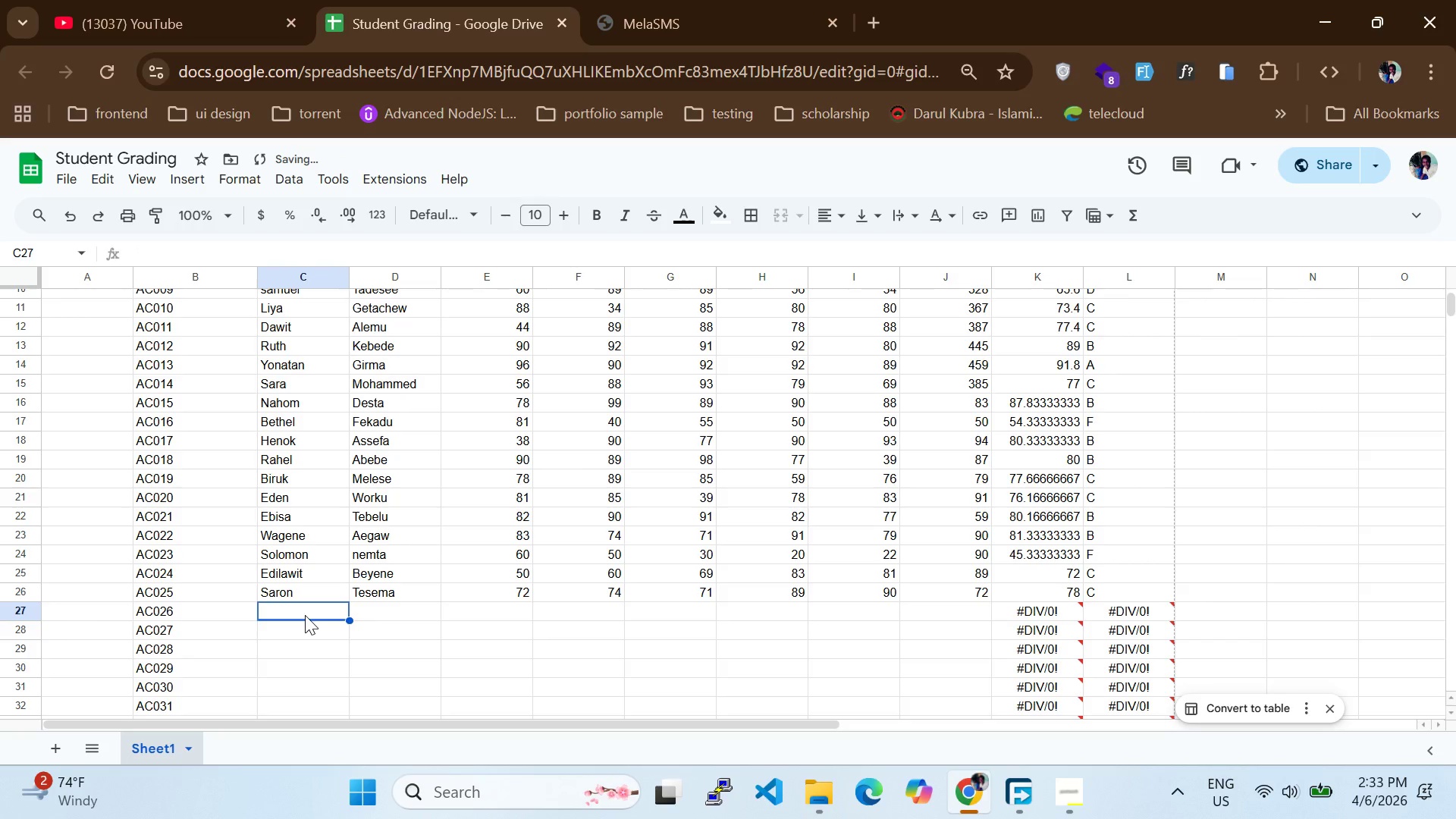 
type(Robel)
 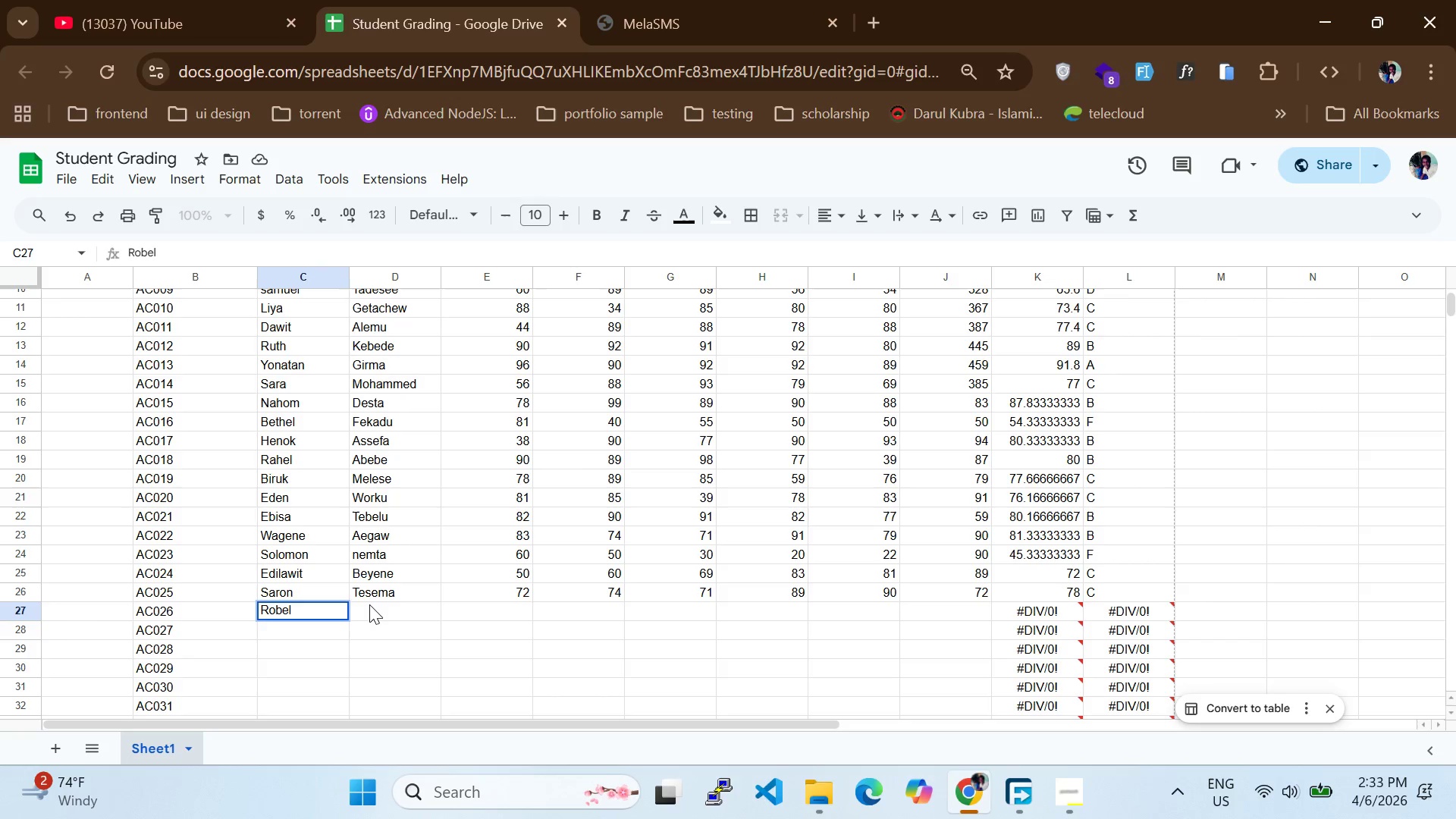 
left_click([370, 604])
 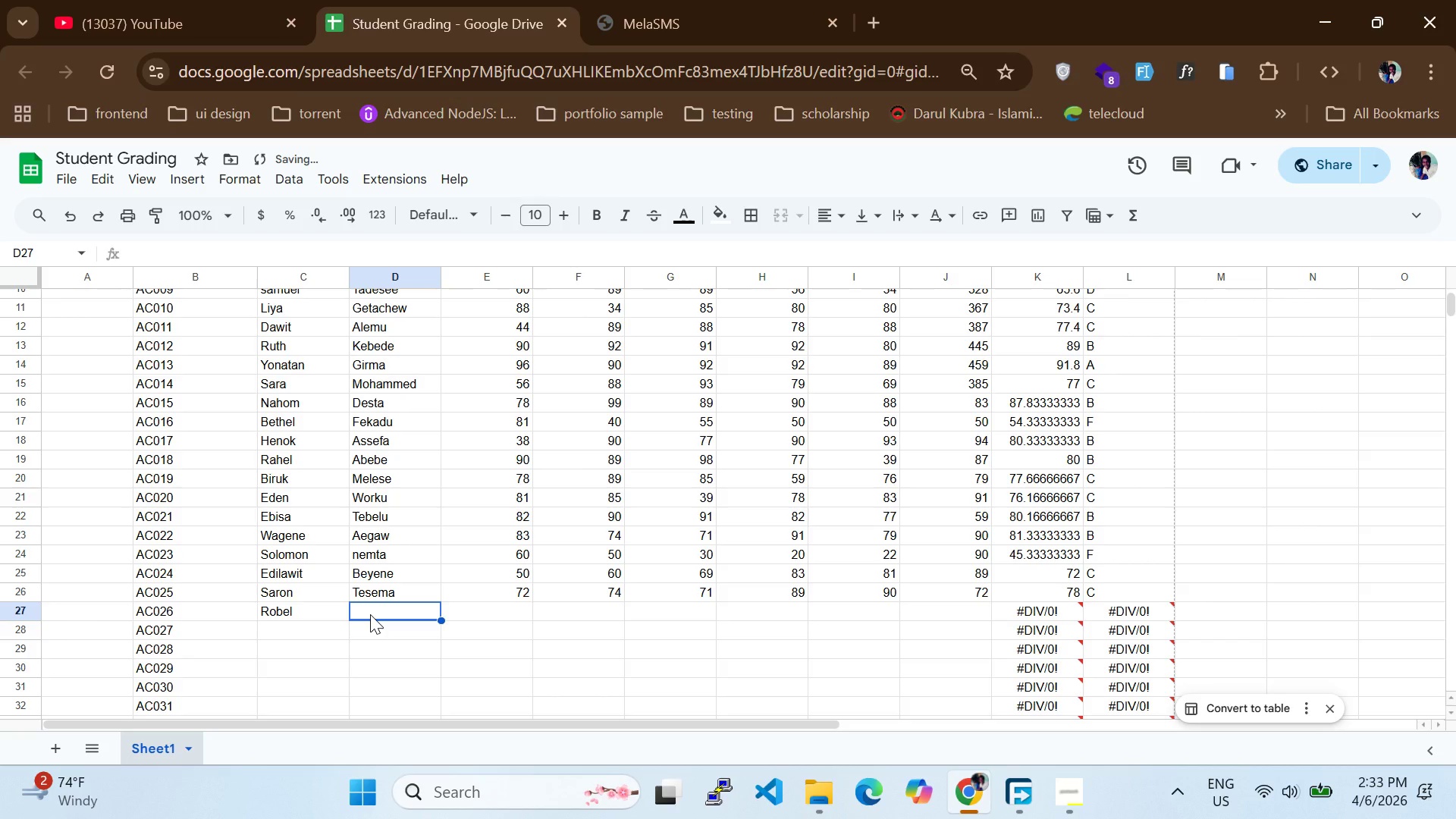 
type(Haile)
 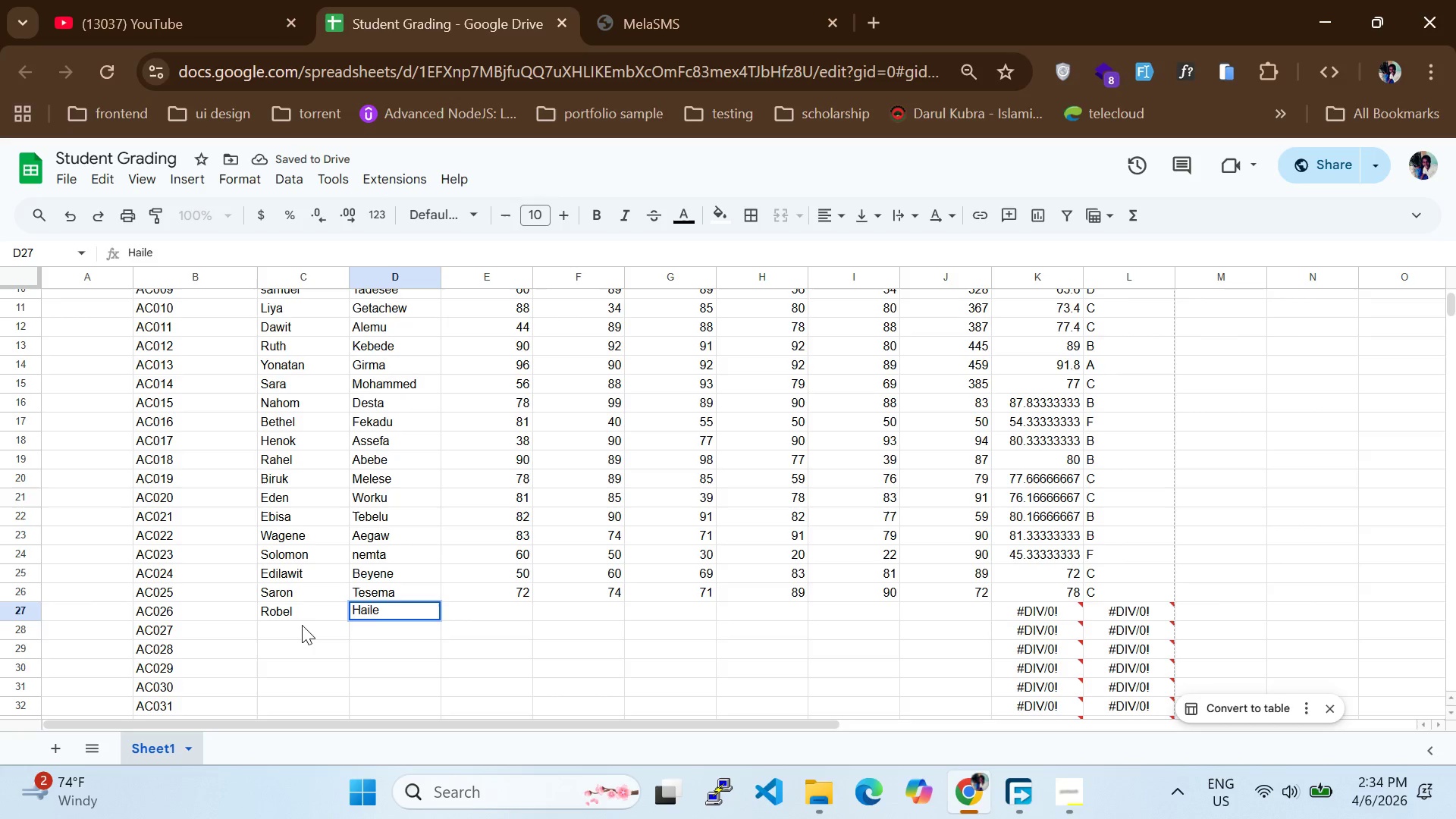 
left_click([297, 627])
 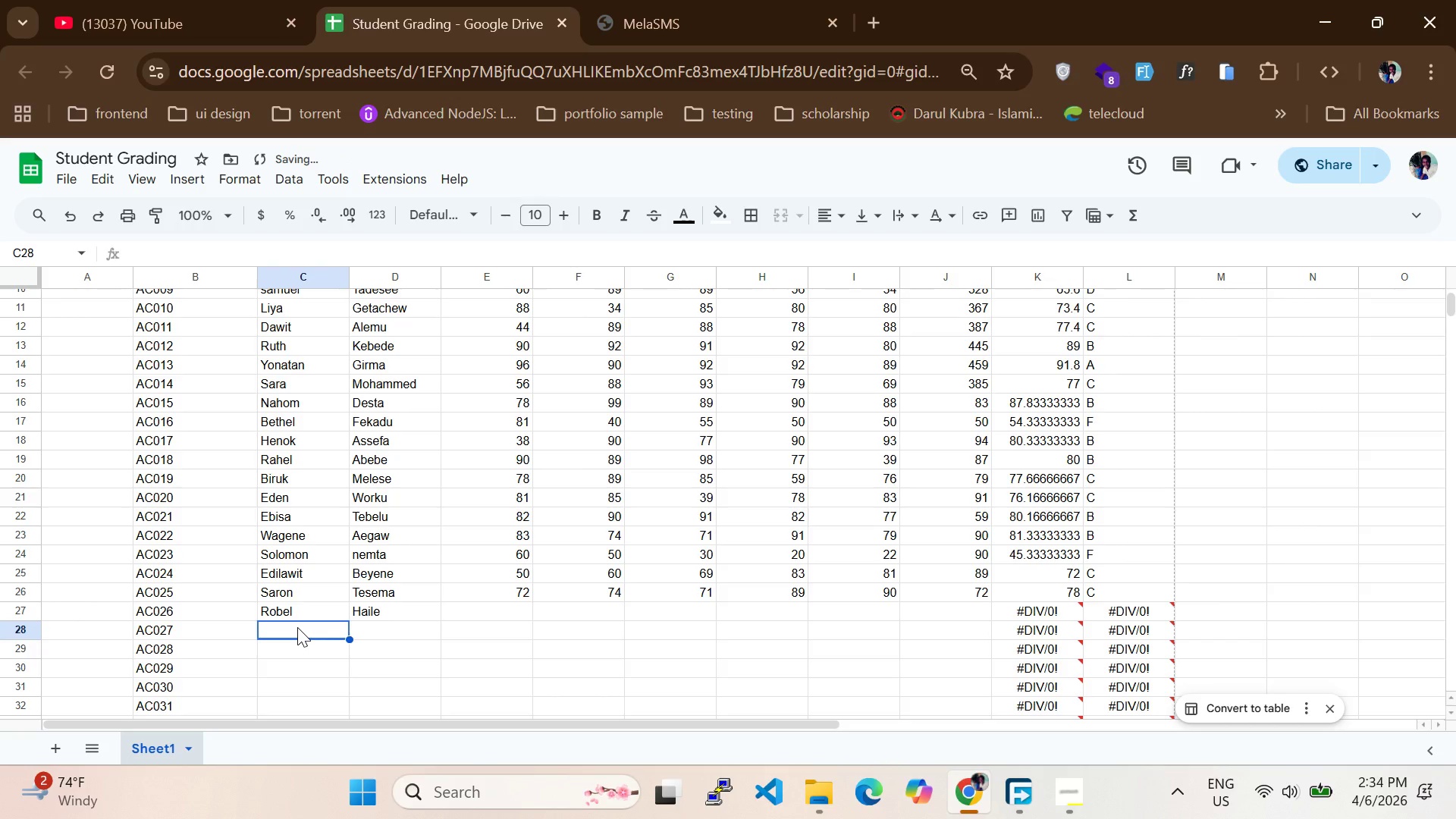 
type(Kalkidan)
 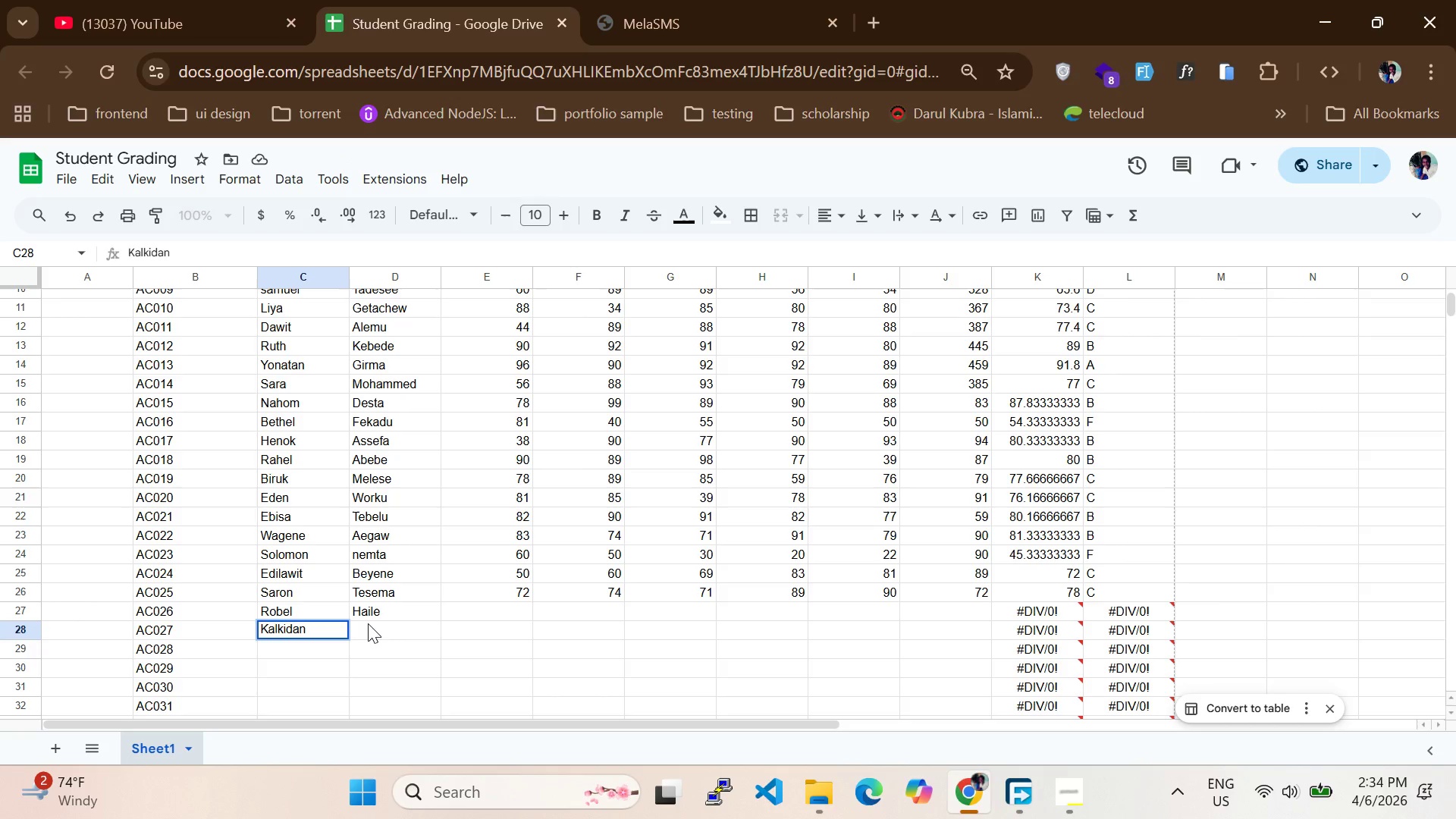 
left_click([368, 623])
 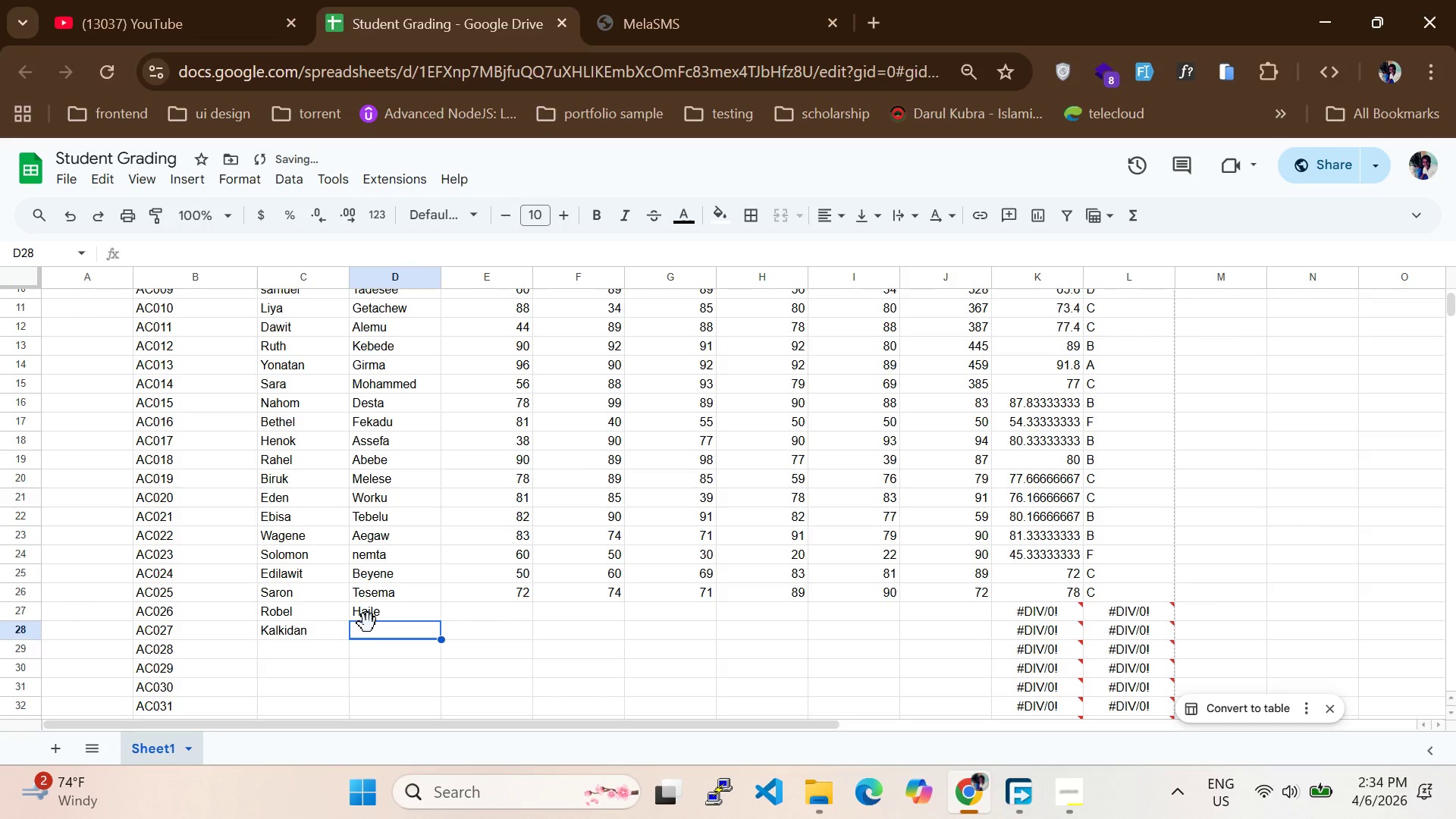 
type(Yi)
key(Backspace)
type(osef)
 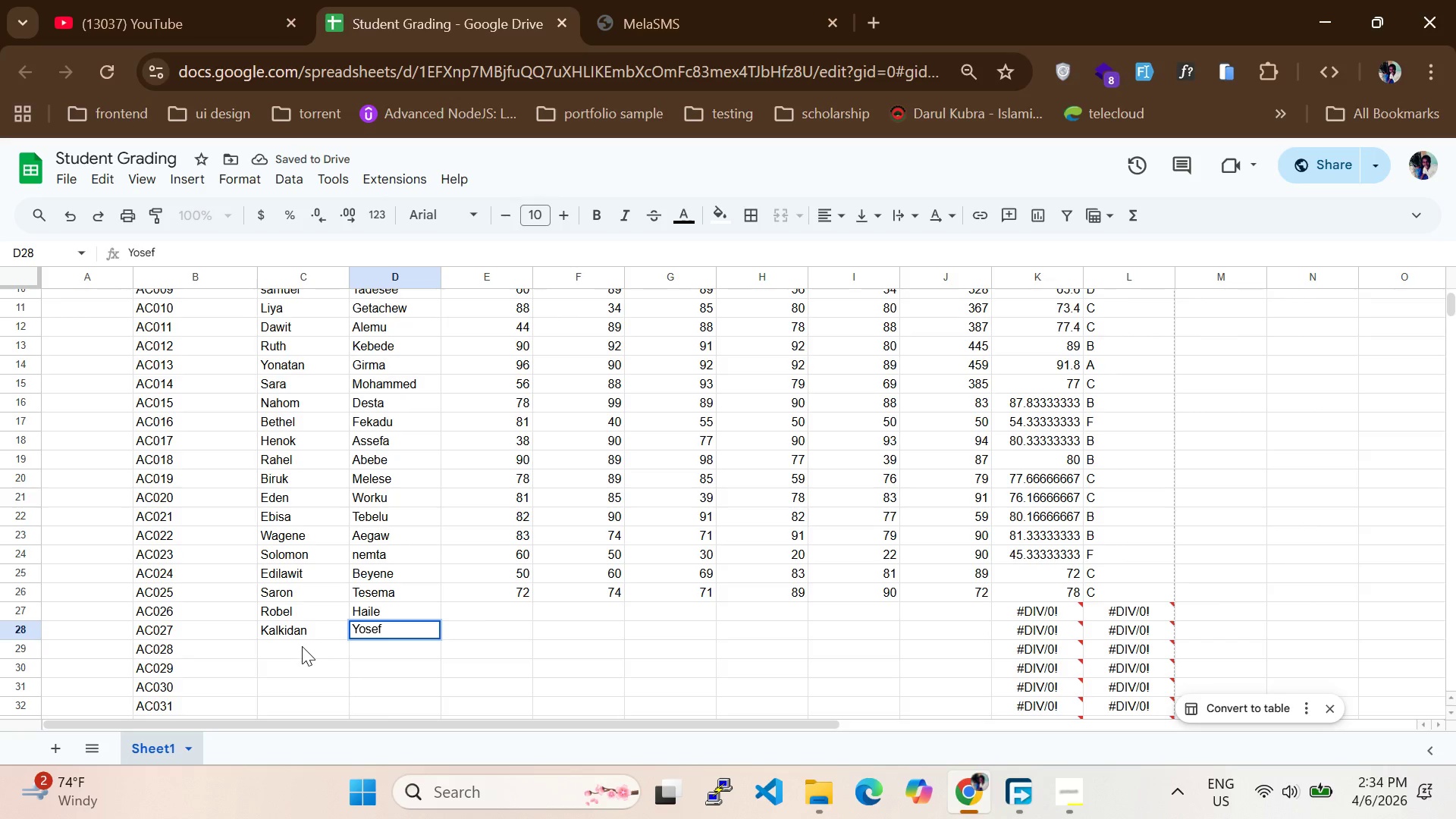 
left_click([301, 646])
 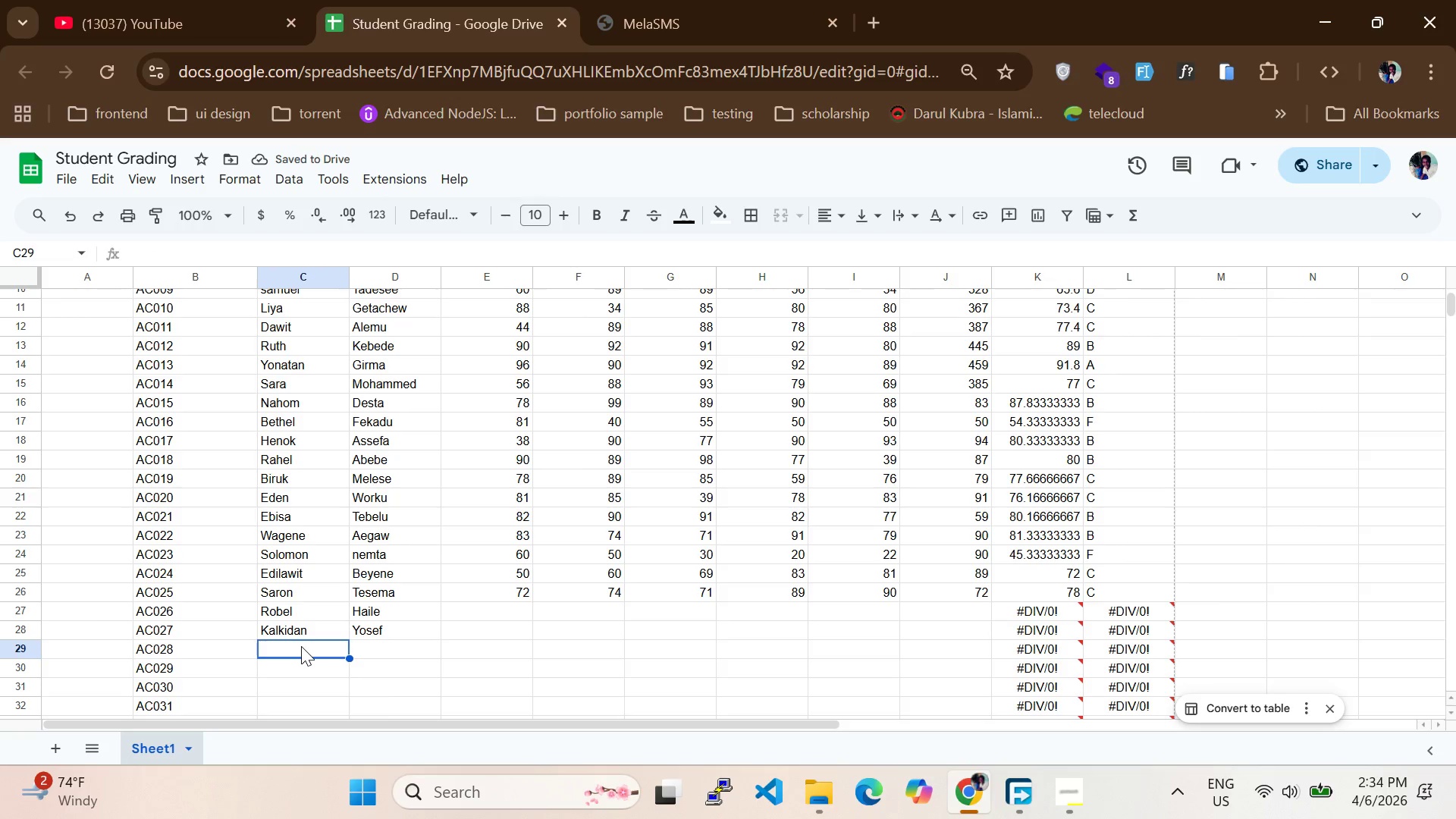 
type(Yared)
 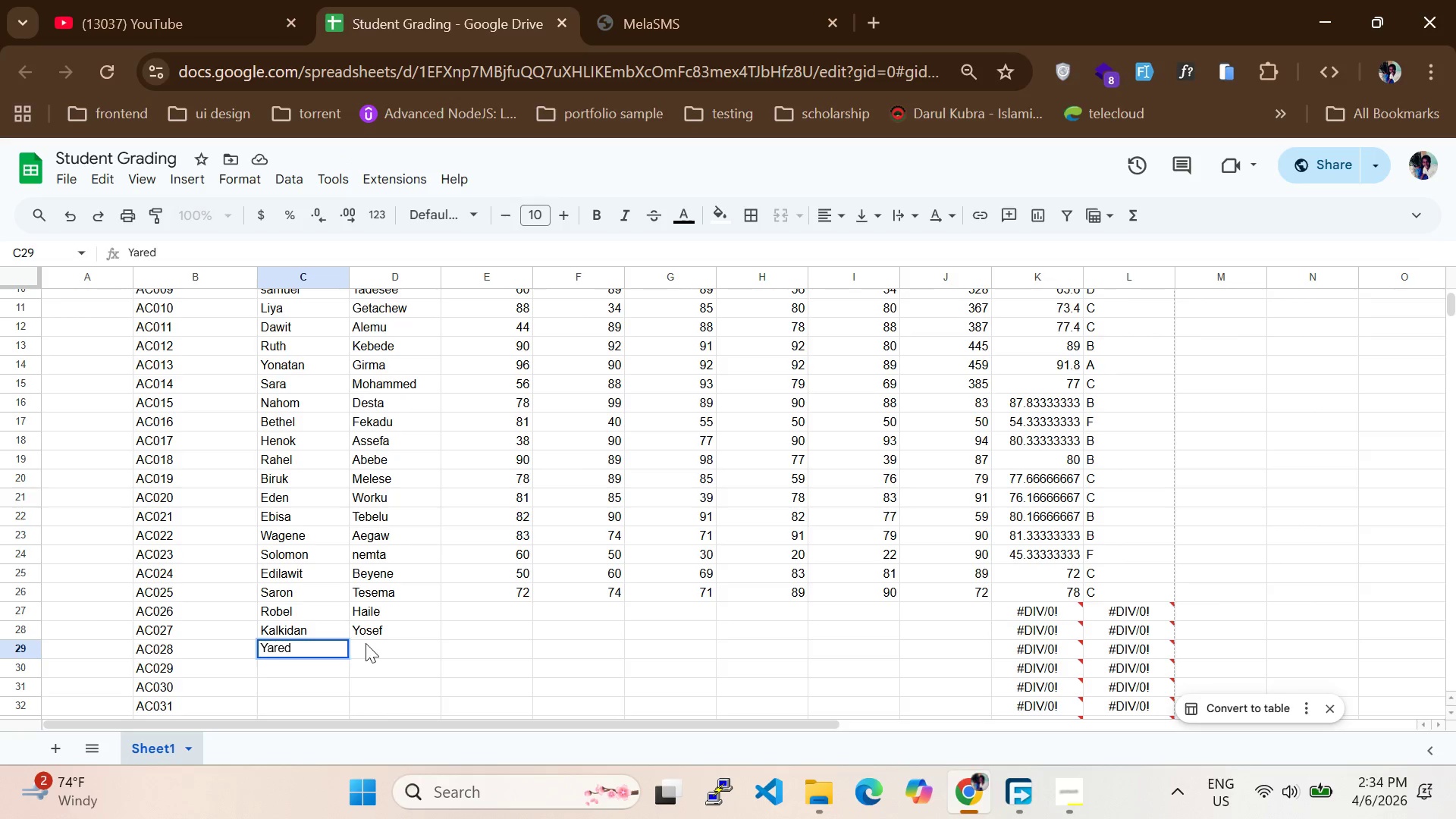 
left_click([366, 643])
 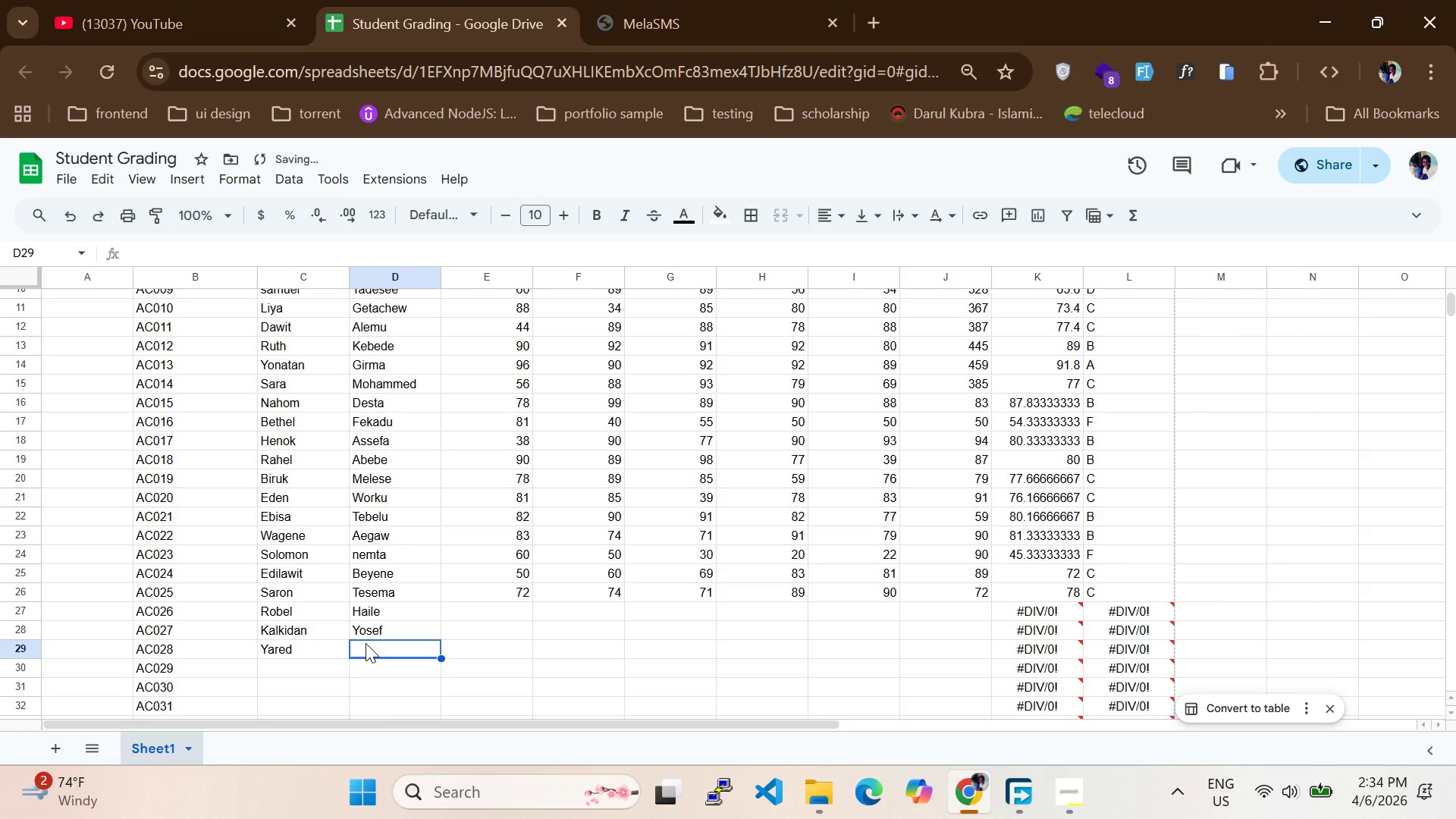 
type(Nigusee)
 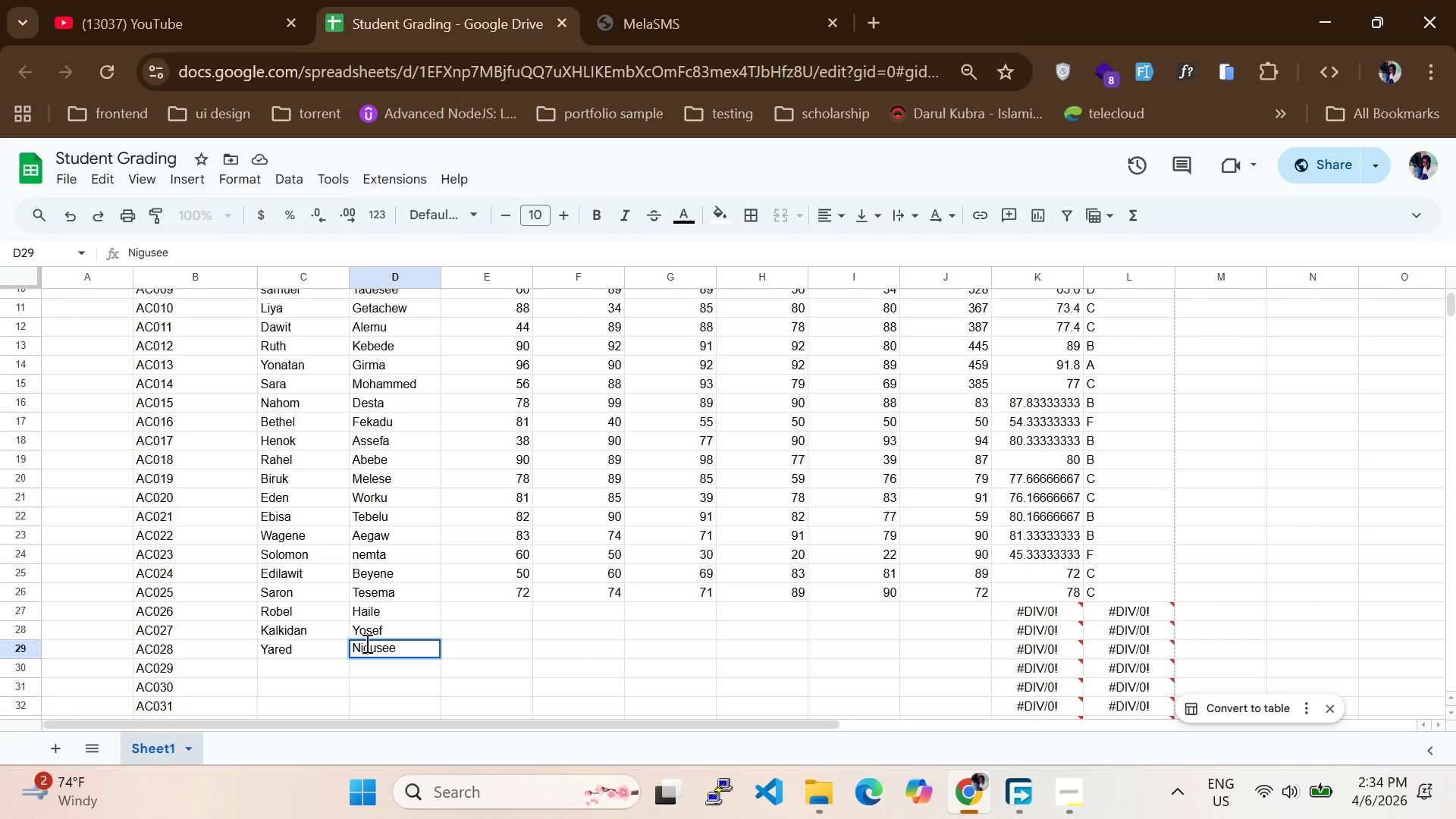 
wait(7.86)
 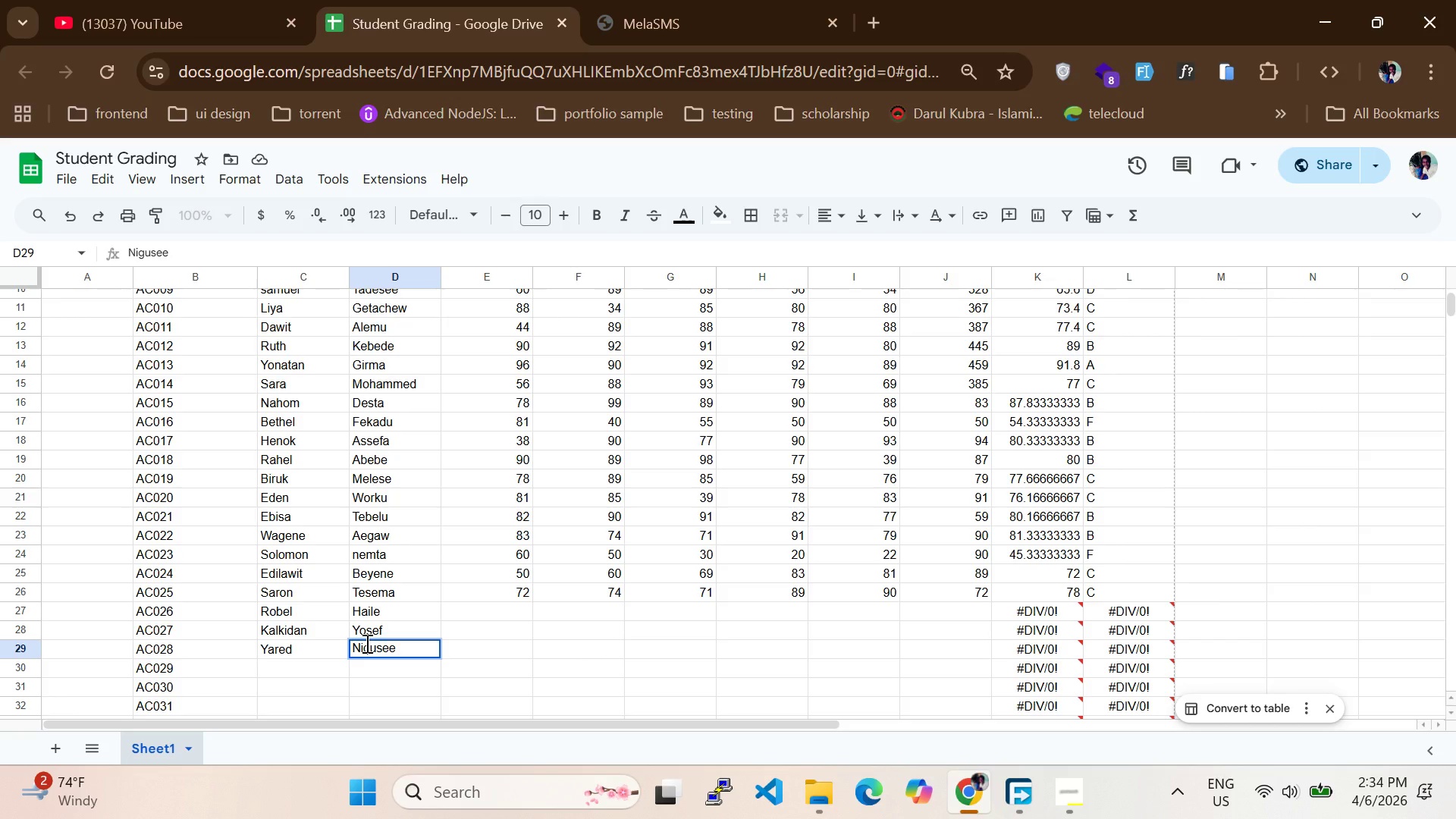 
left_click([315, 669])
 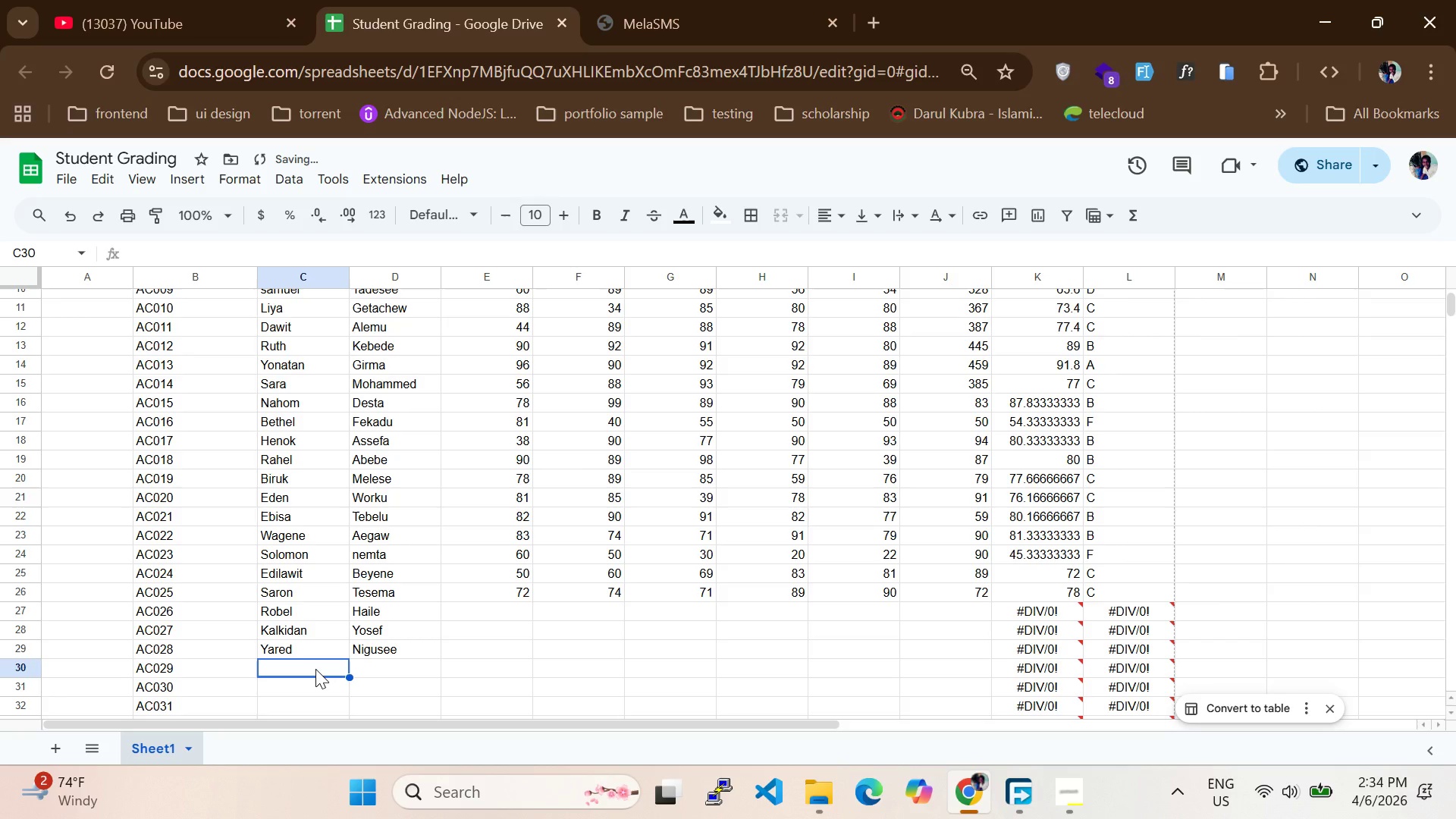 
type(Mihiret)
 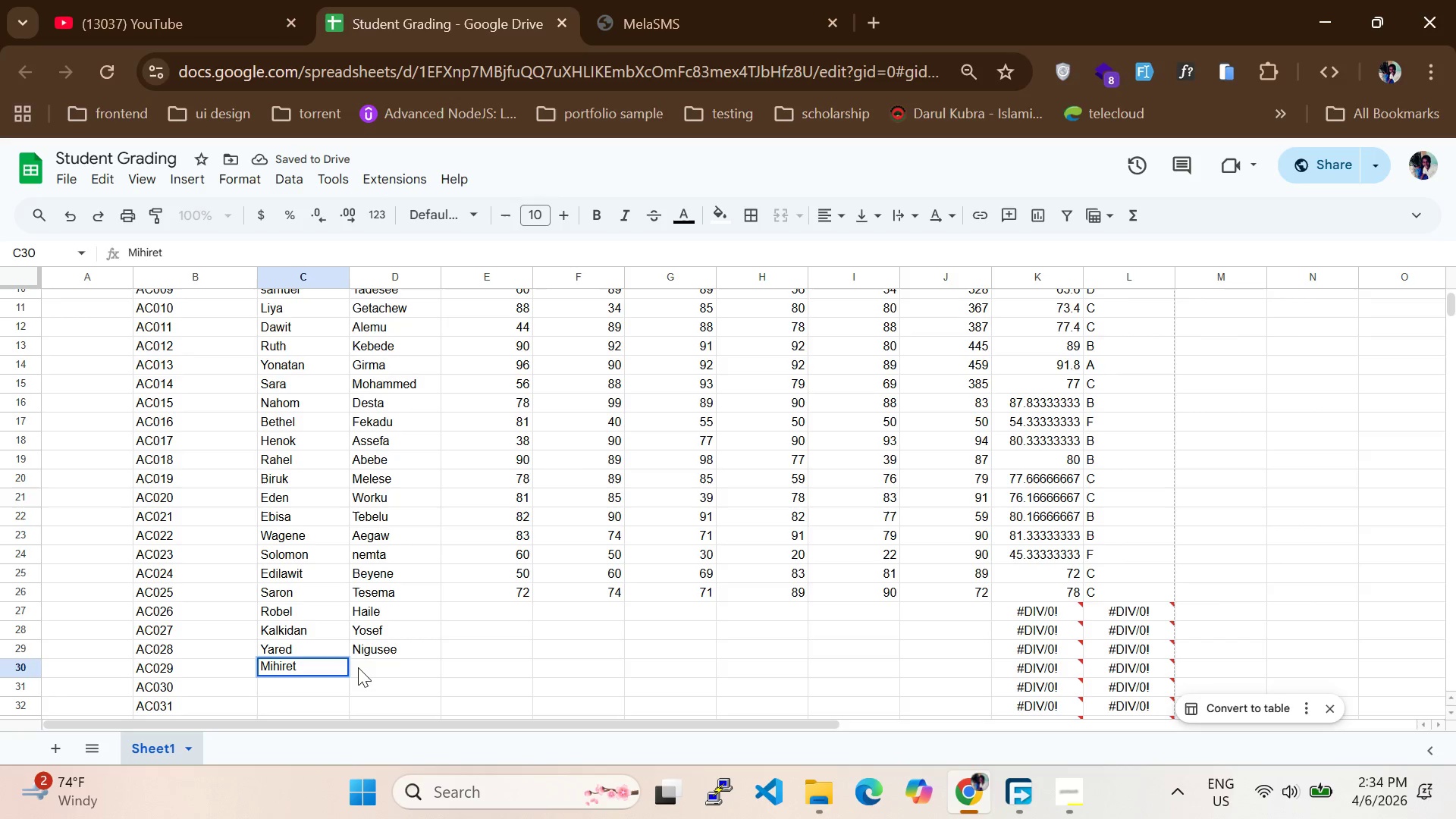 
left_click([362, 666])
 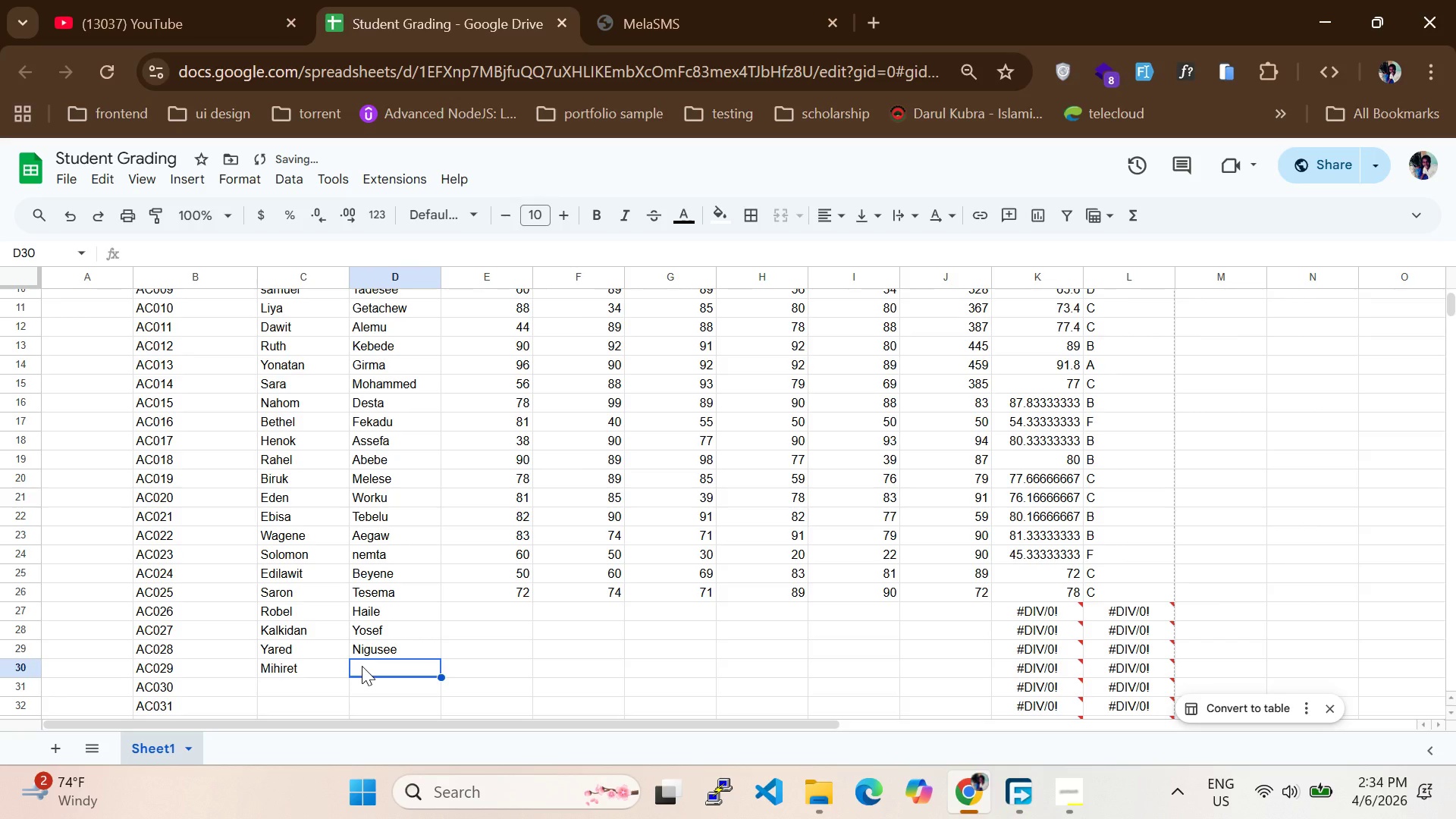 
type(Desta)
 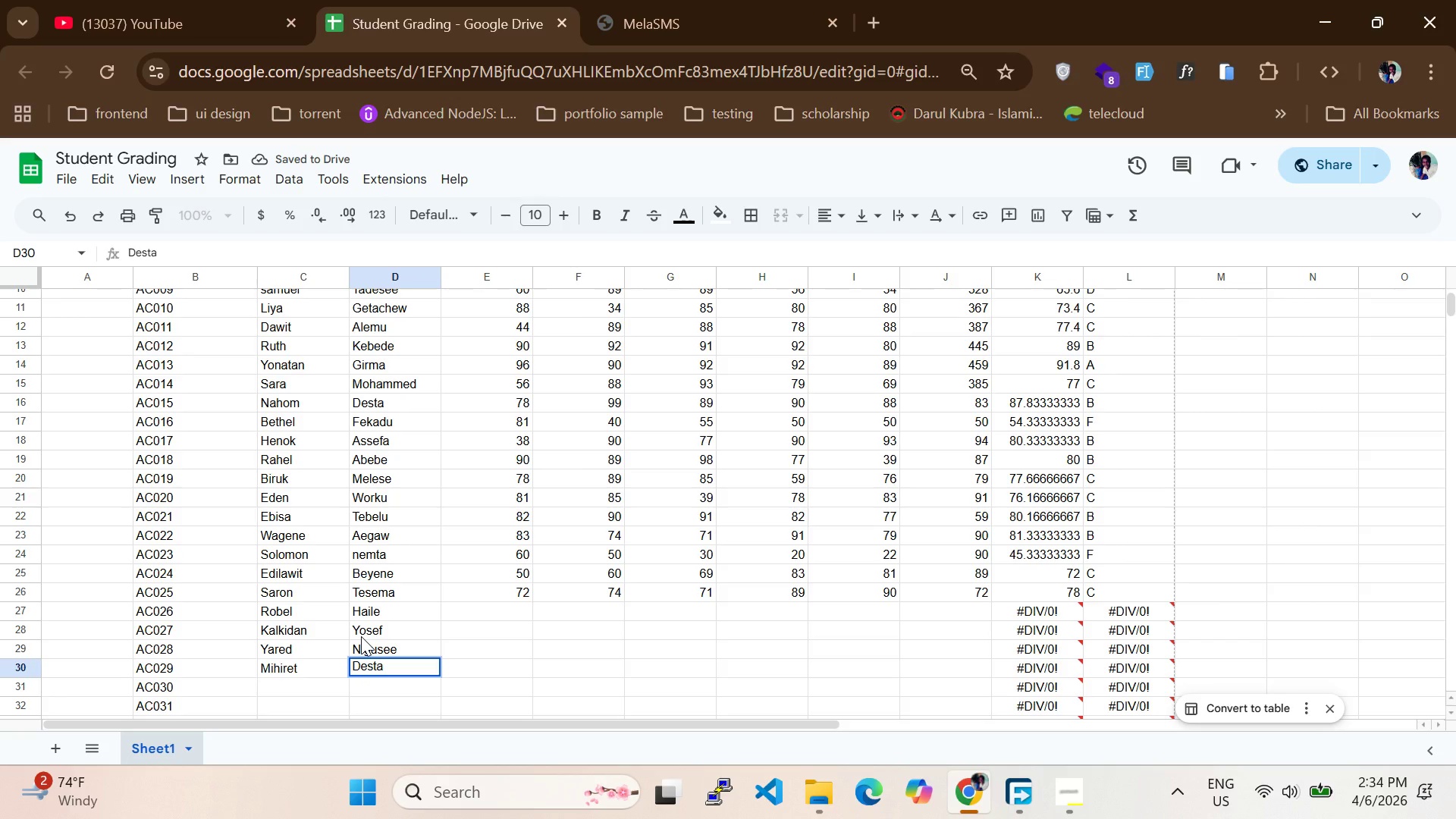 
scroll: coordinate [361, 636], scroll_direction: down, amount: 2.0
 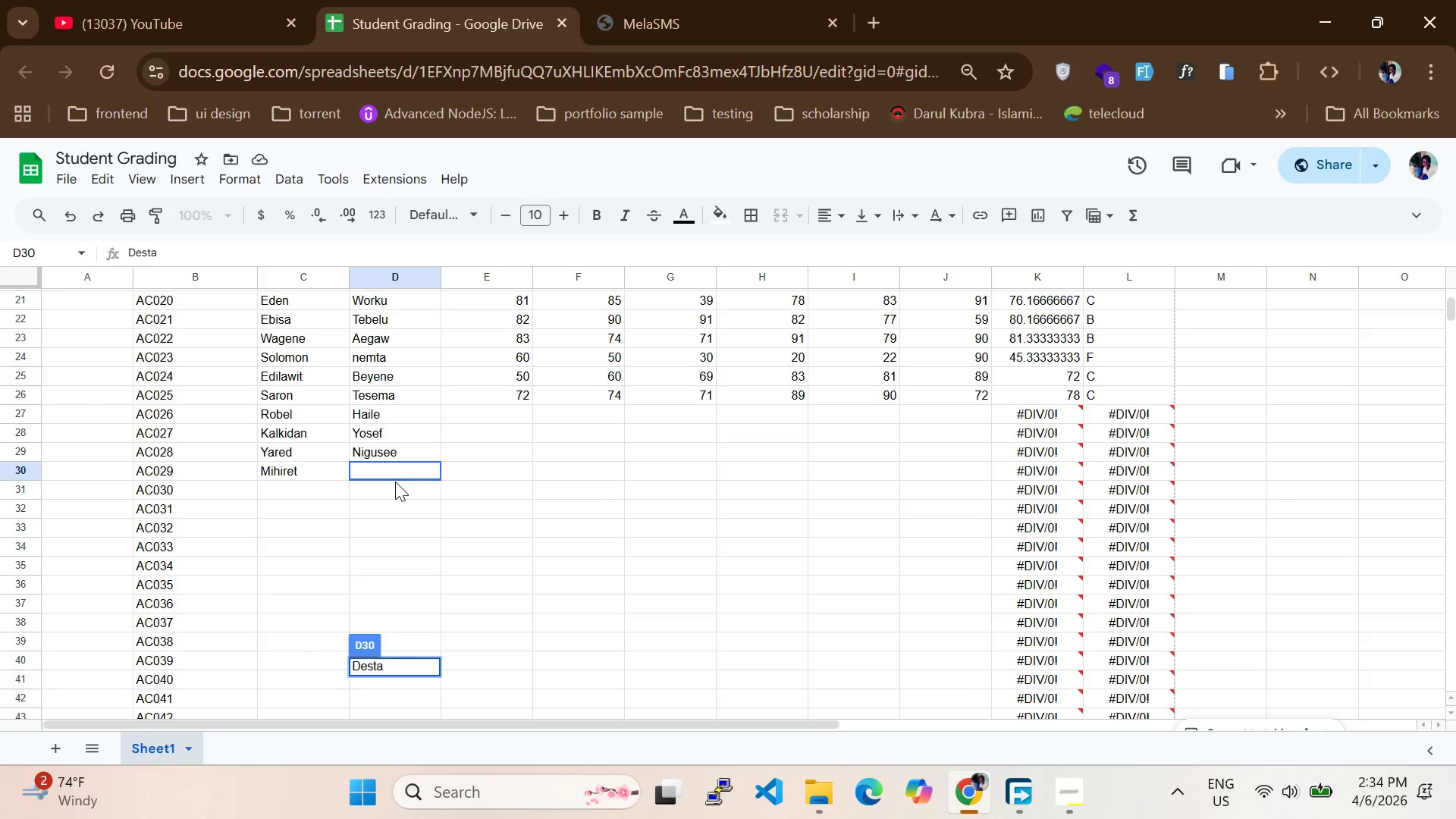 
left_click([396, 477])
 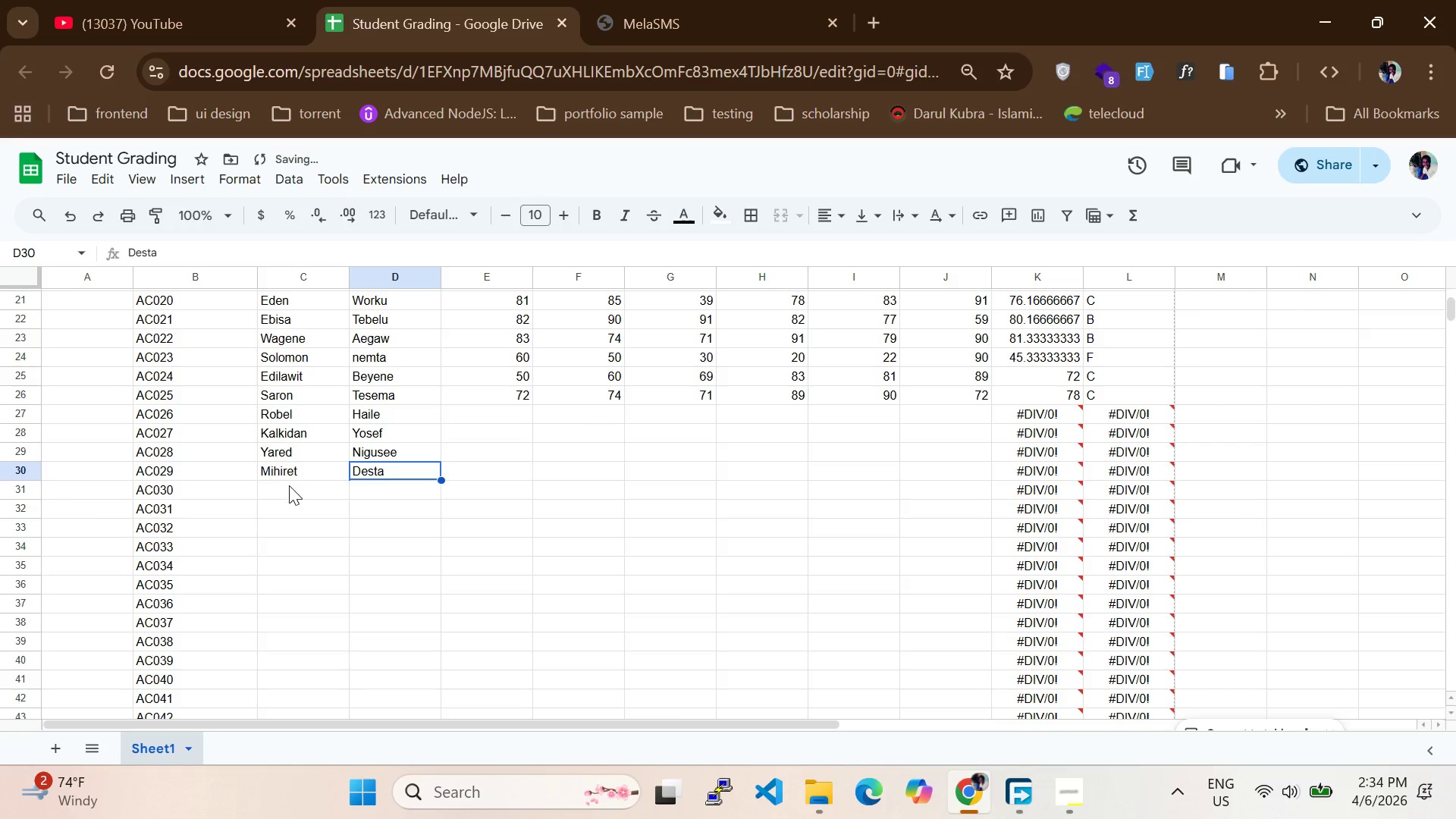 
left_click([286, 491])
 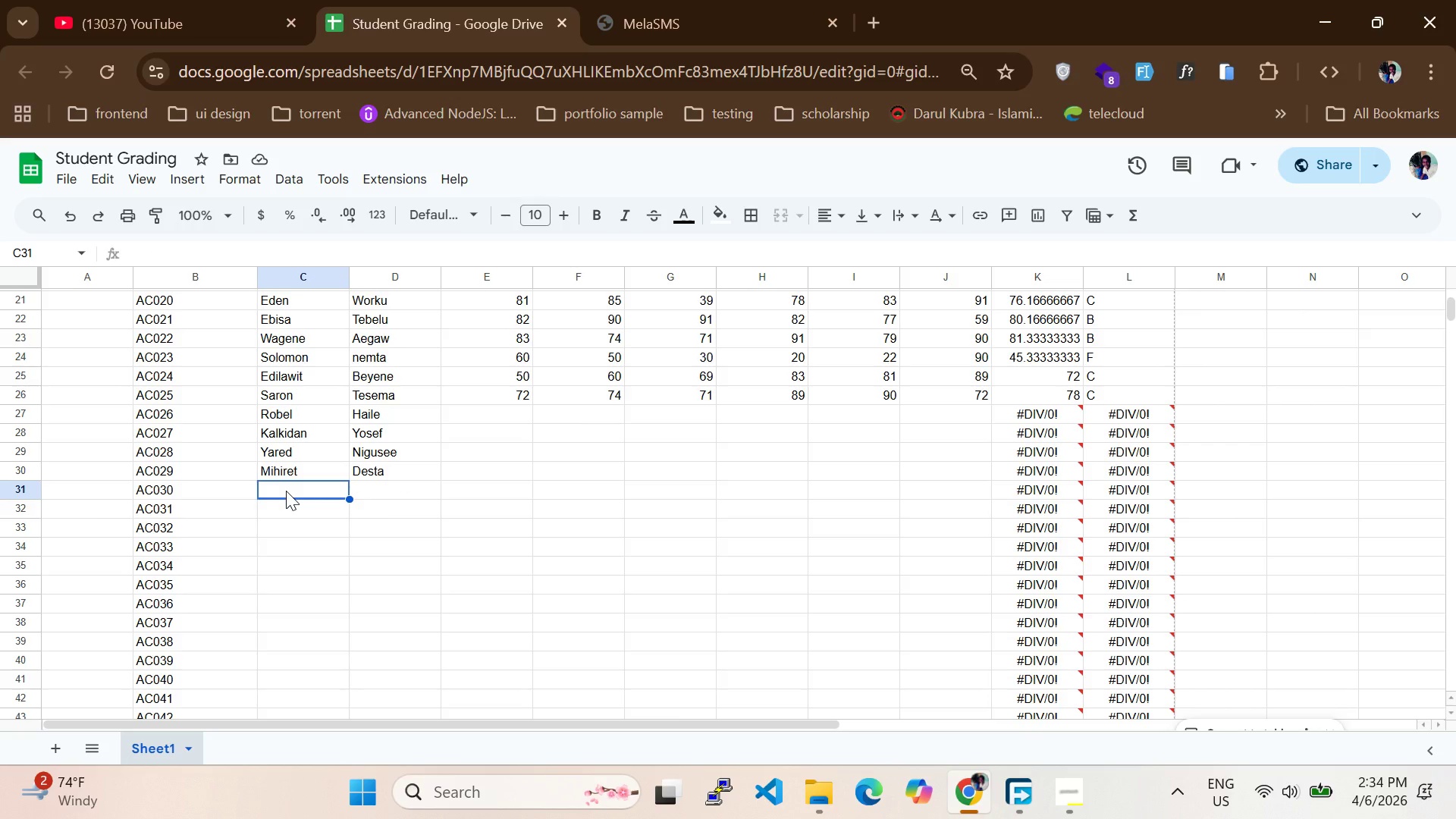 
wait(14.8)
 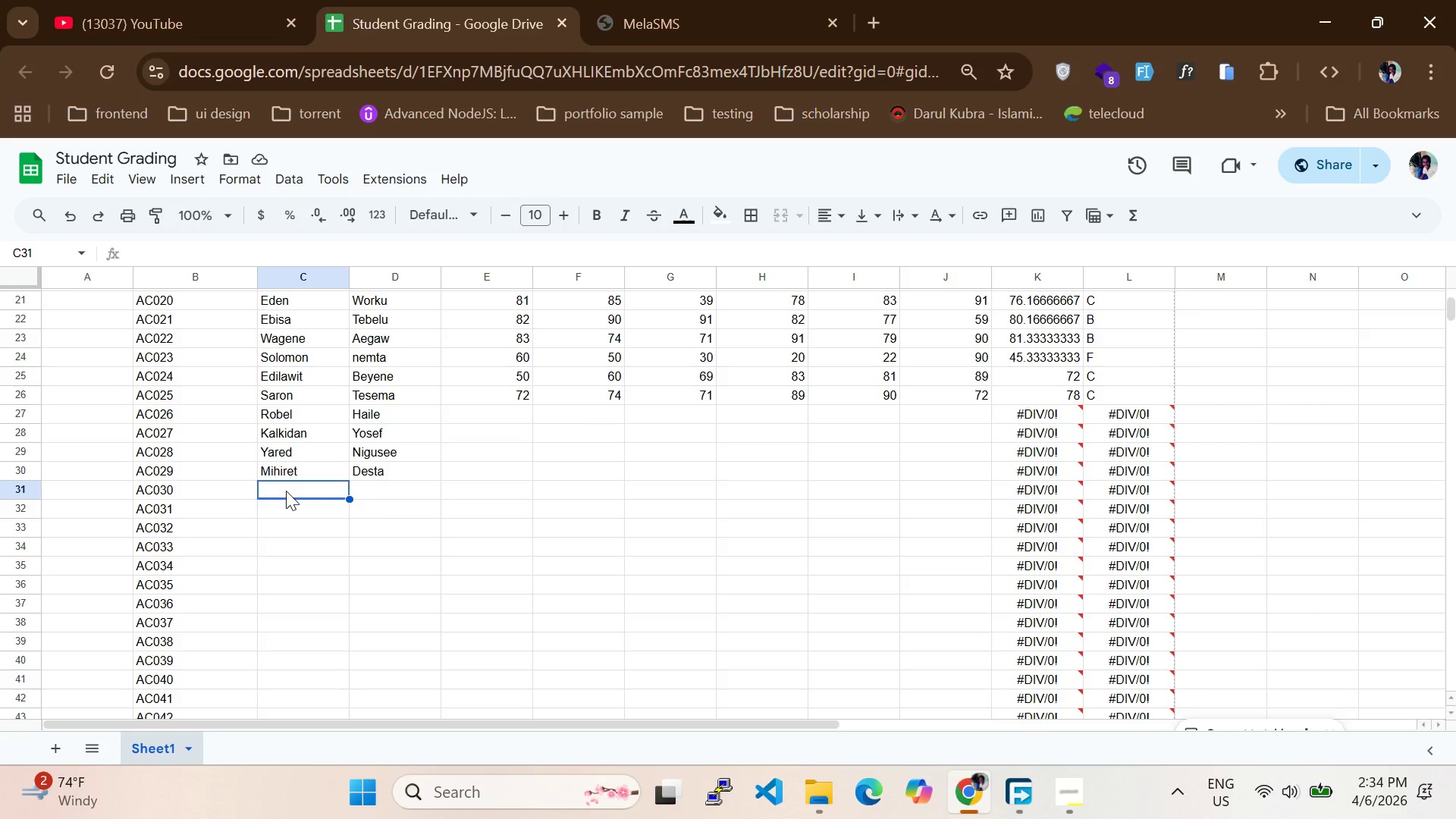 
left_click([492, 410])
 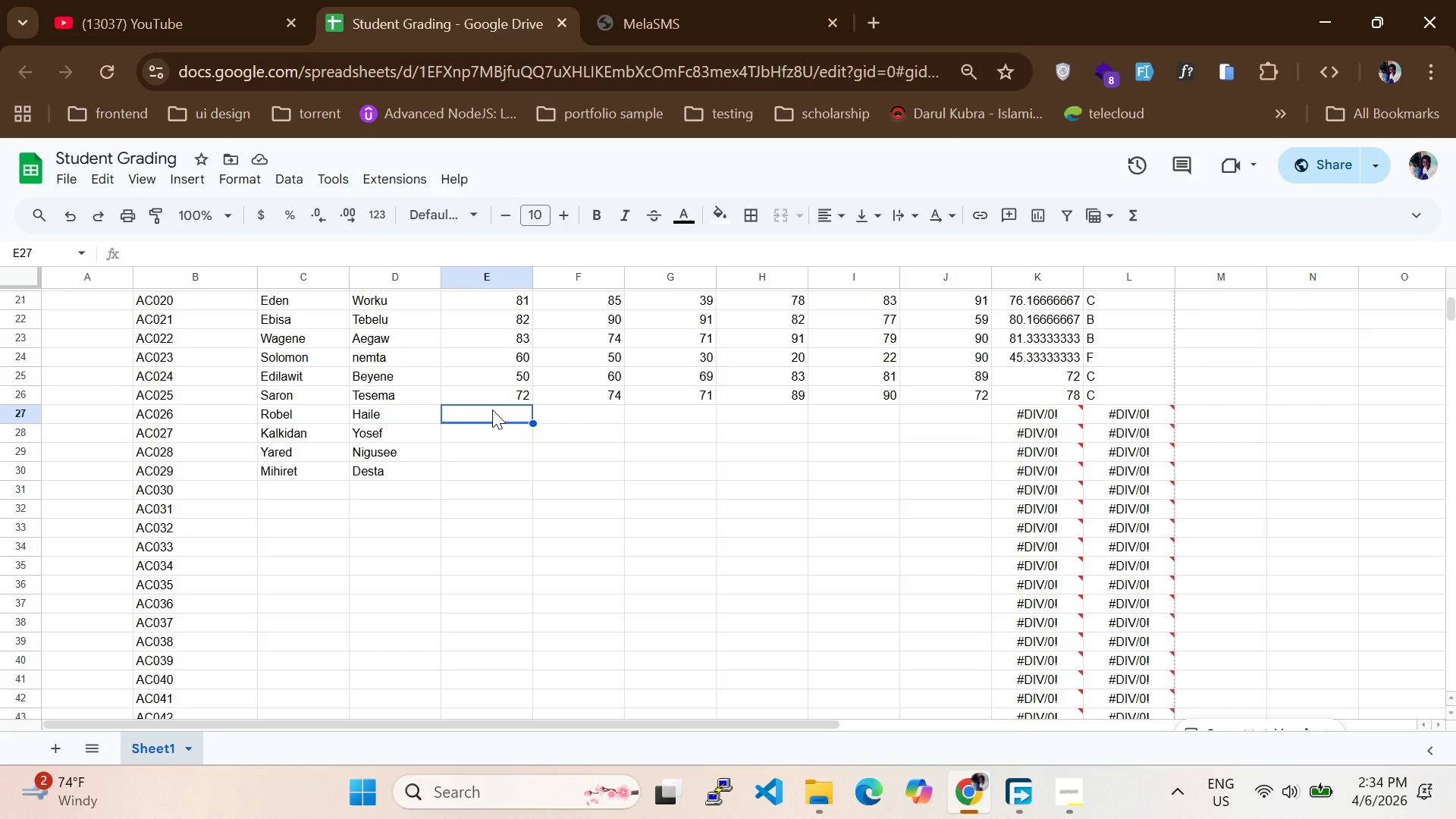 
type(89)
 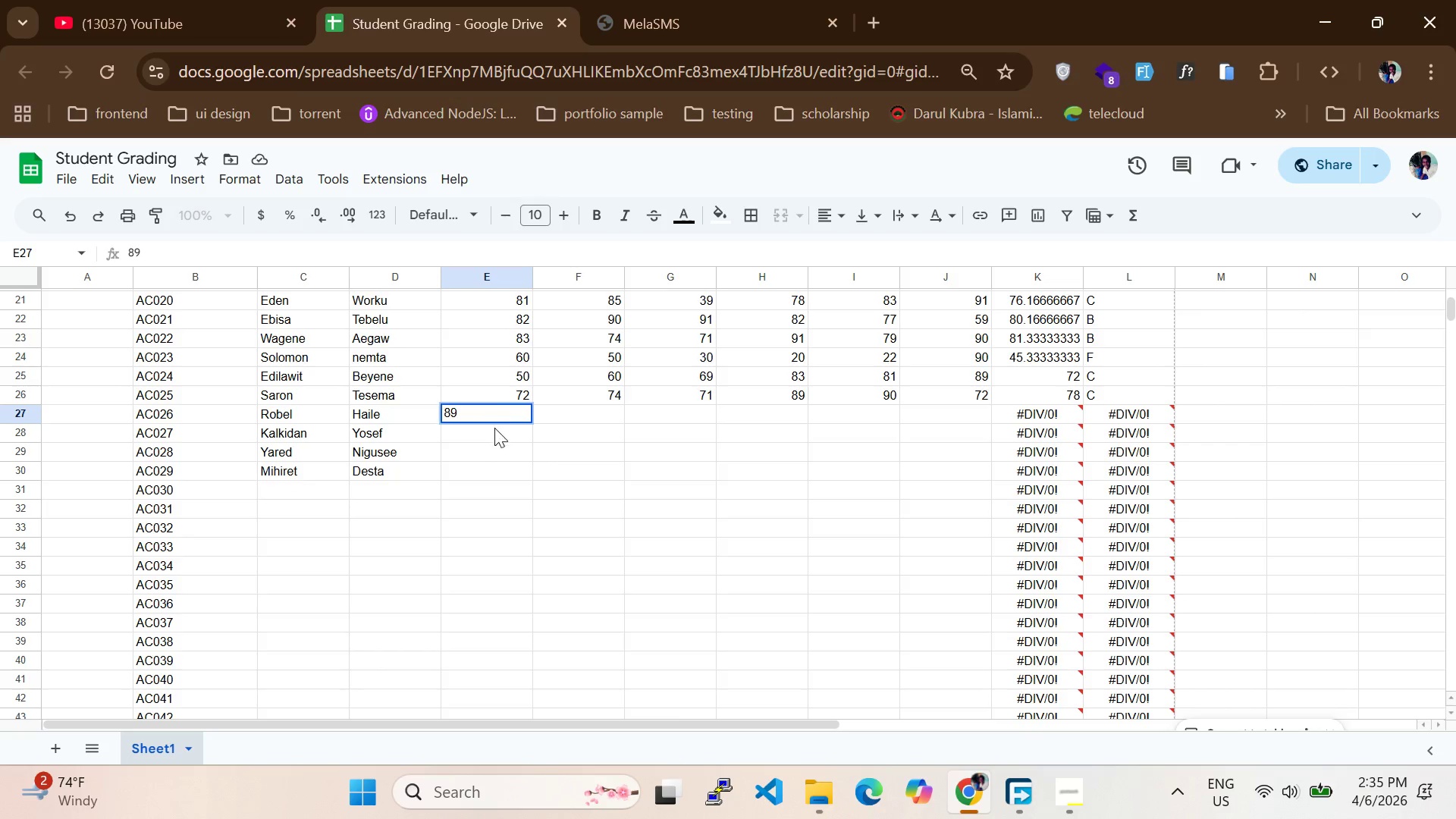 
left_click([493, 431])
 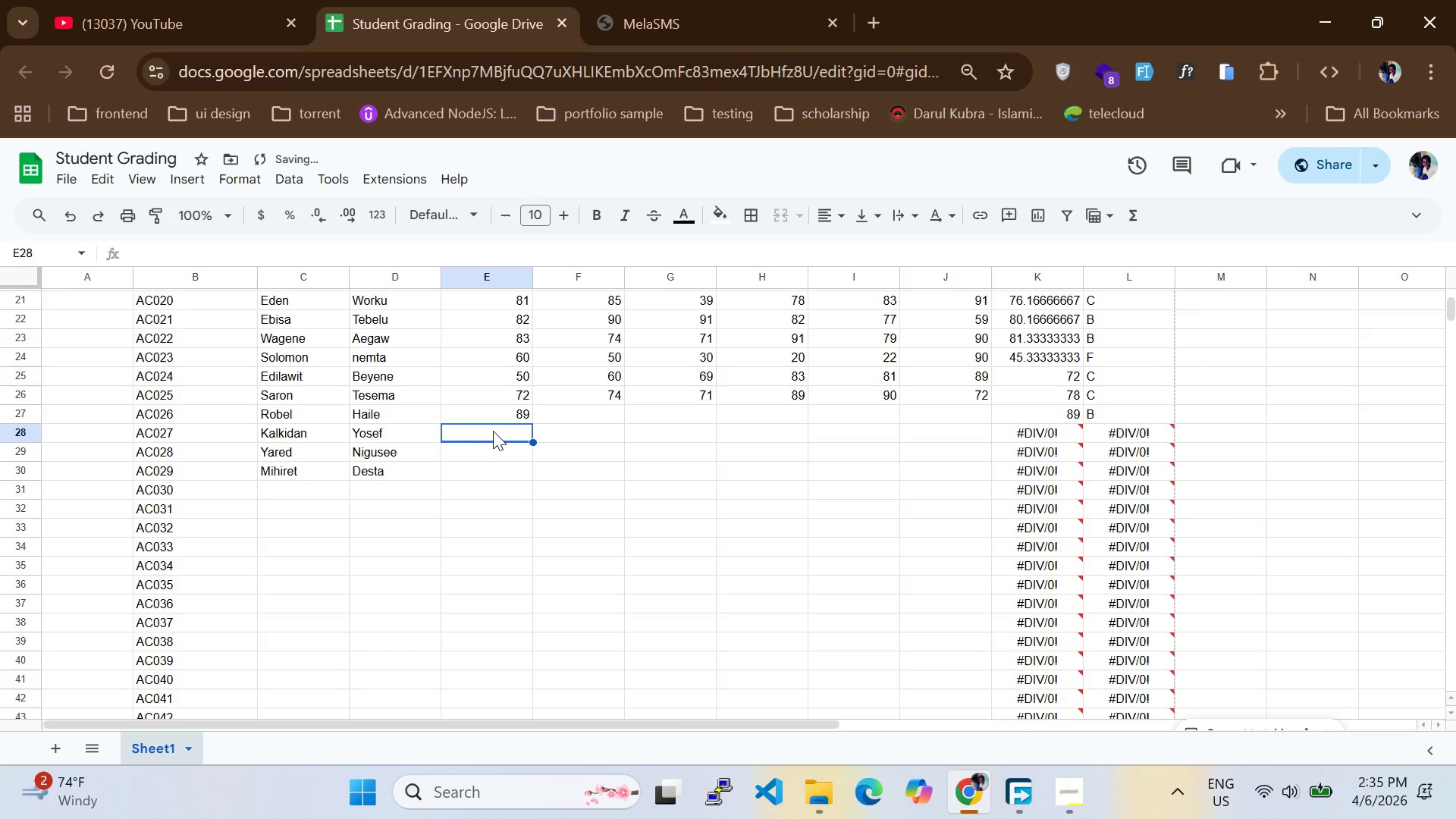 
type(45)
 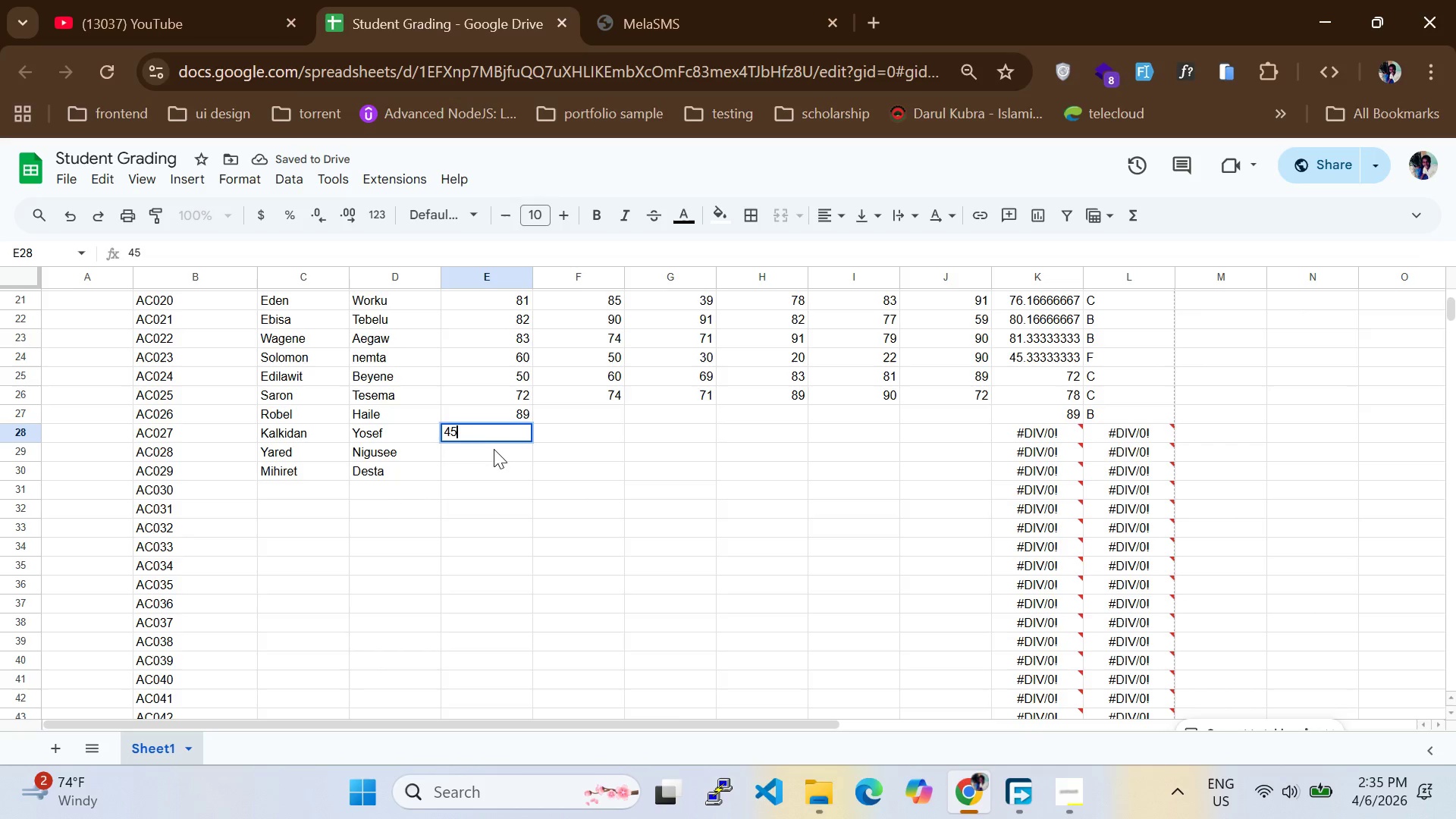 
left_click([494, 452])
 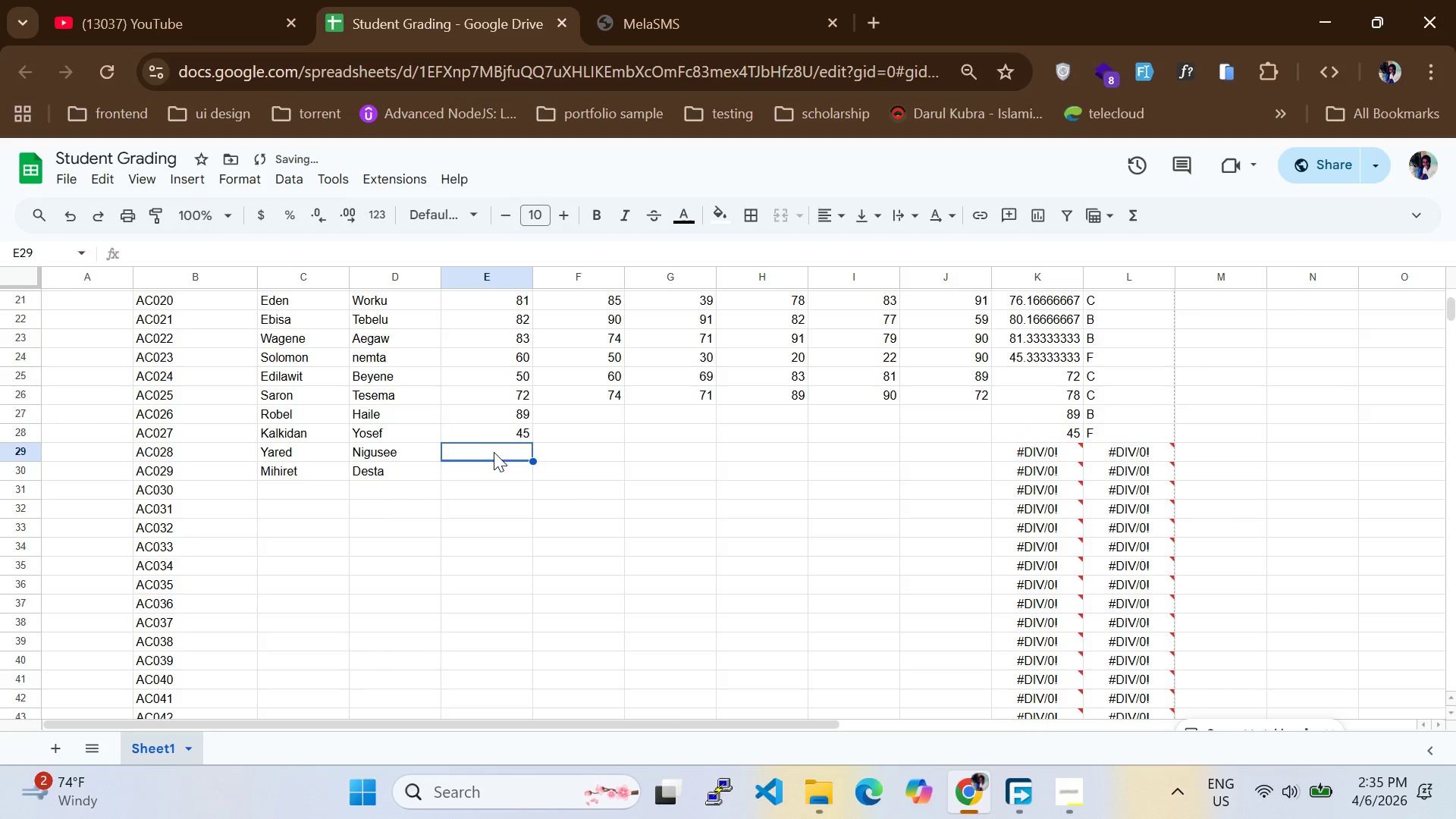 
type(90)
 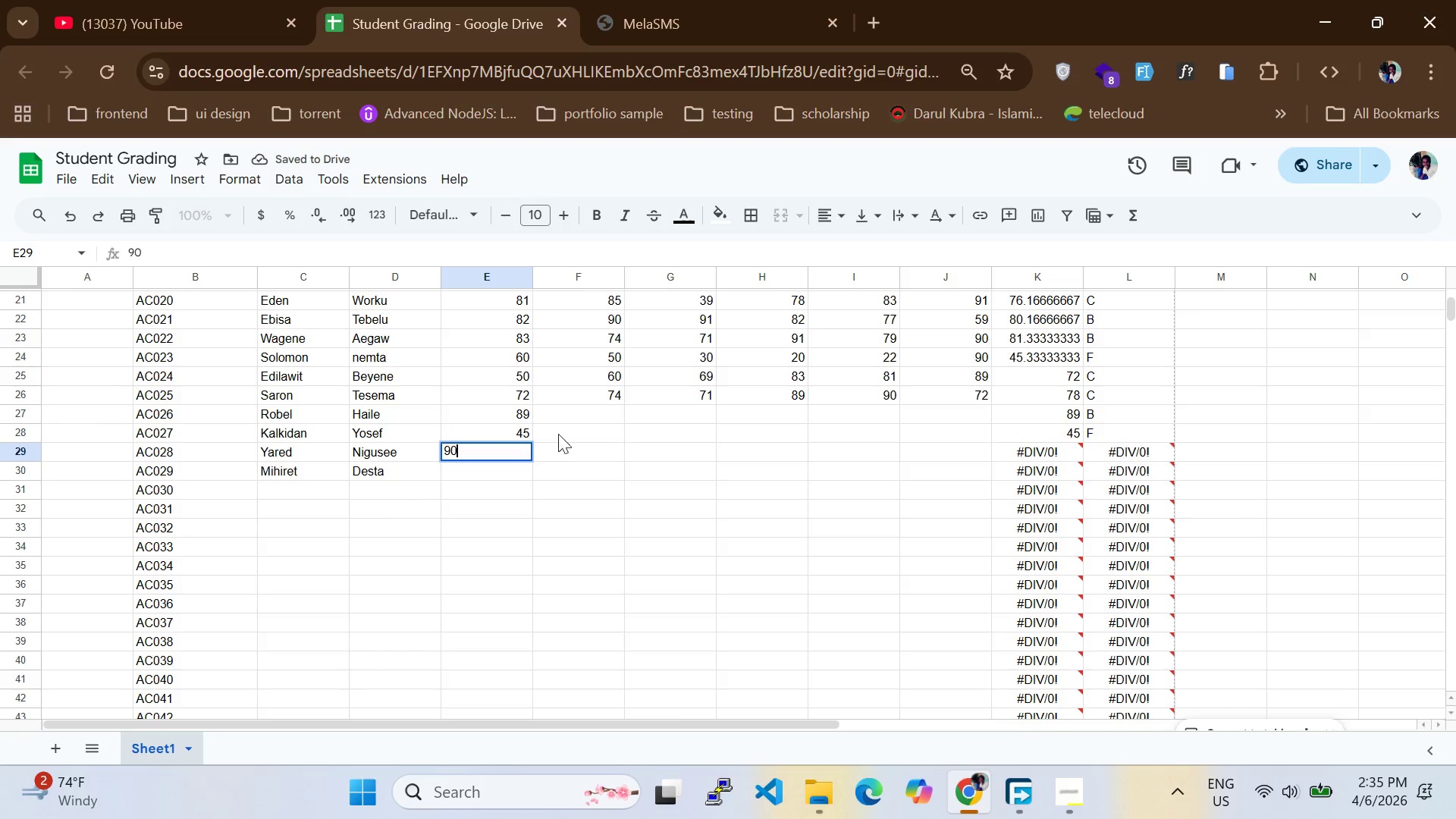 
left_click([592, 410])
 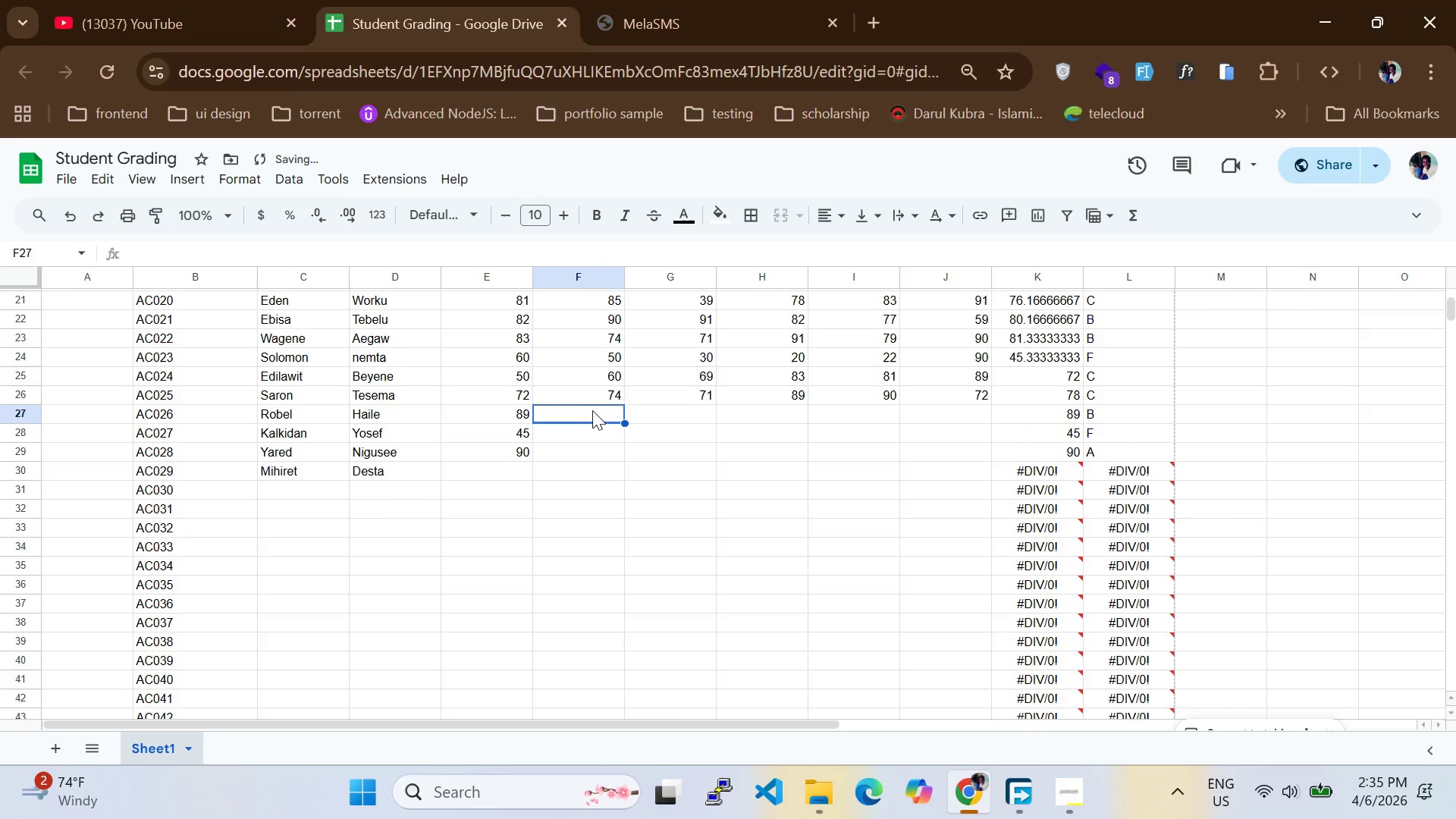 
type(88)
 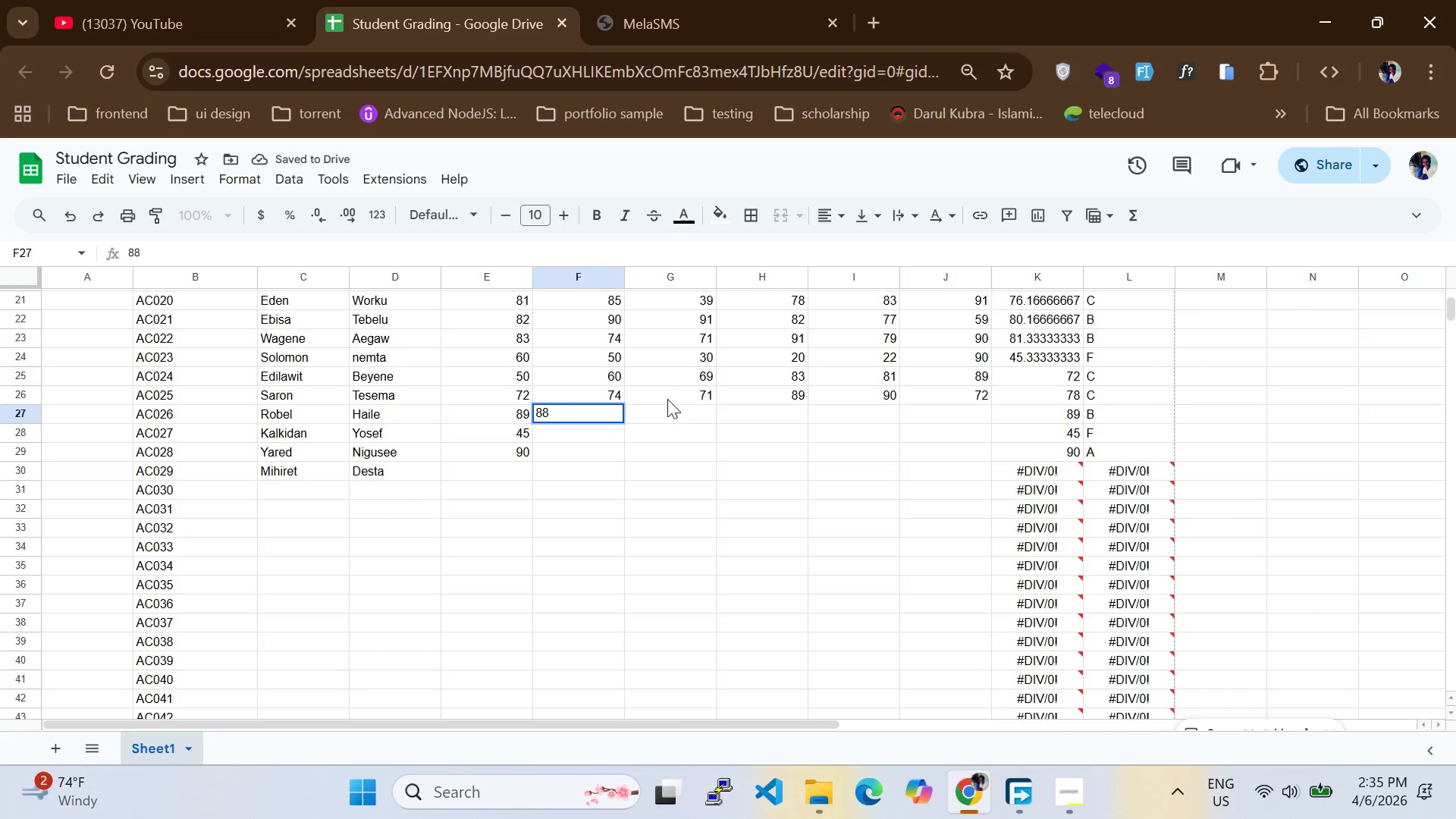 
left_click([667, 410])
 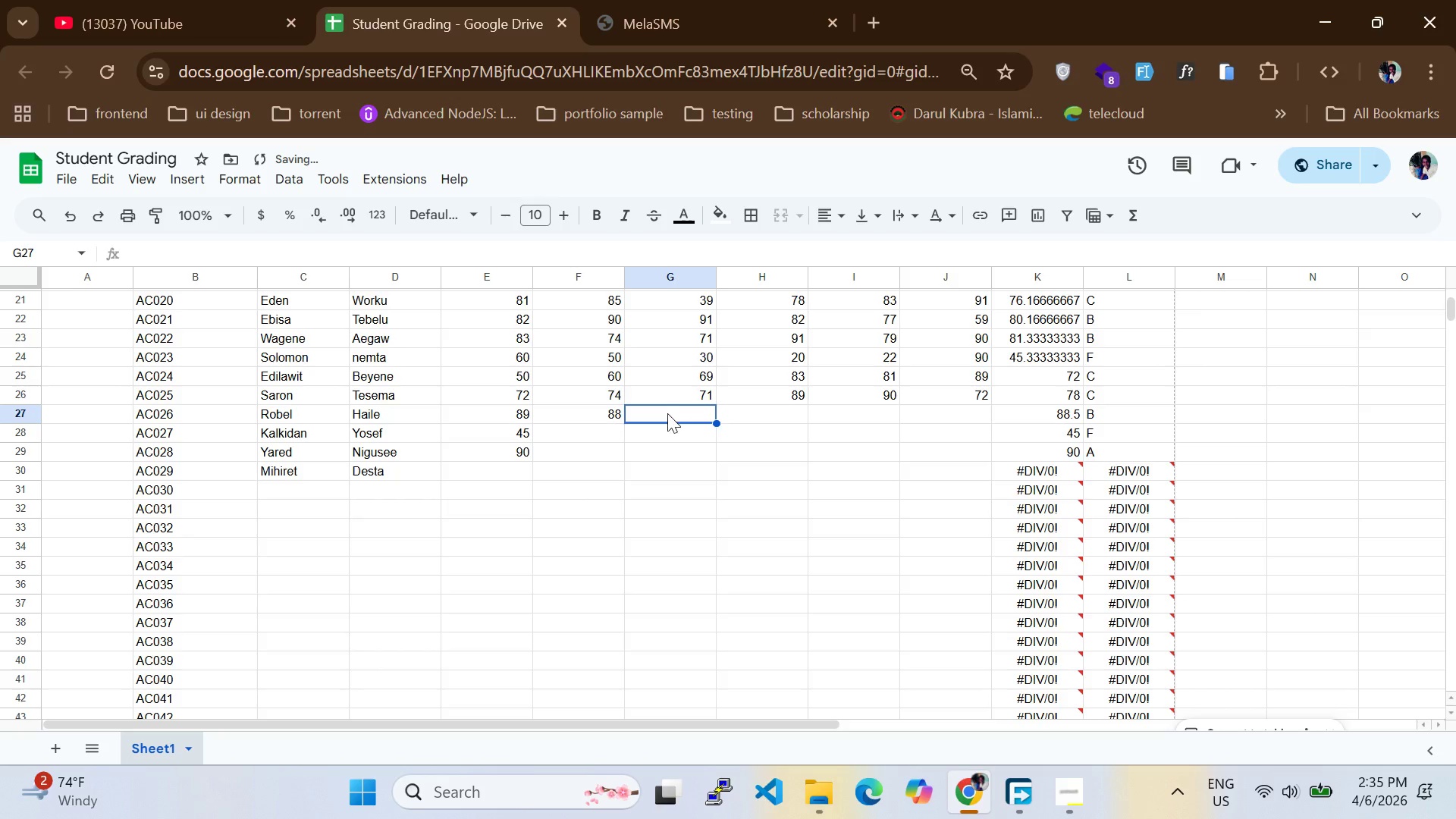 
left_click([667, 415])
 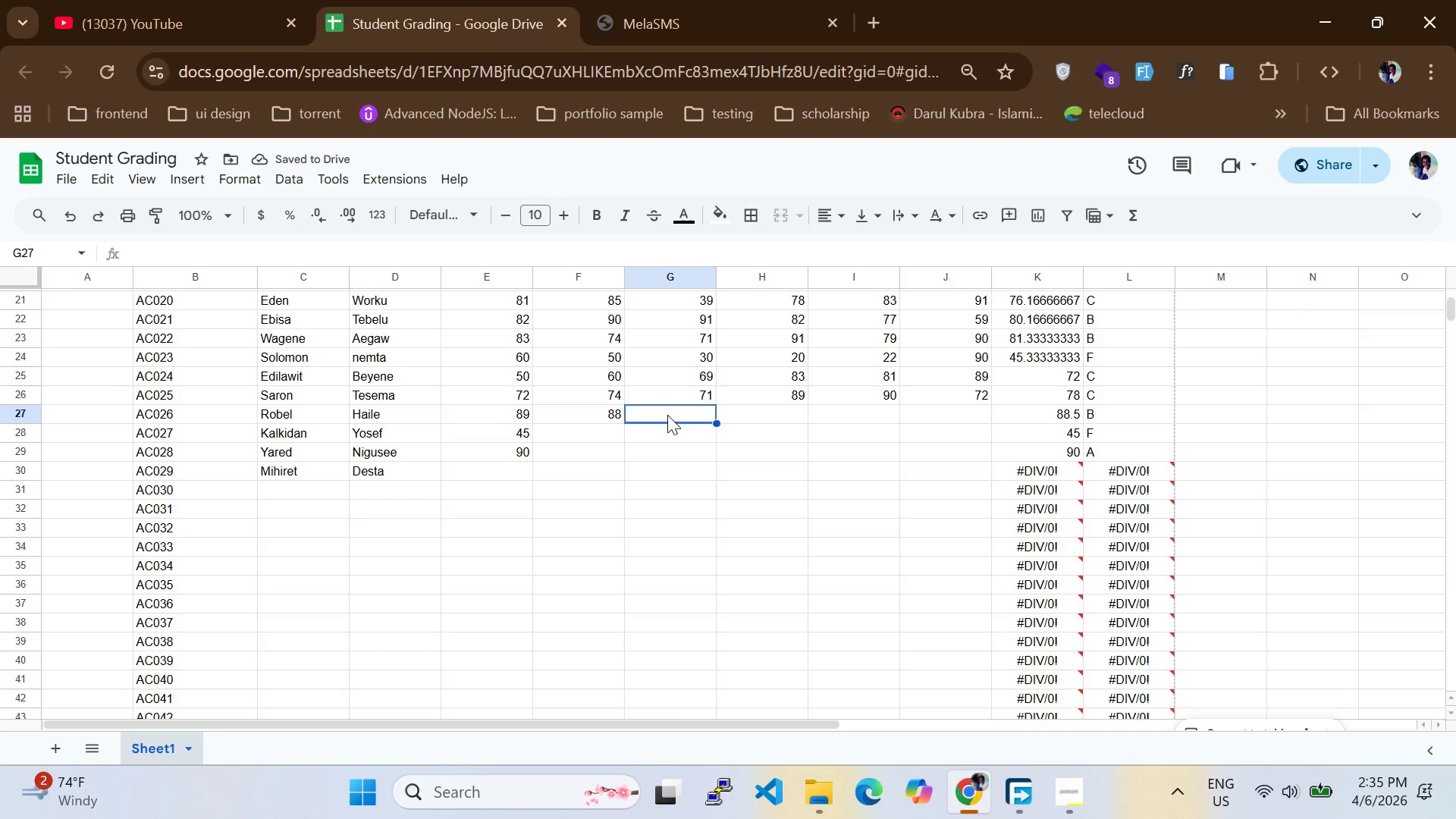 
type(78)
 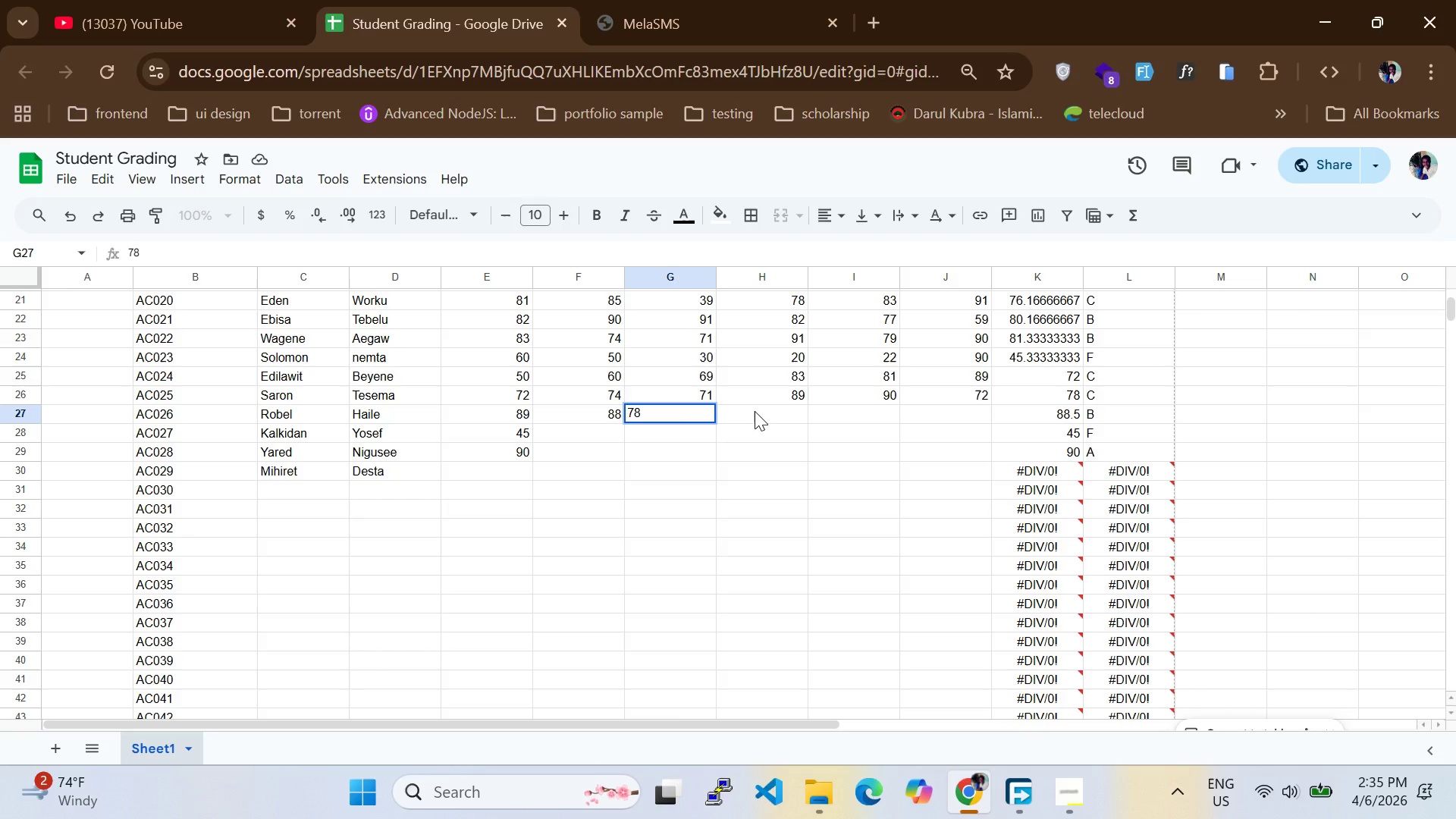 
left_click([755, 411])
 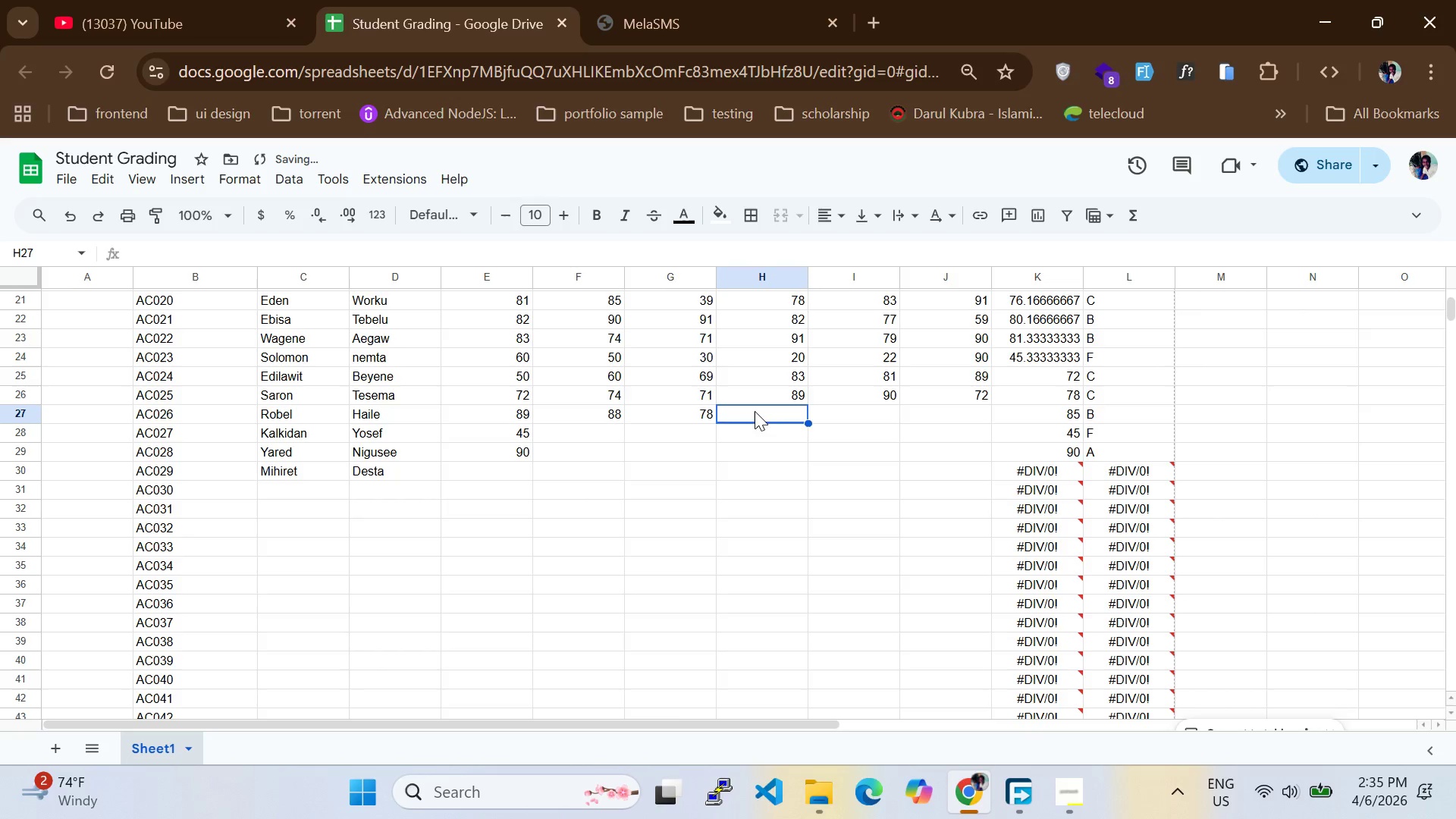 
type(89)
 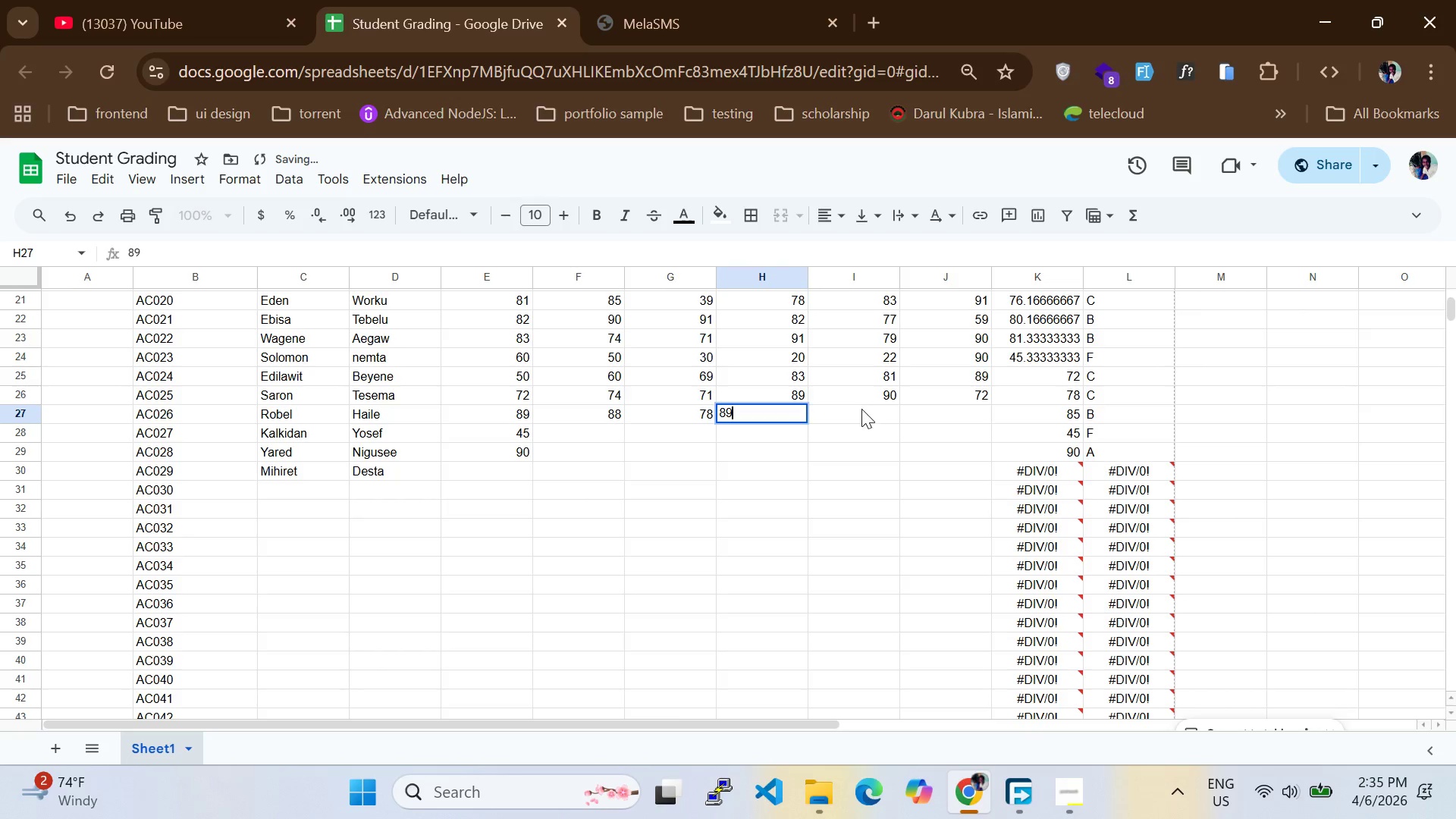 
left_click([861, 410])
 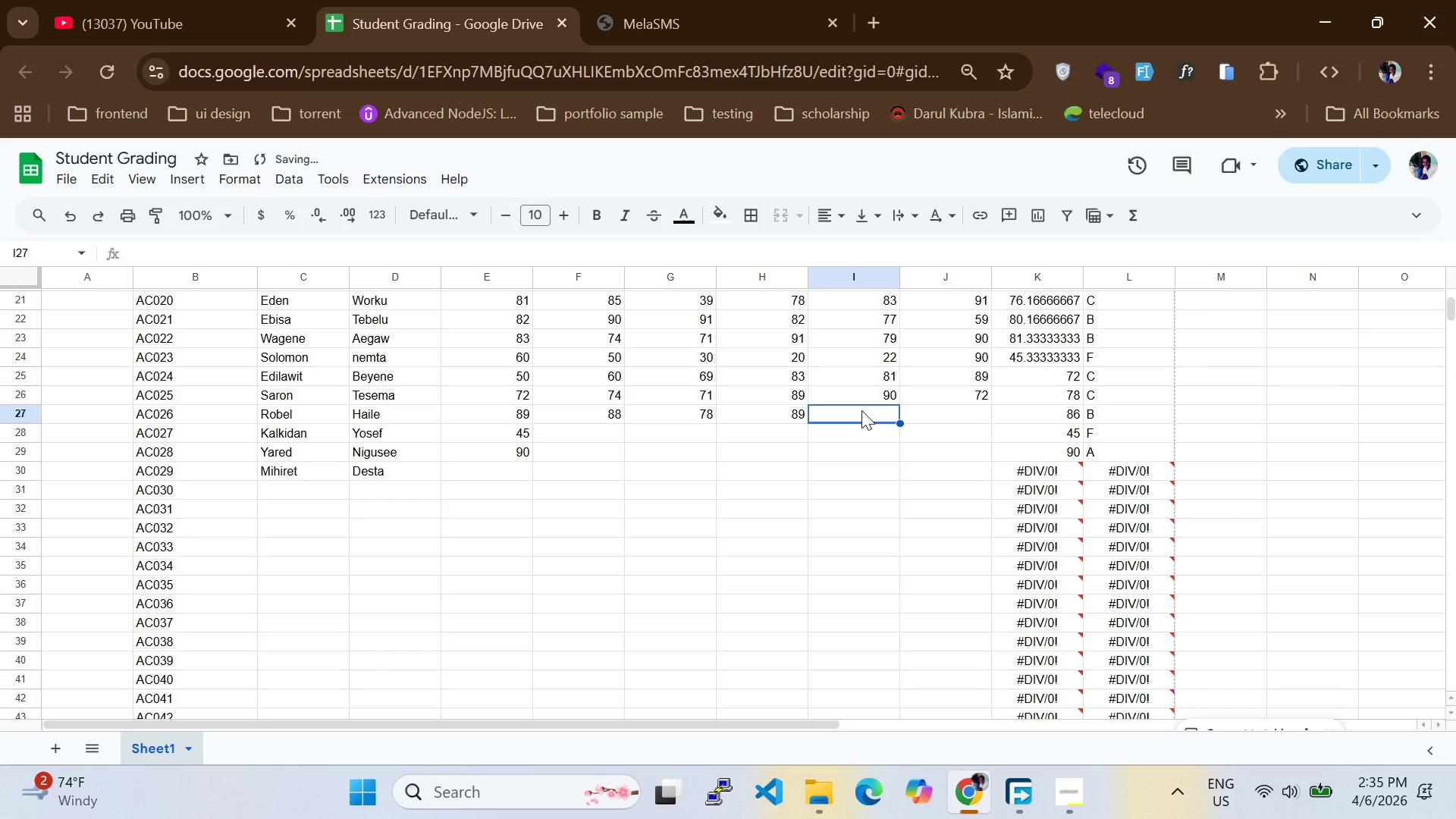 
type(89)
key(Backspace)
type(12)
key(Backspace)
 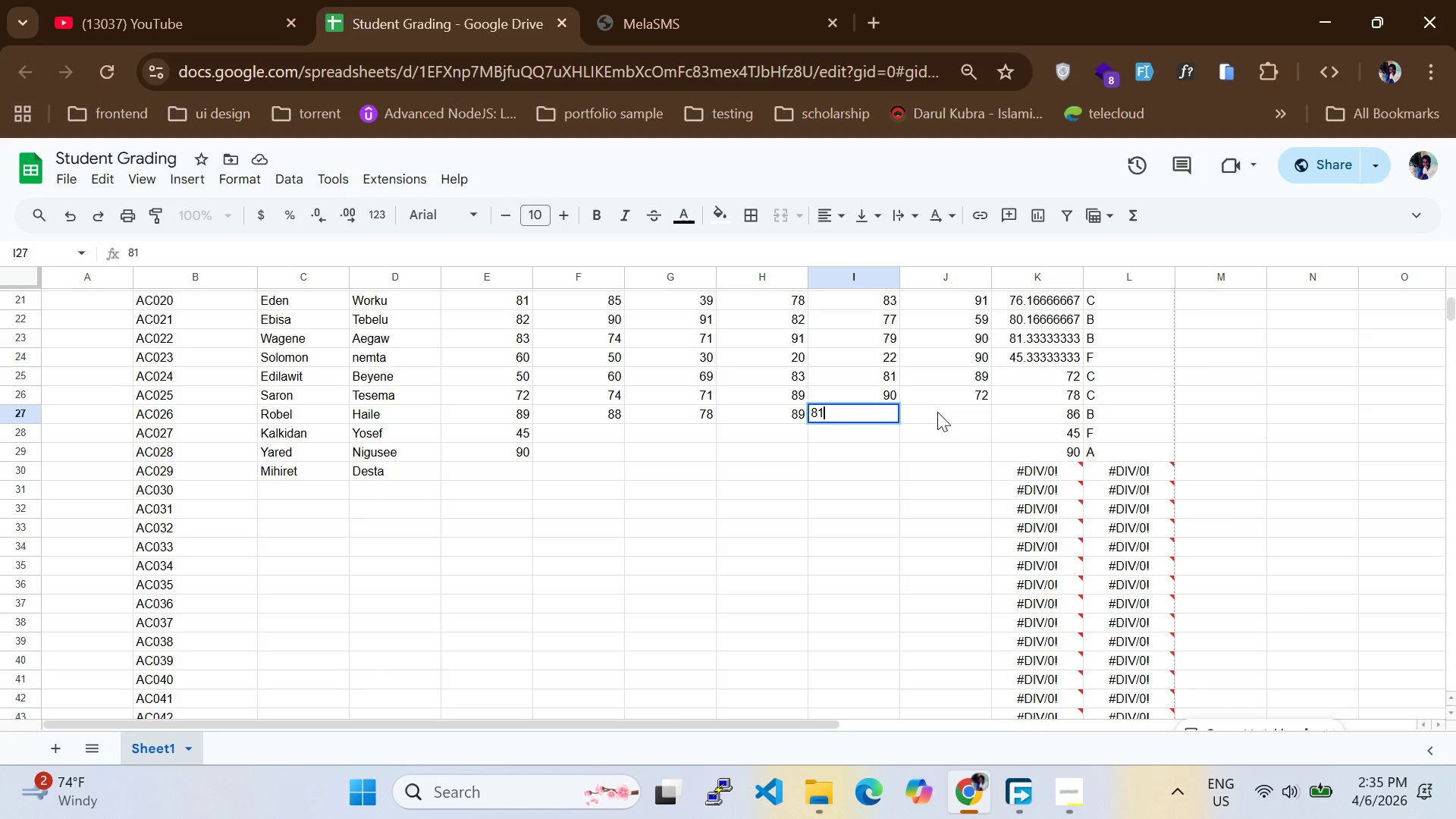 
wait(7.67)
 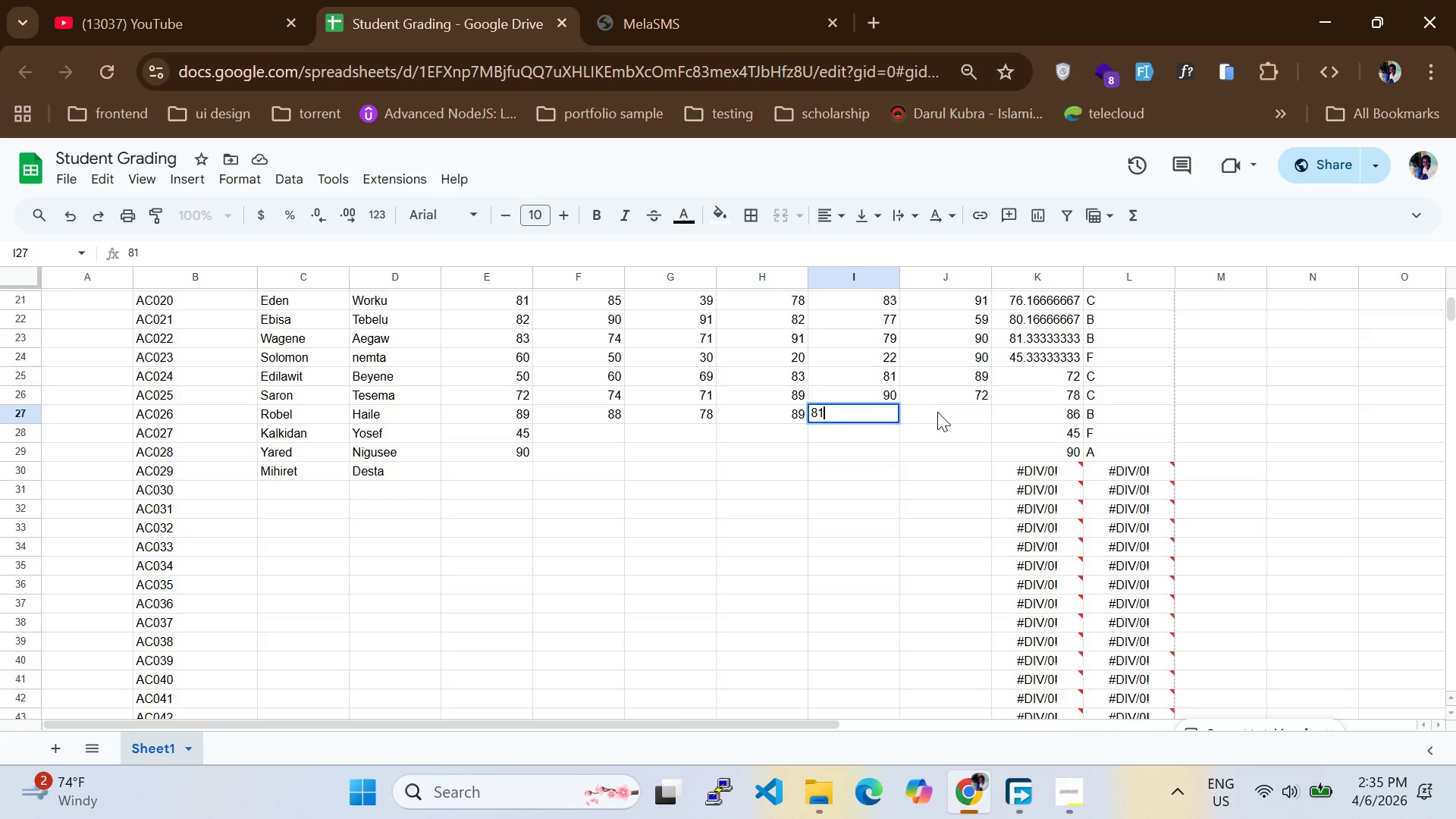 
left_click([937, 421])
 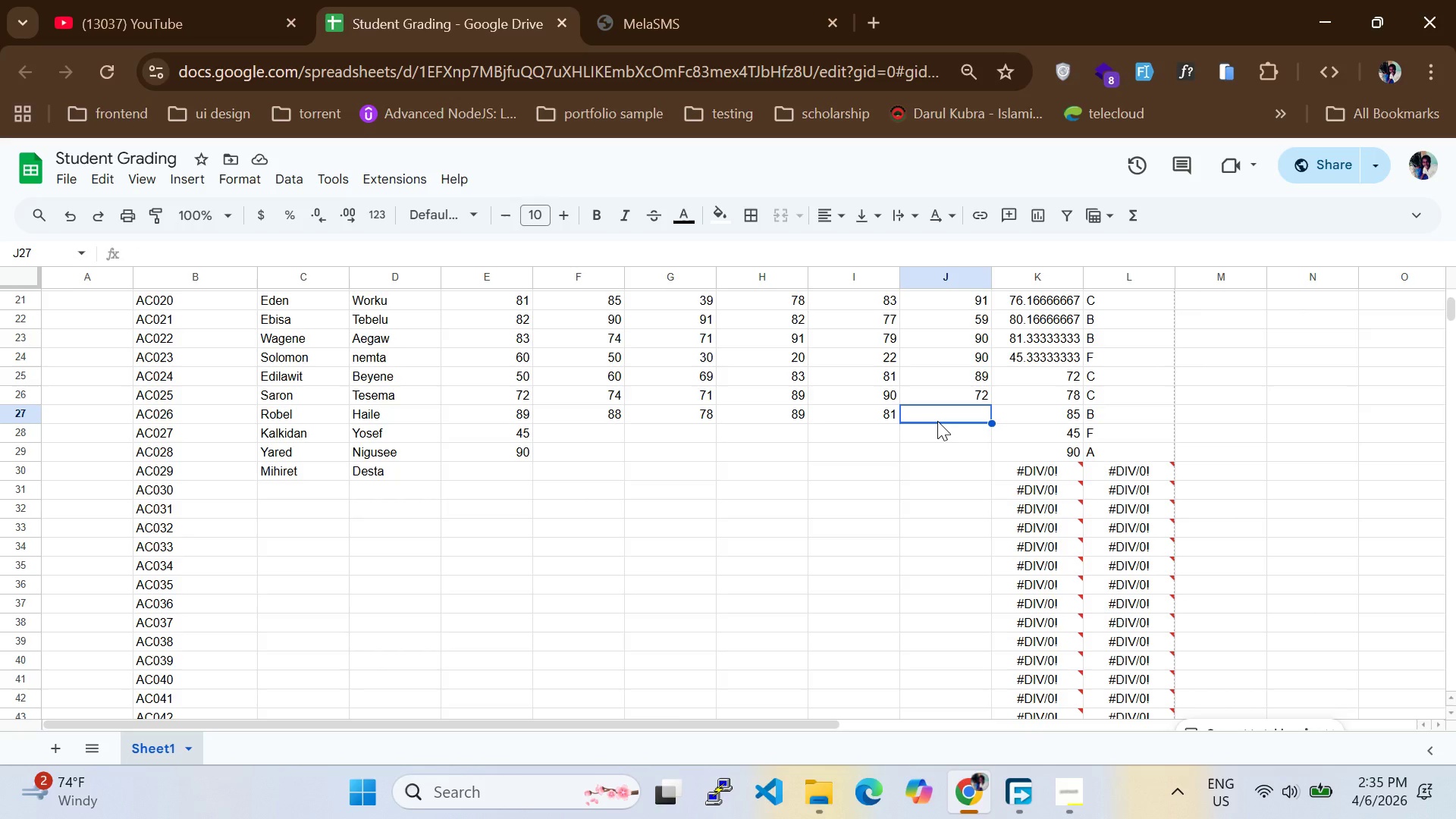 
wait(11.81)
 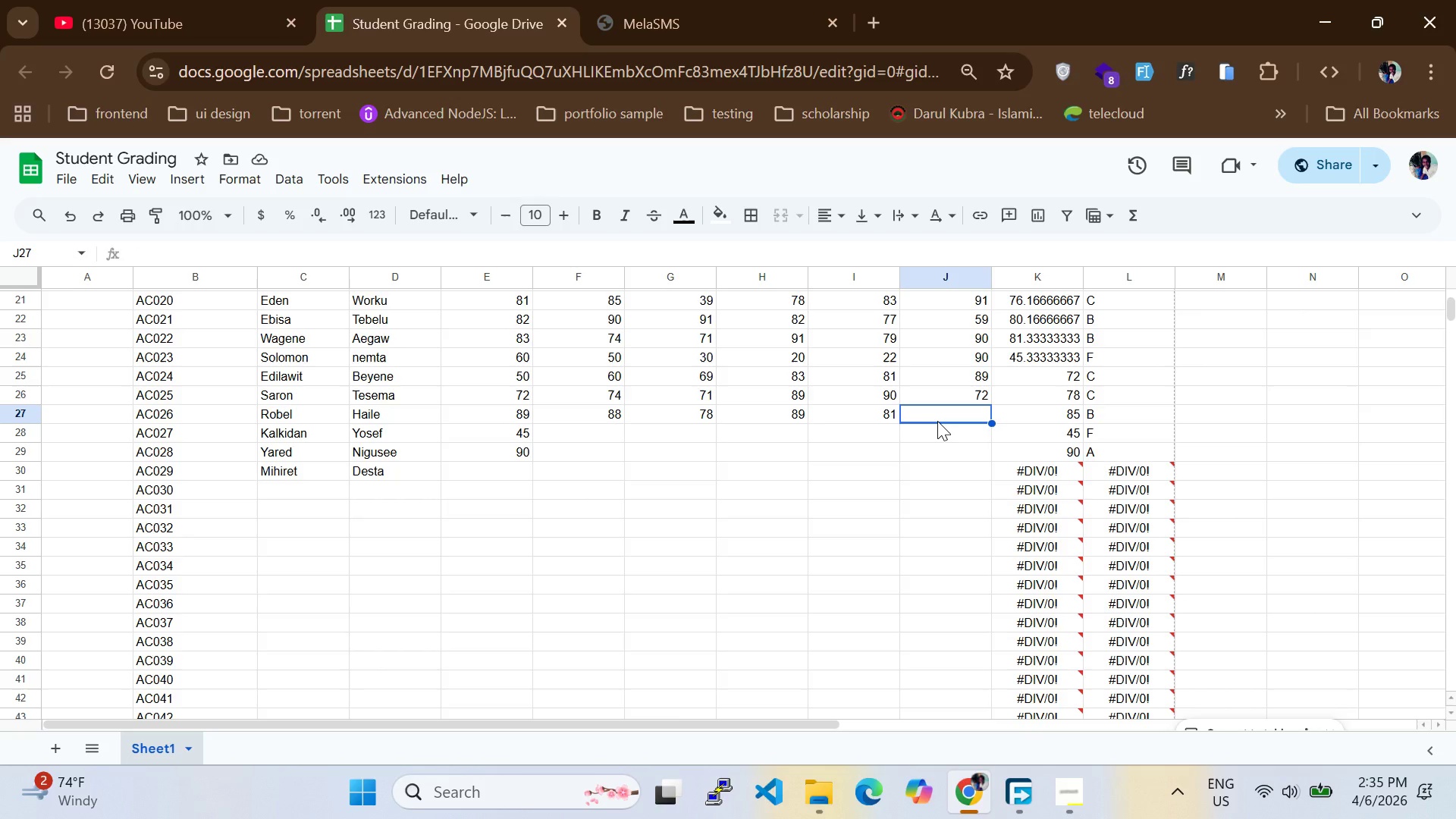 
left_click([956, 413])
 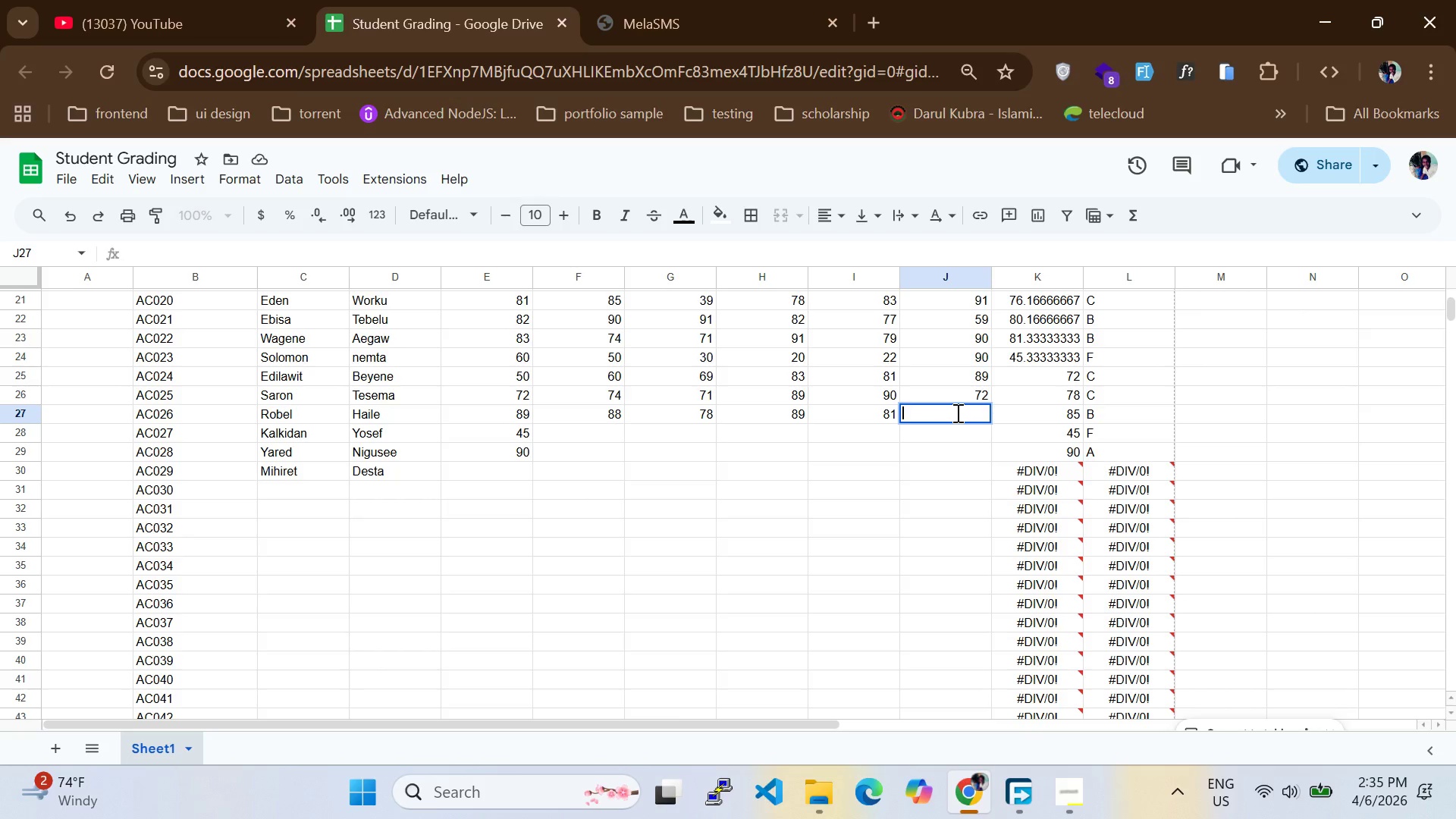 
double_click([956, 413])
 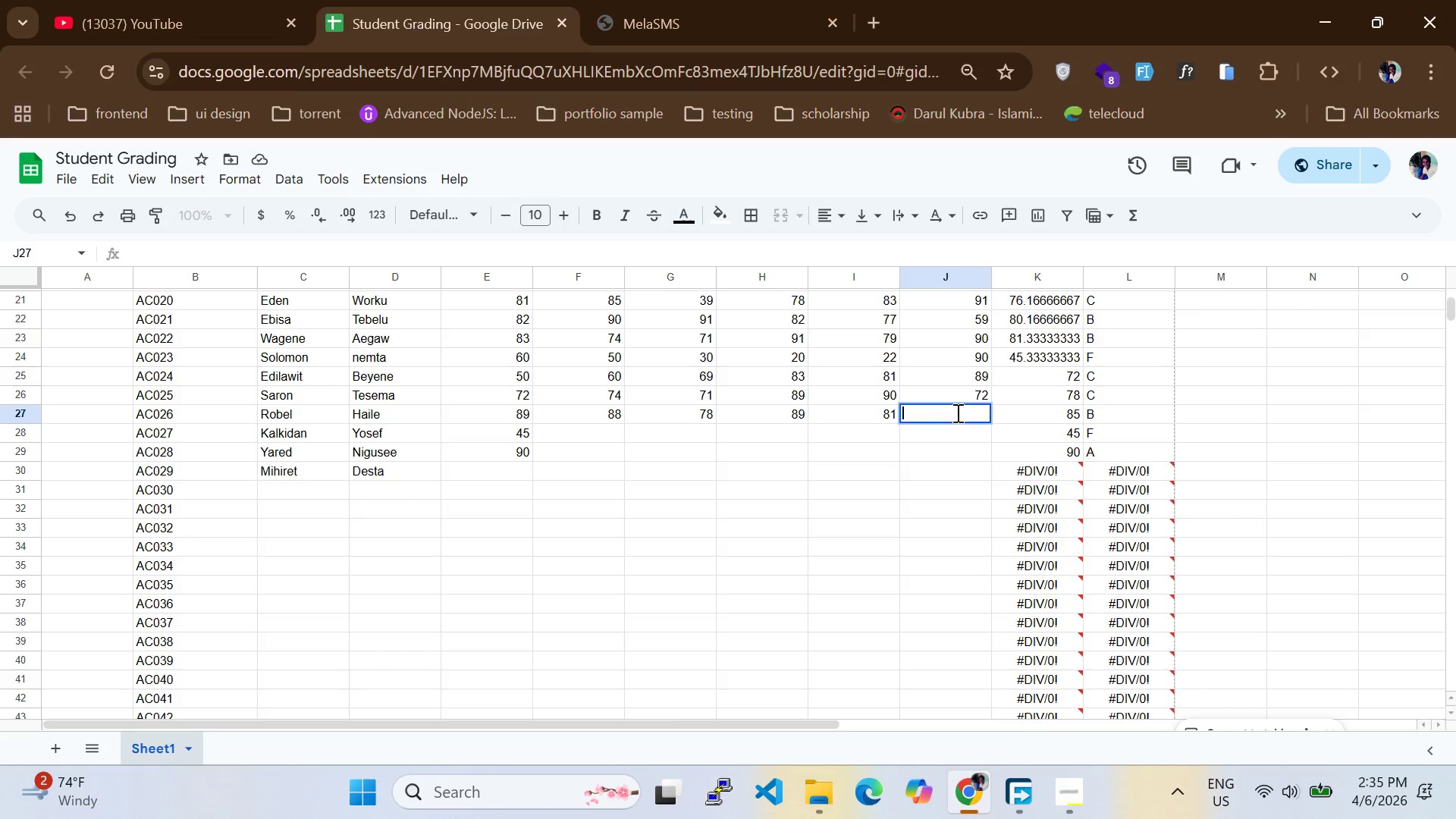 
type(80)
 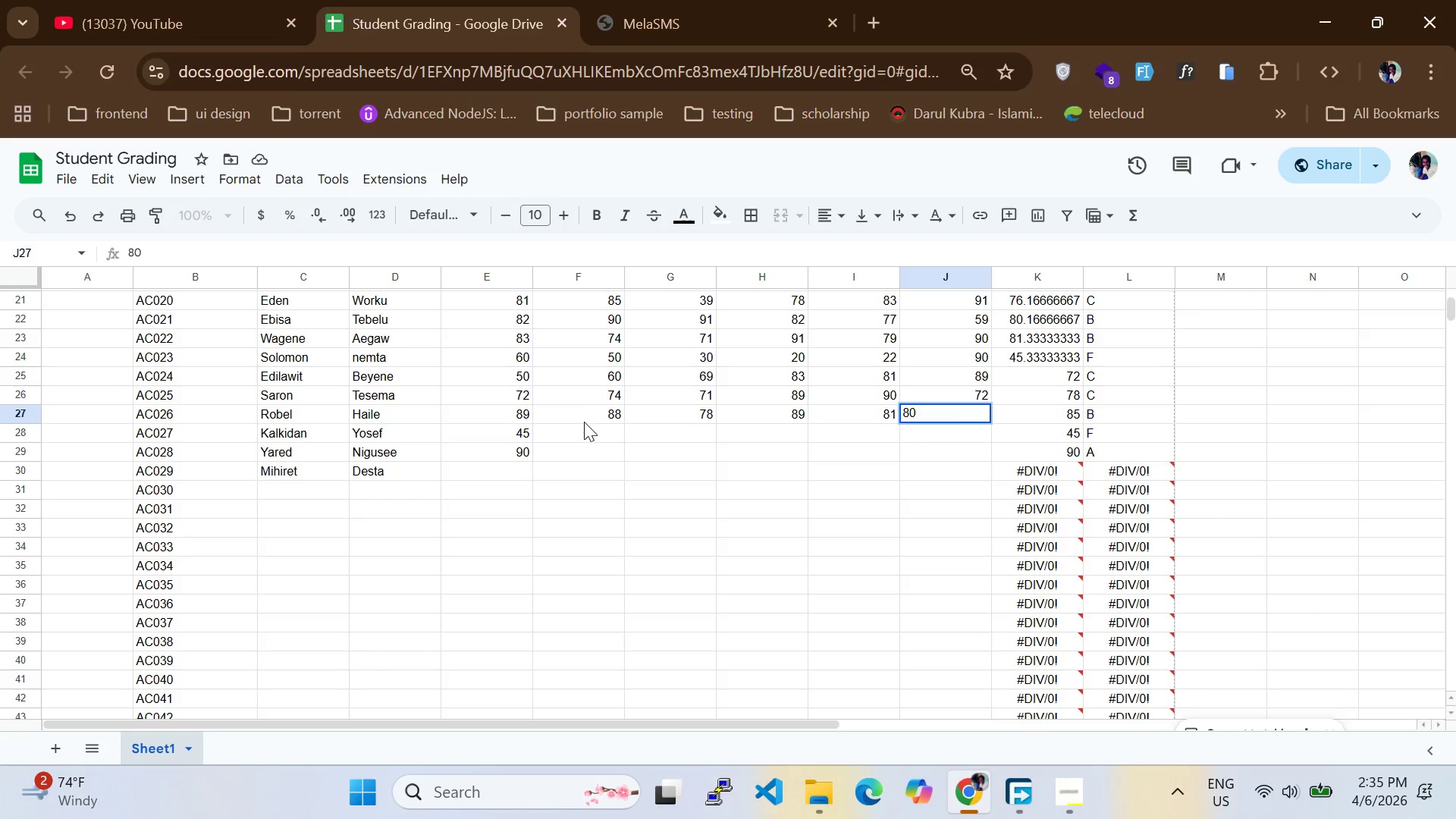 
left_click([584, 436])
 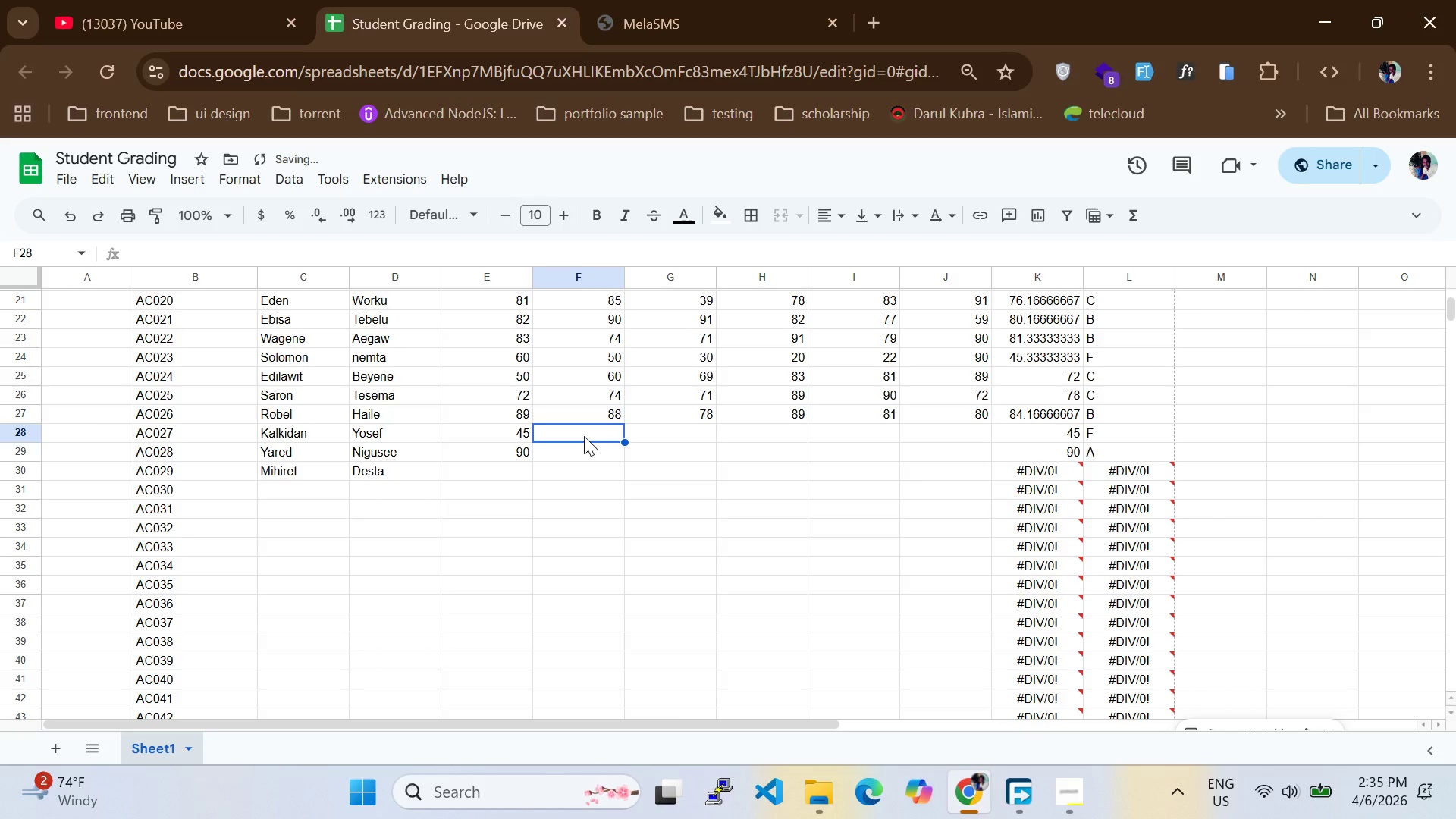 
type(77)
 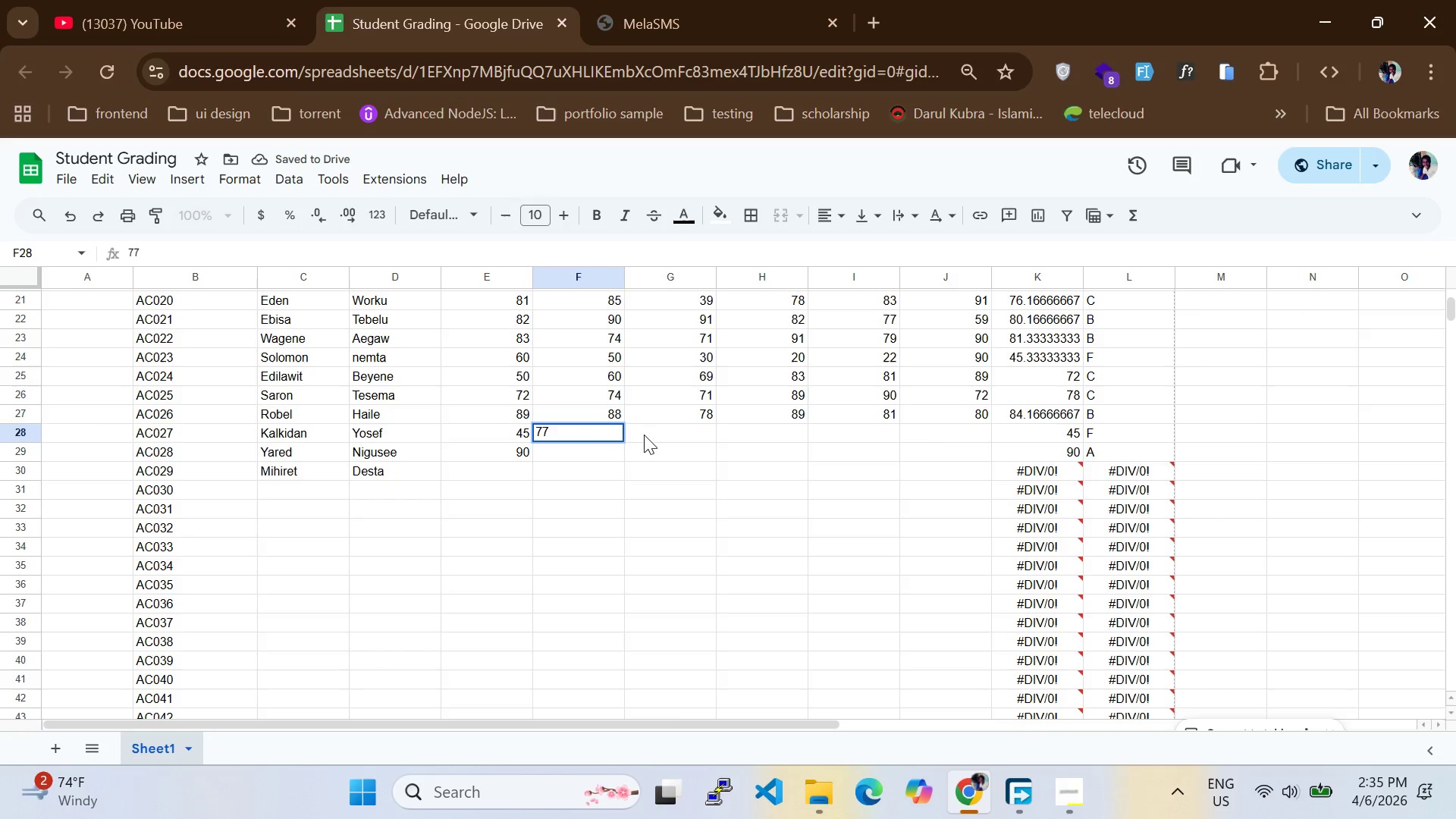 
left_click([648, 438])
 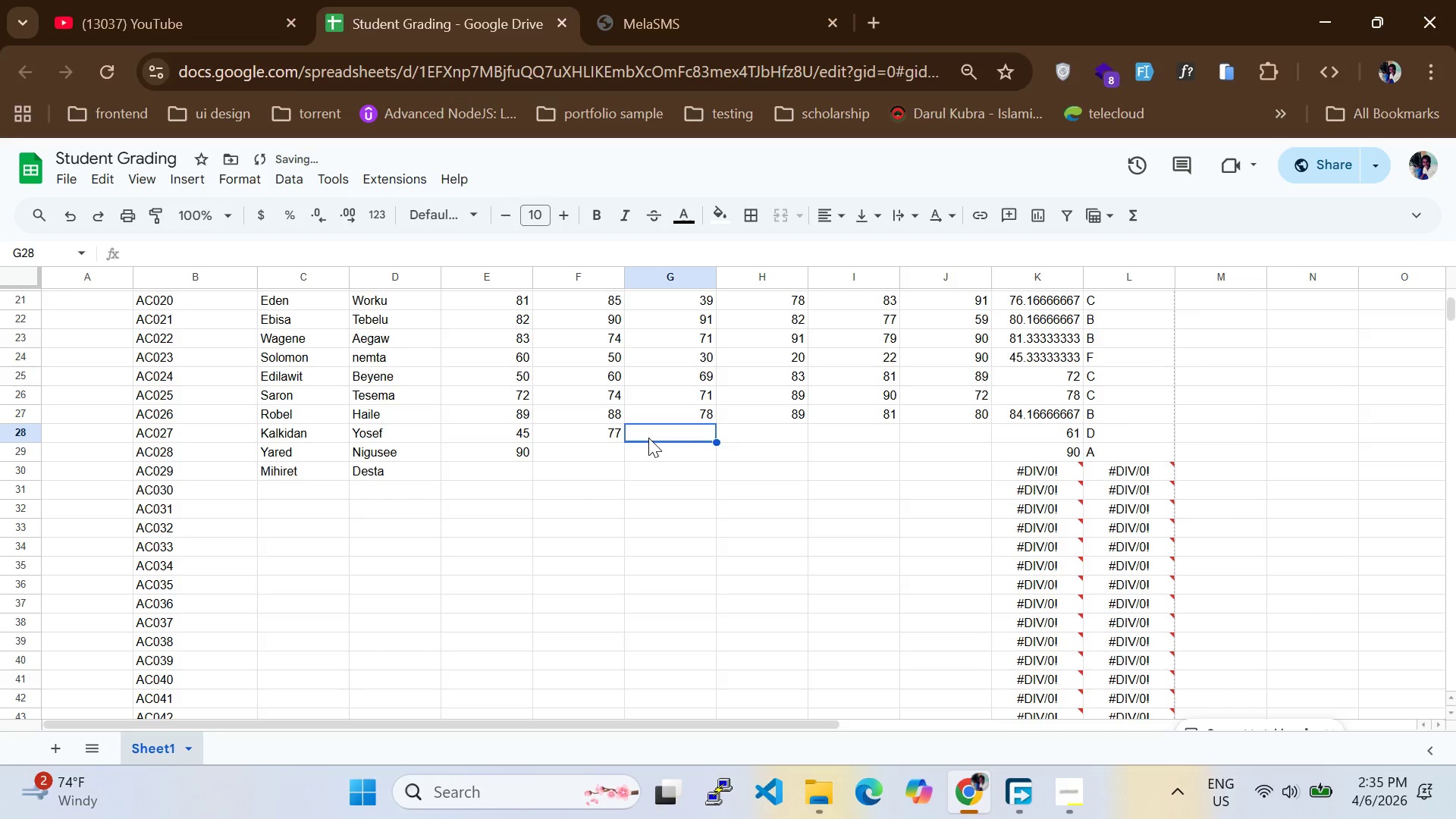 
type(70)
 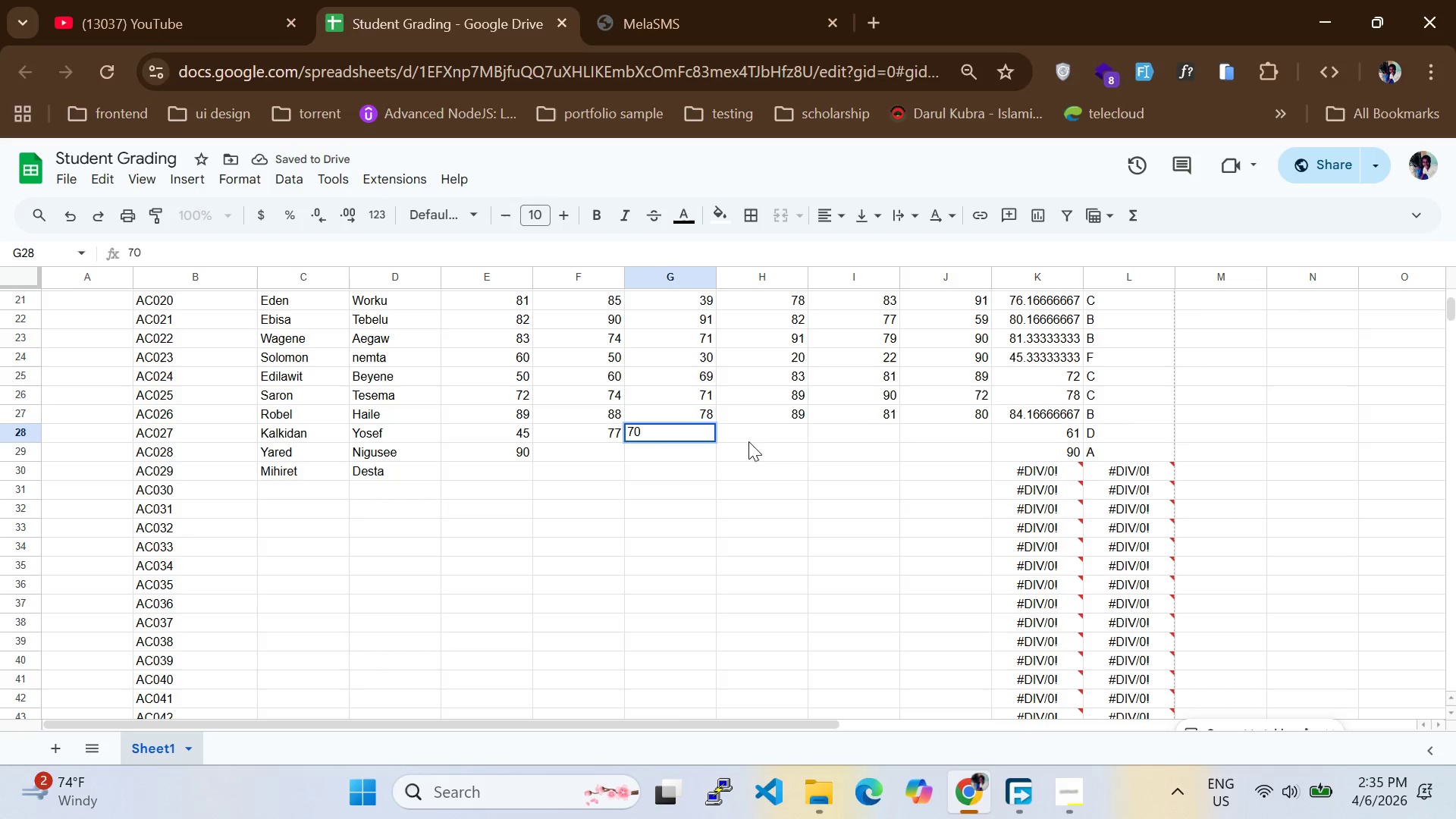 
left_click([752, 439])
 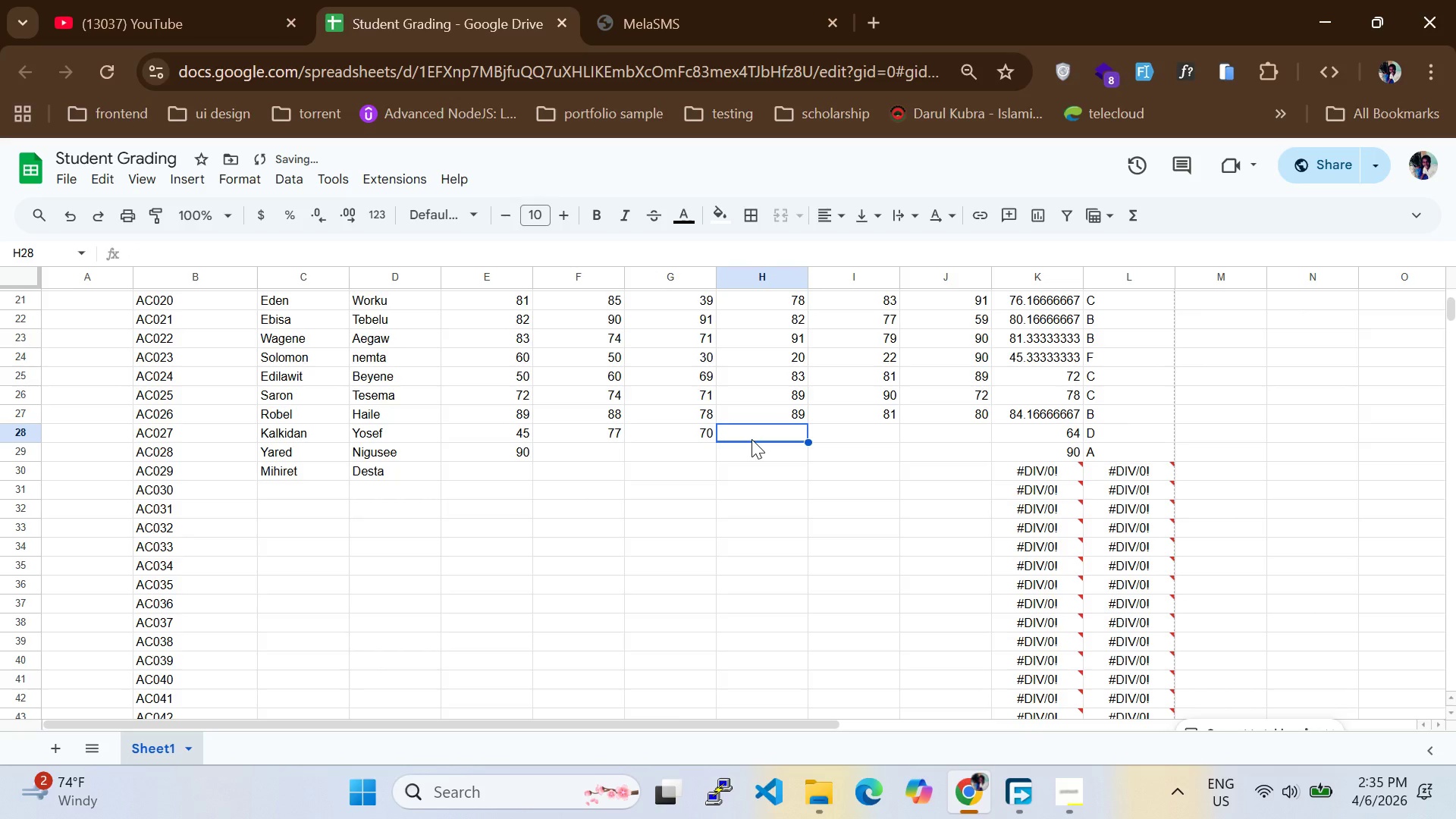 
type(69)
 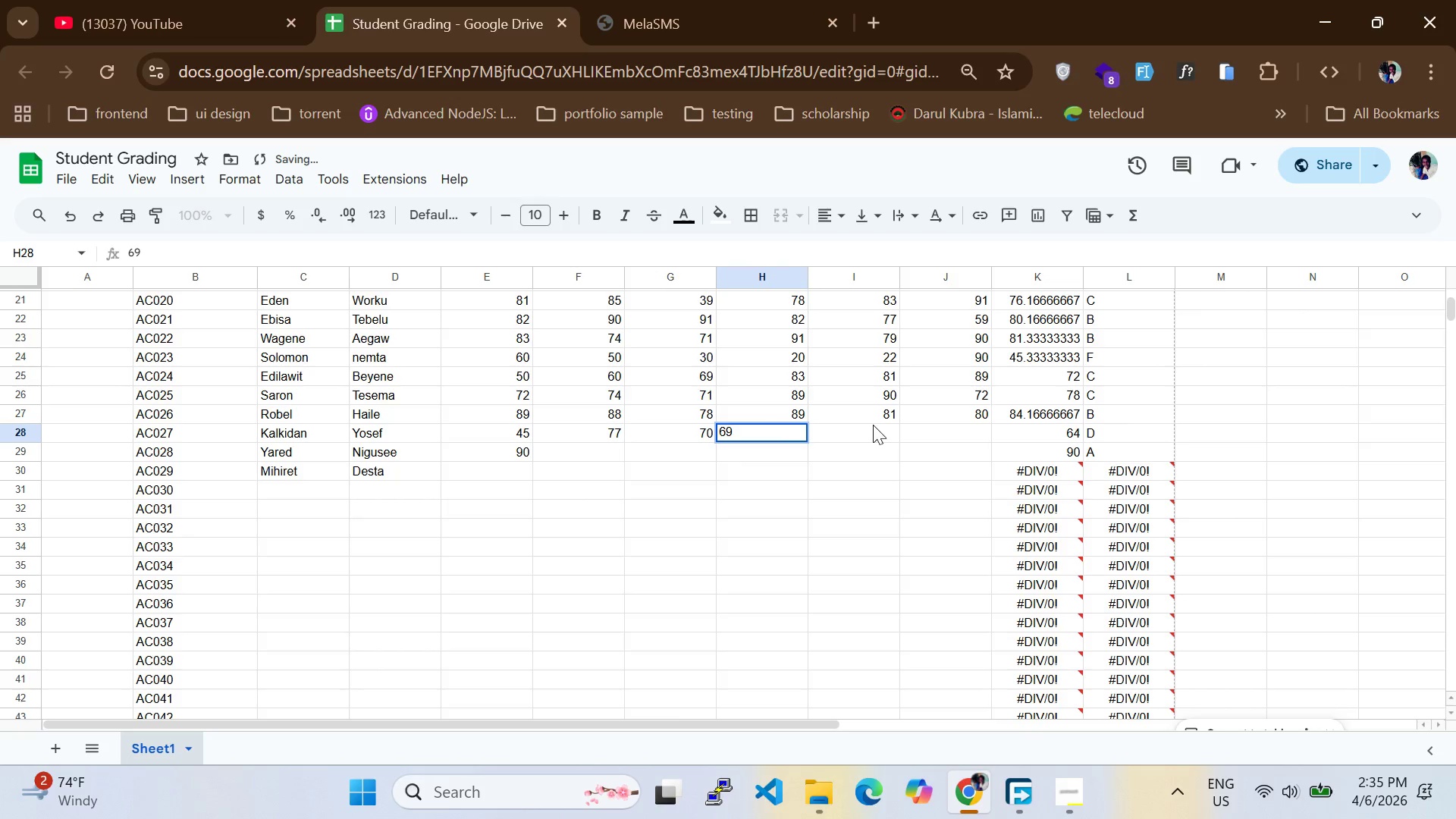 
left_click([873, 425])
 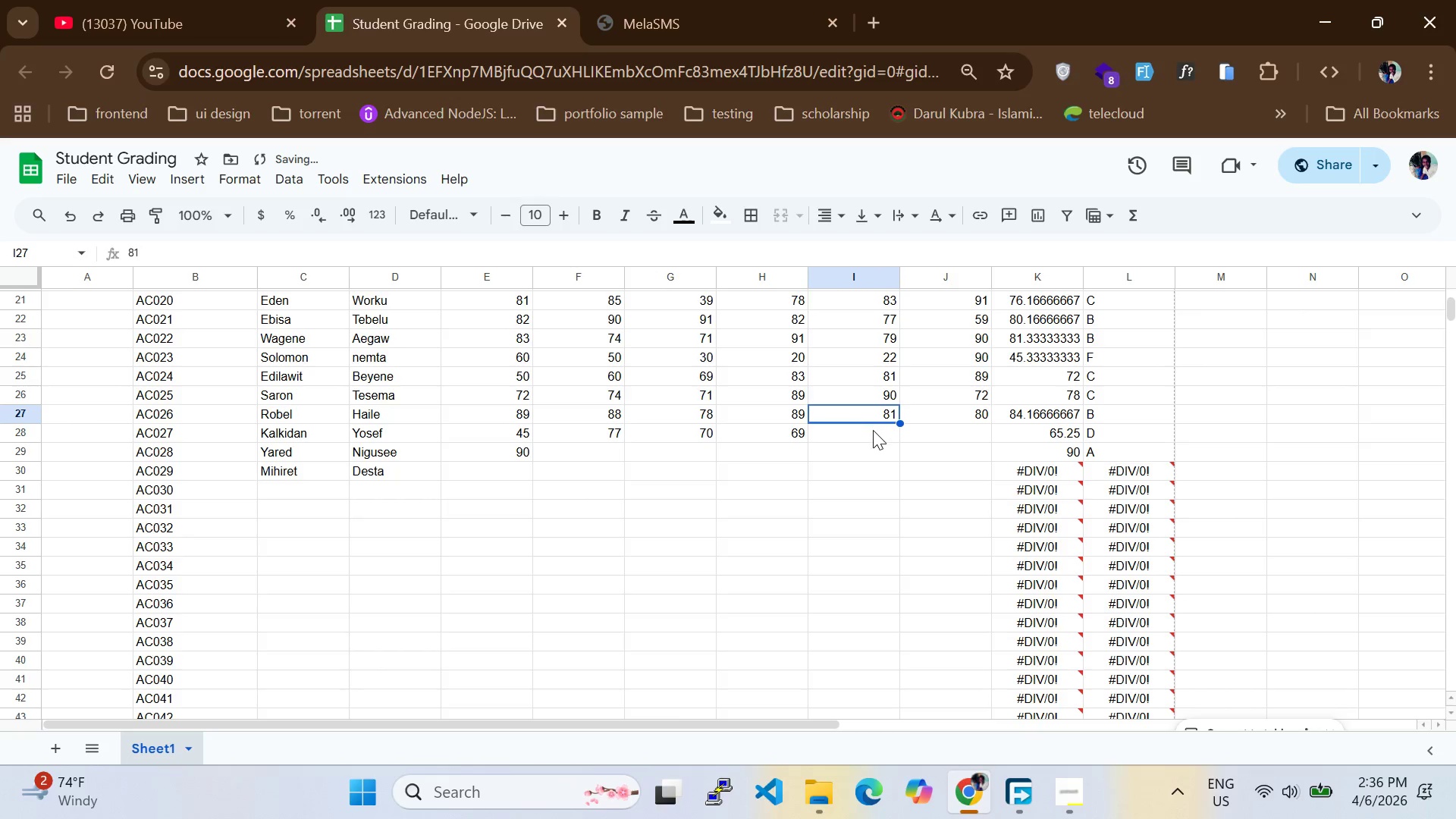 
left_click([871, 434])
 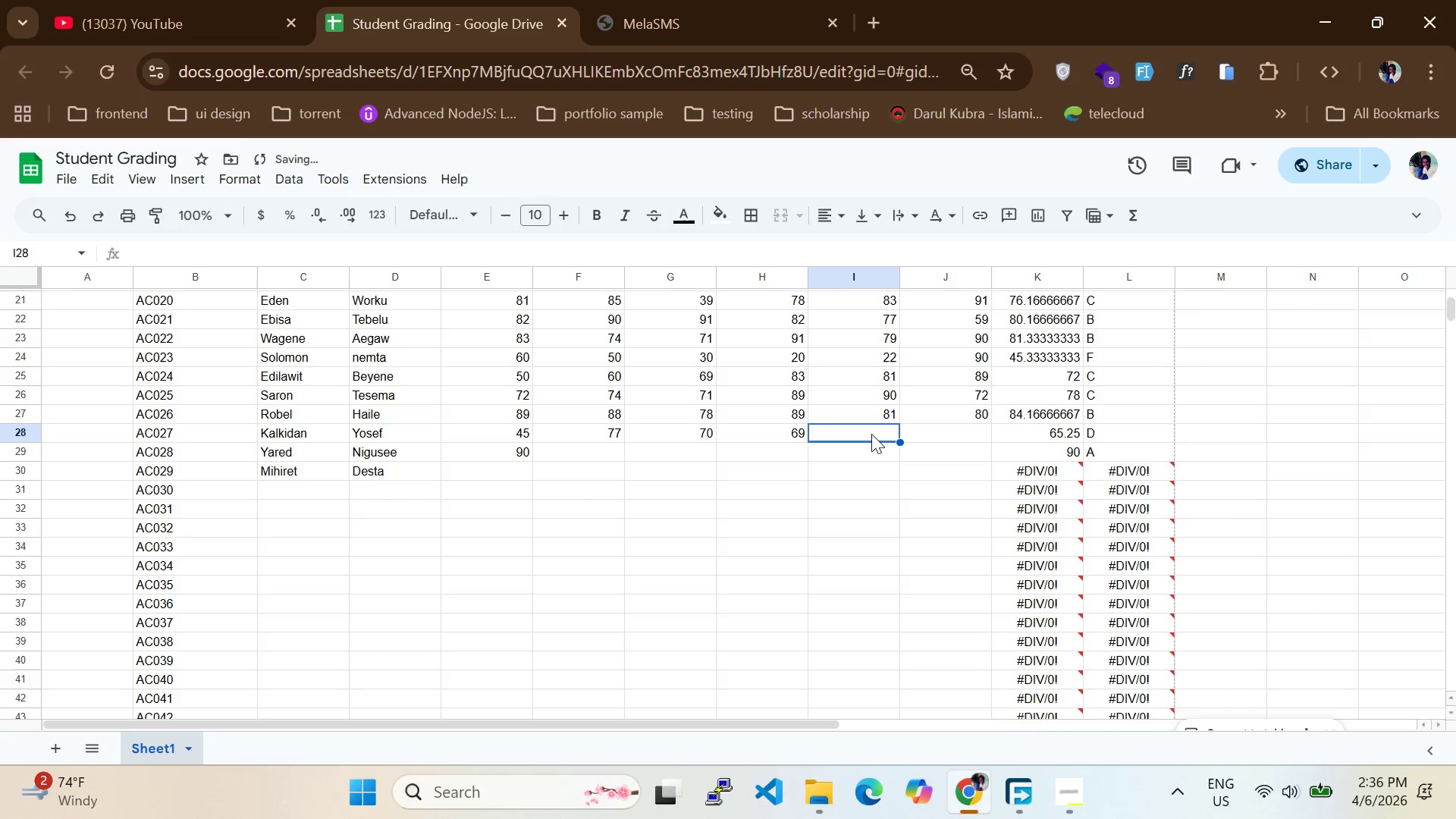 
type(59)
 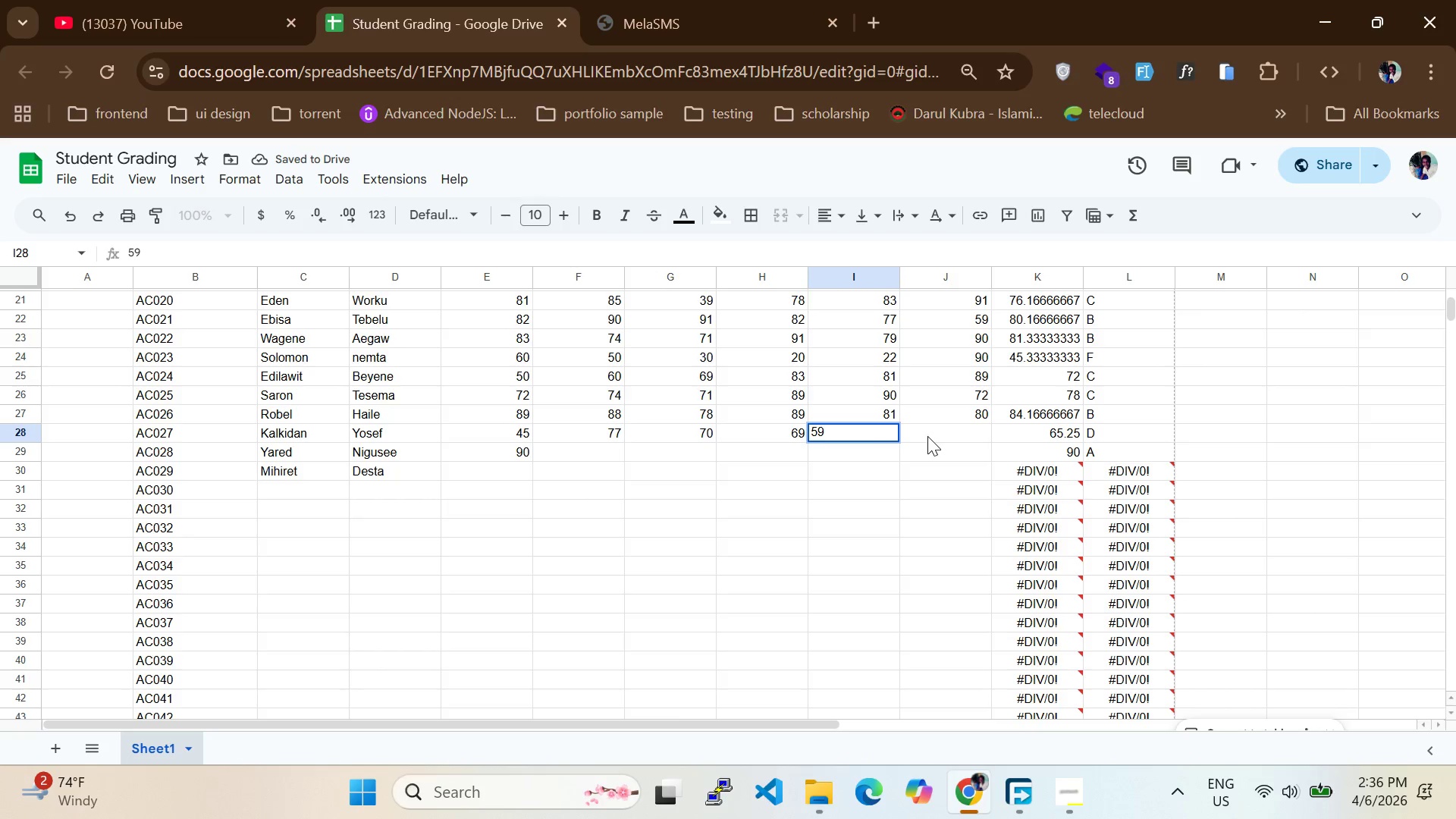 
left_click([927, 436])
 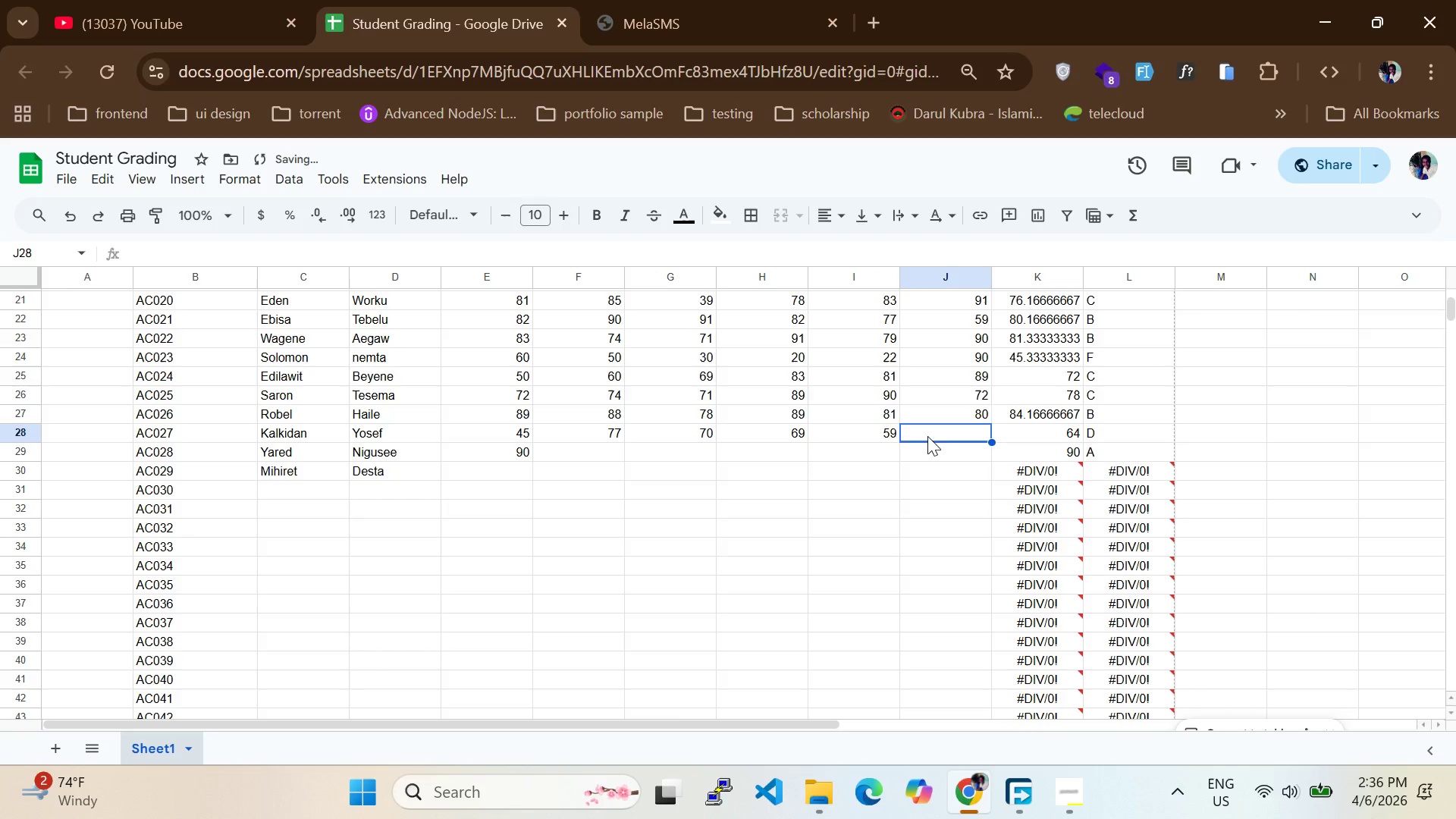 
type(89)
 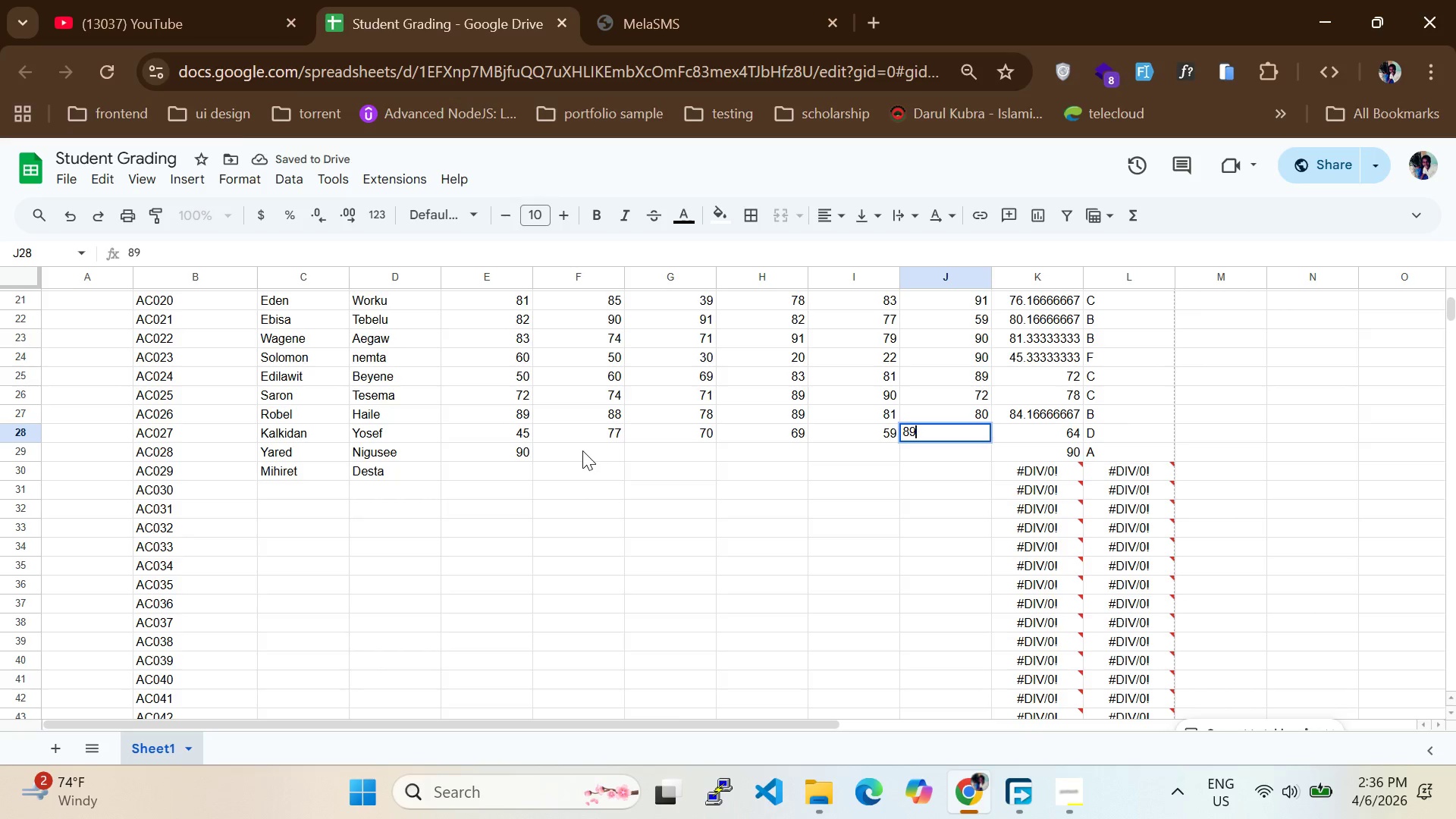 
left_click([581, 450])
 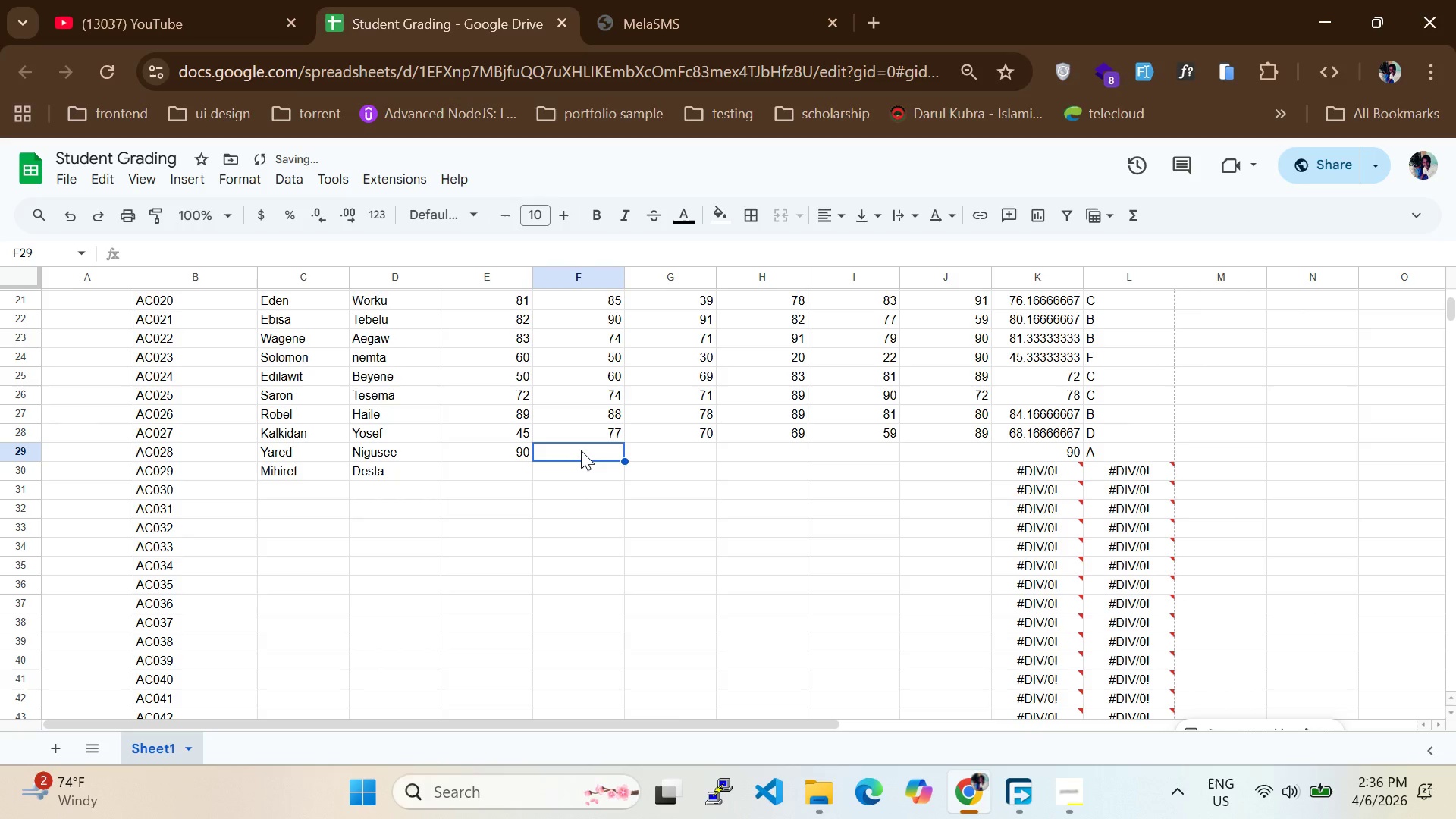 
type(57)
 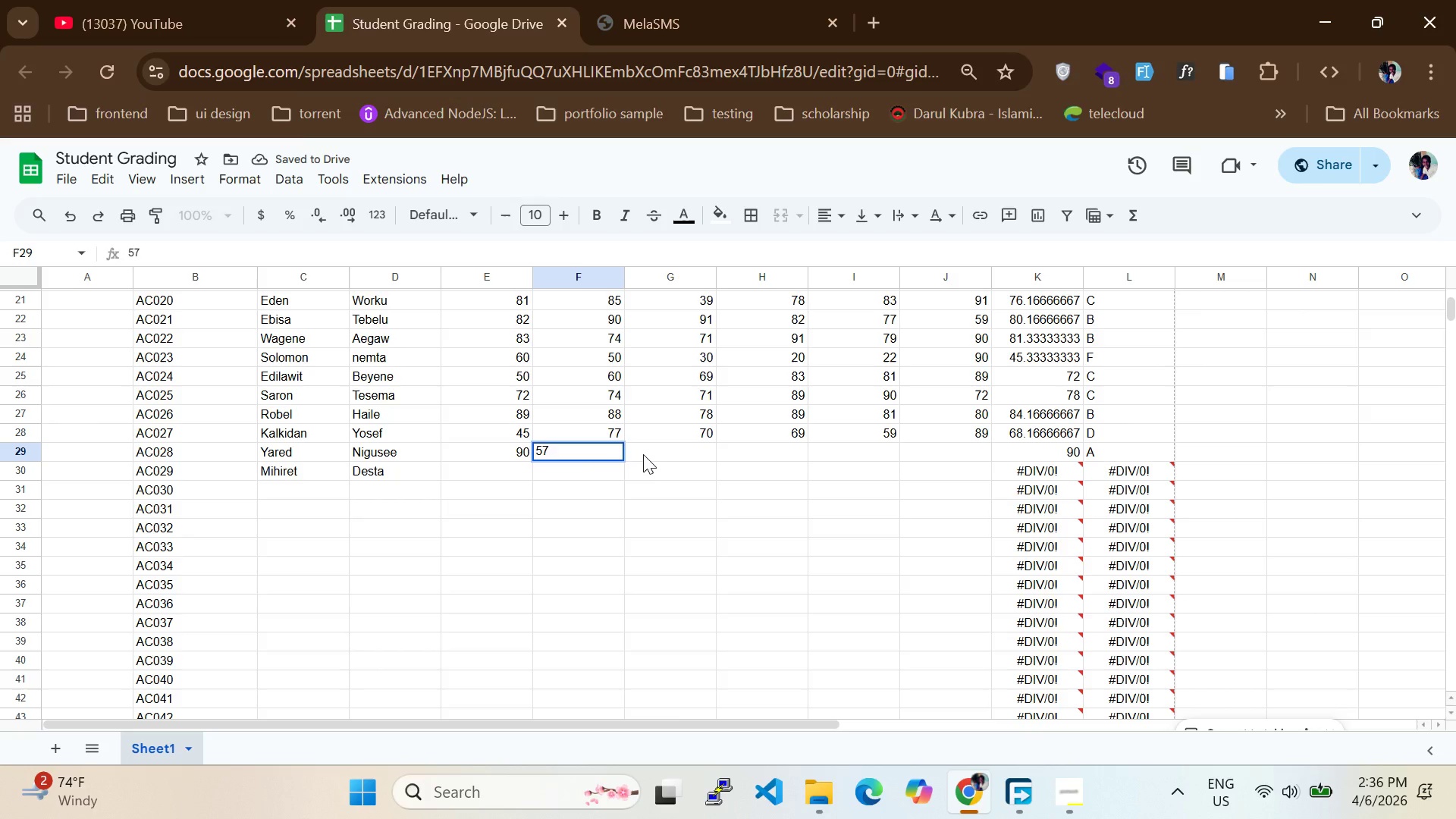 
left_click([643, 454])
 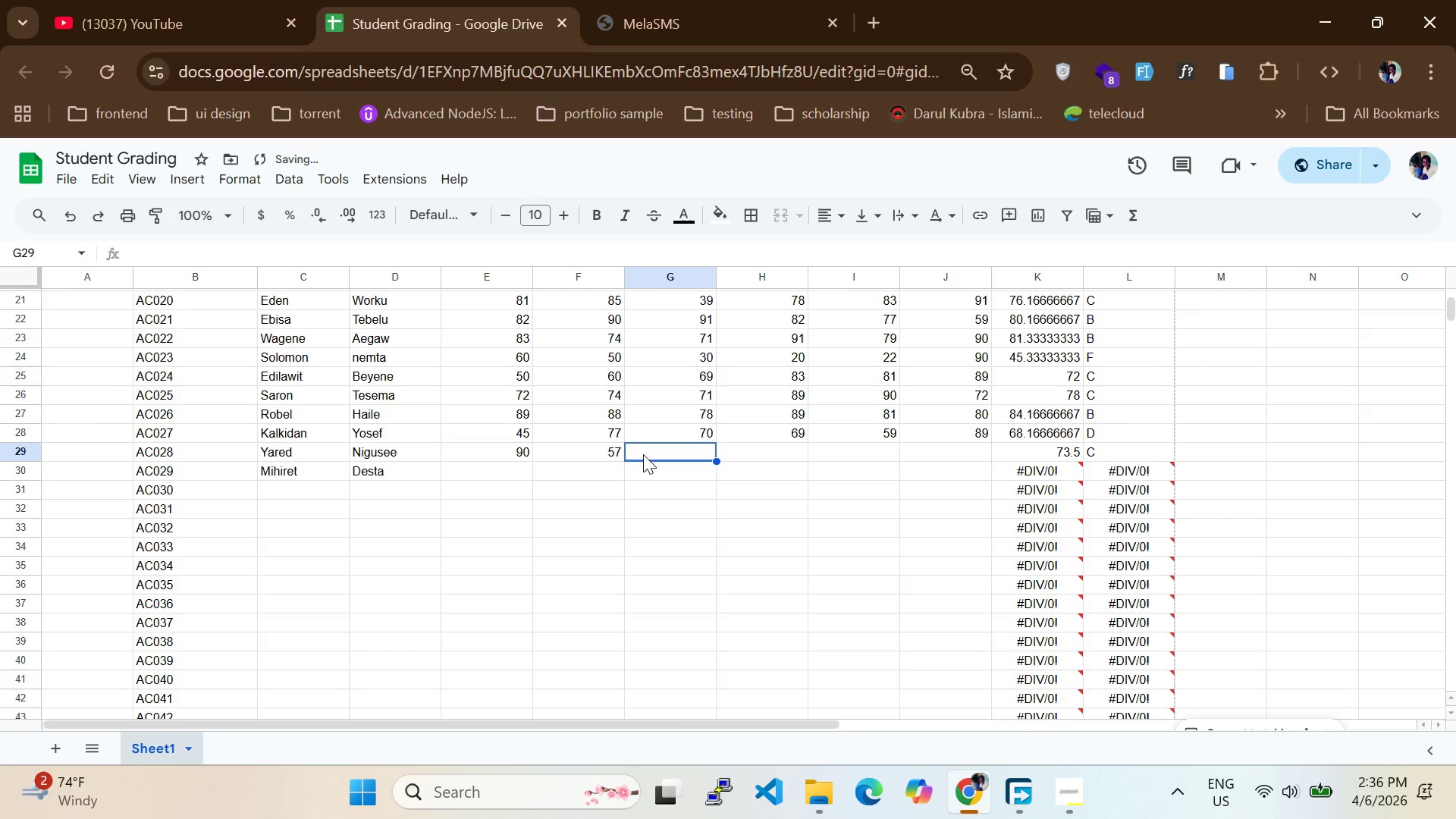 
type(68)
 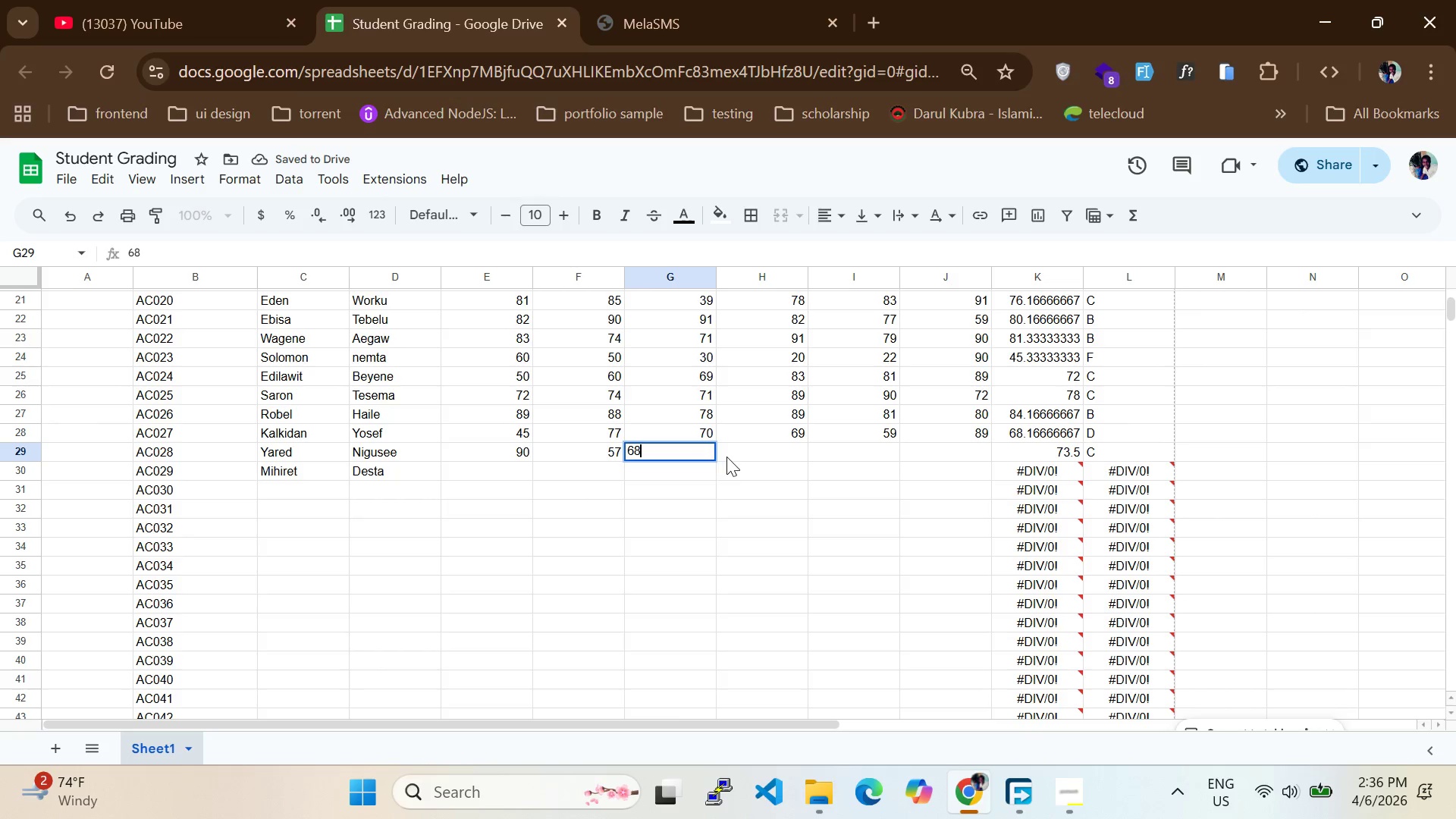 
left_click([731, 457])
 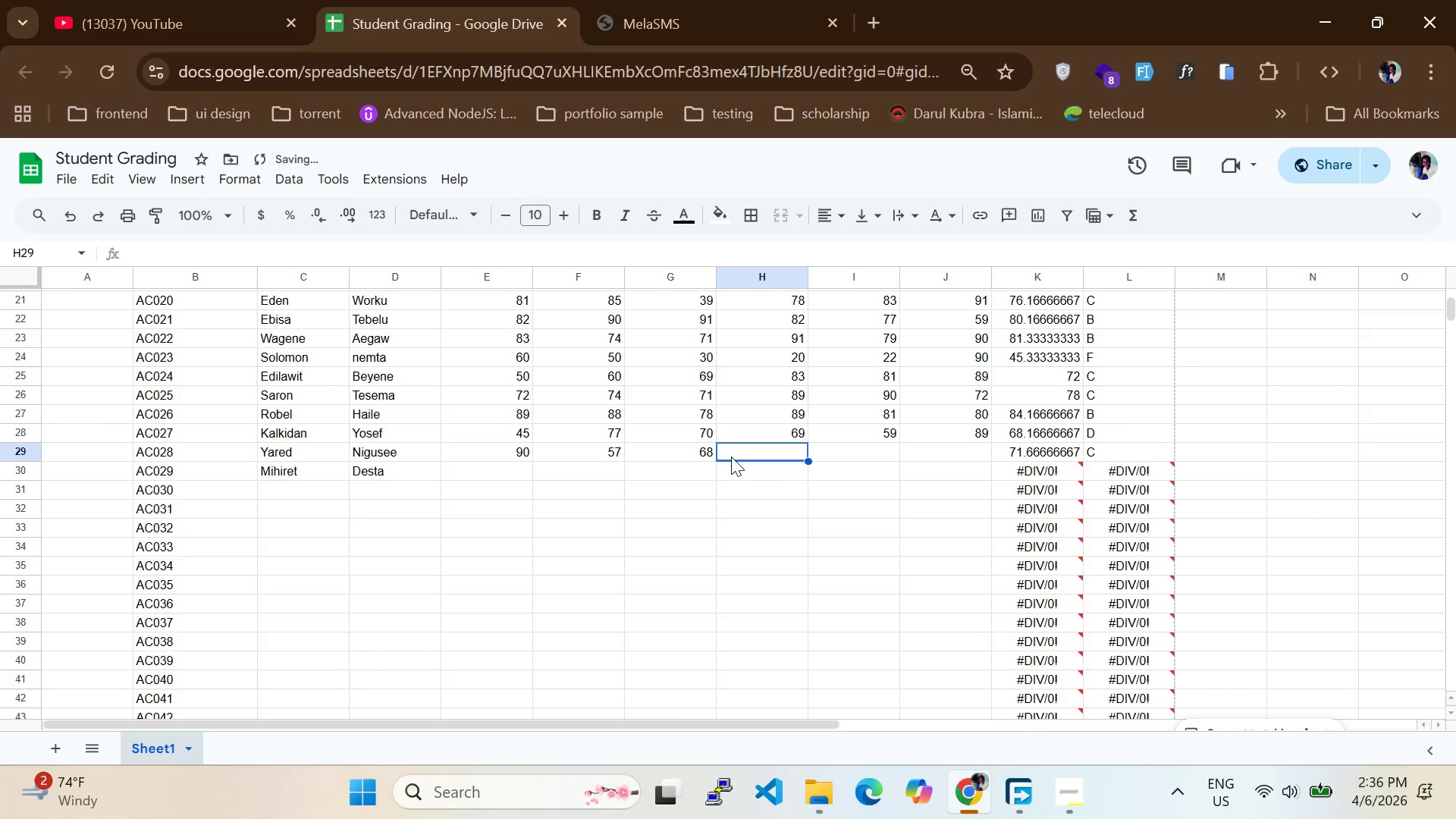 
type(82)
 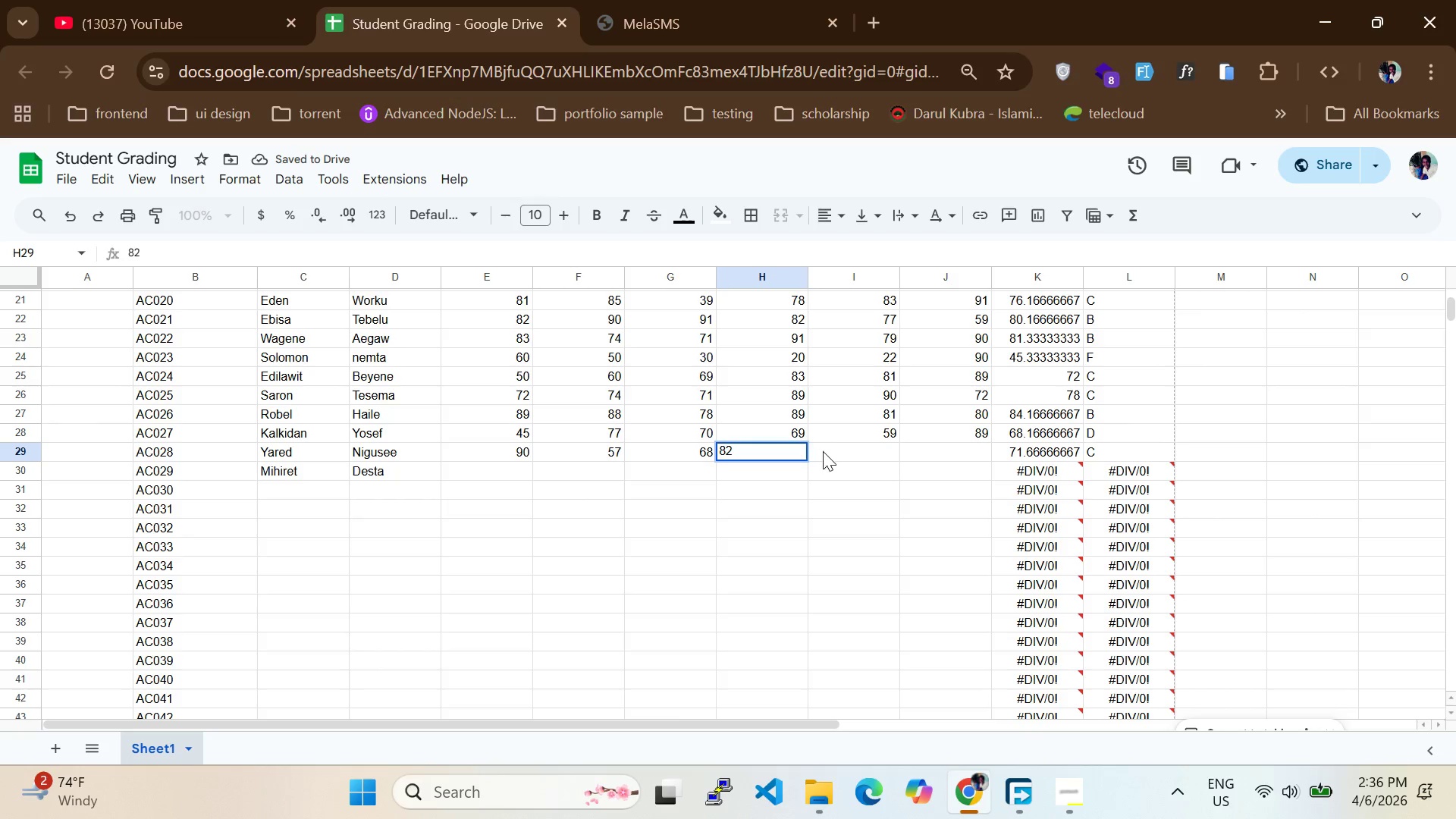 
left_click([828, 450])
 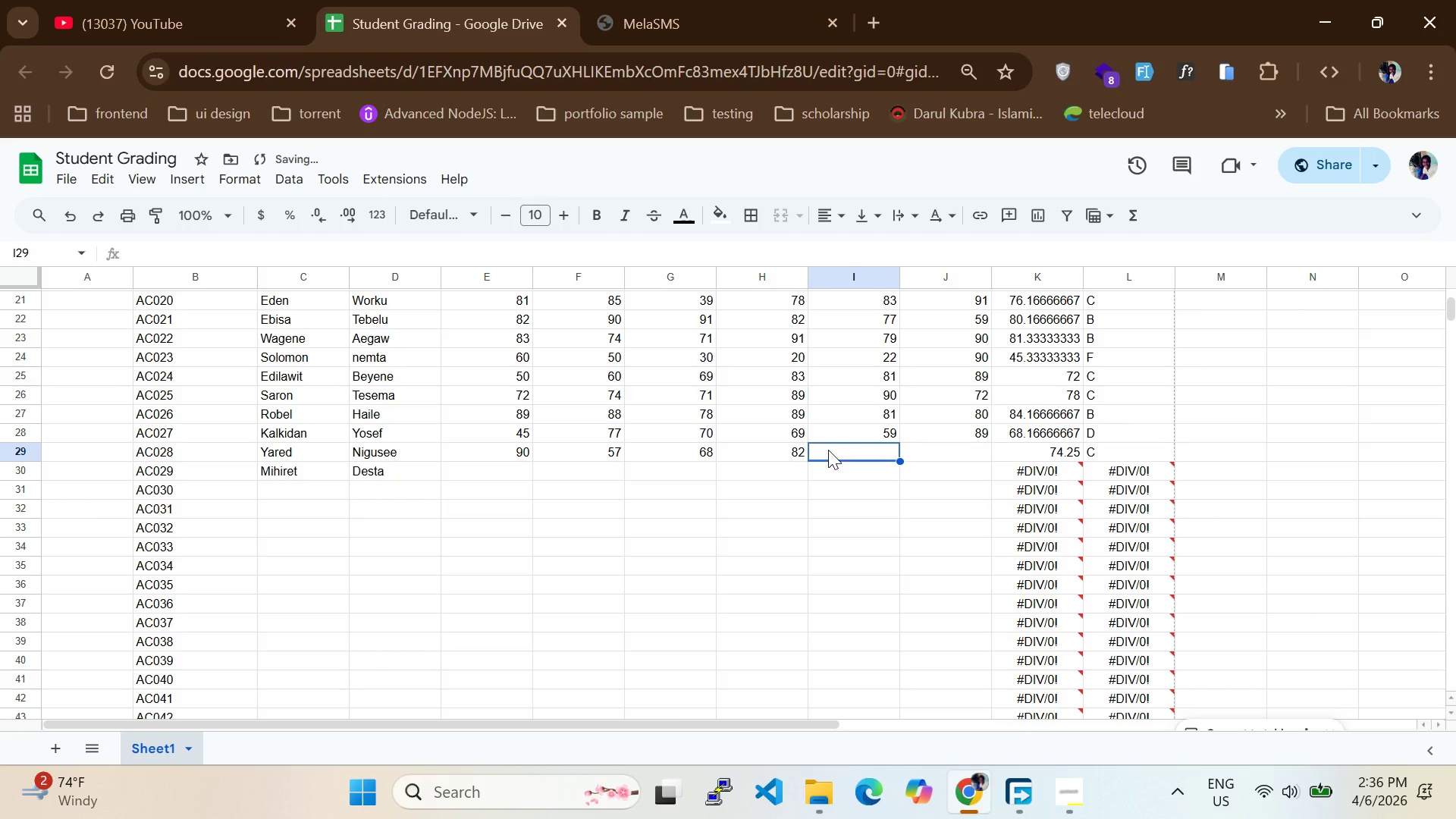 
type(57)
 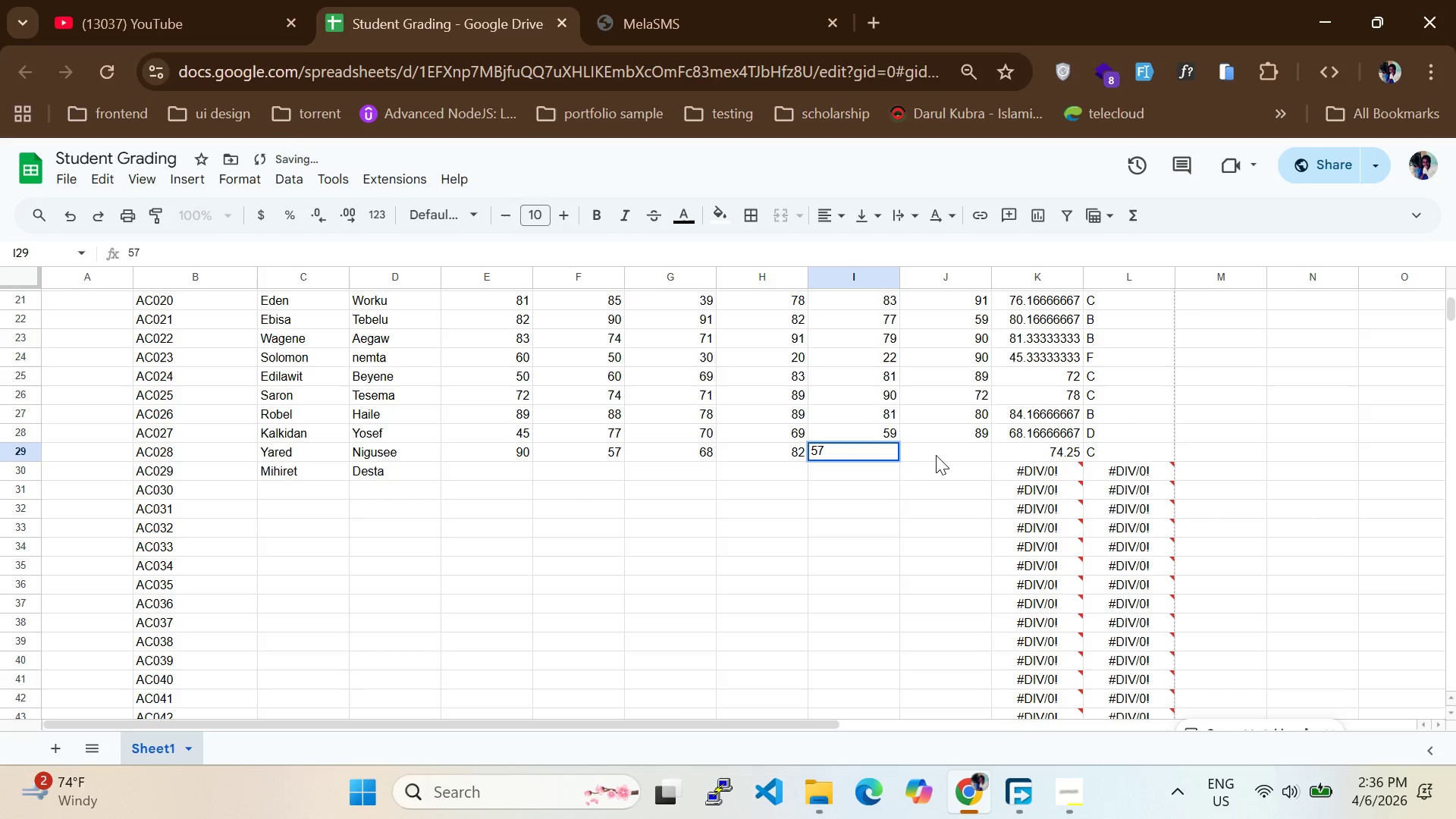 
left_click([937, 456])
 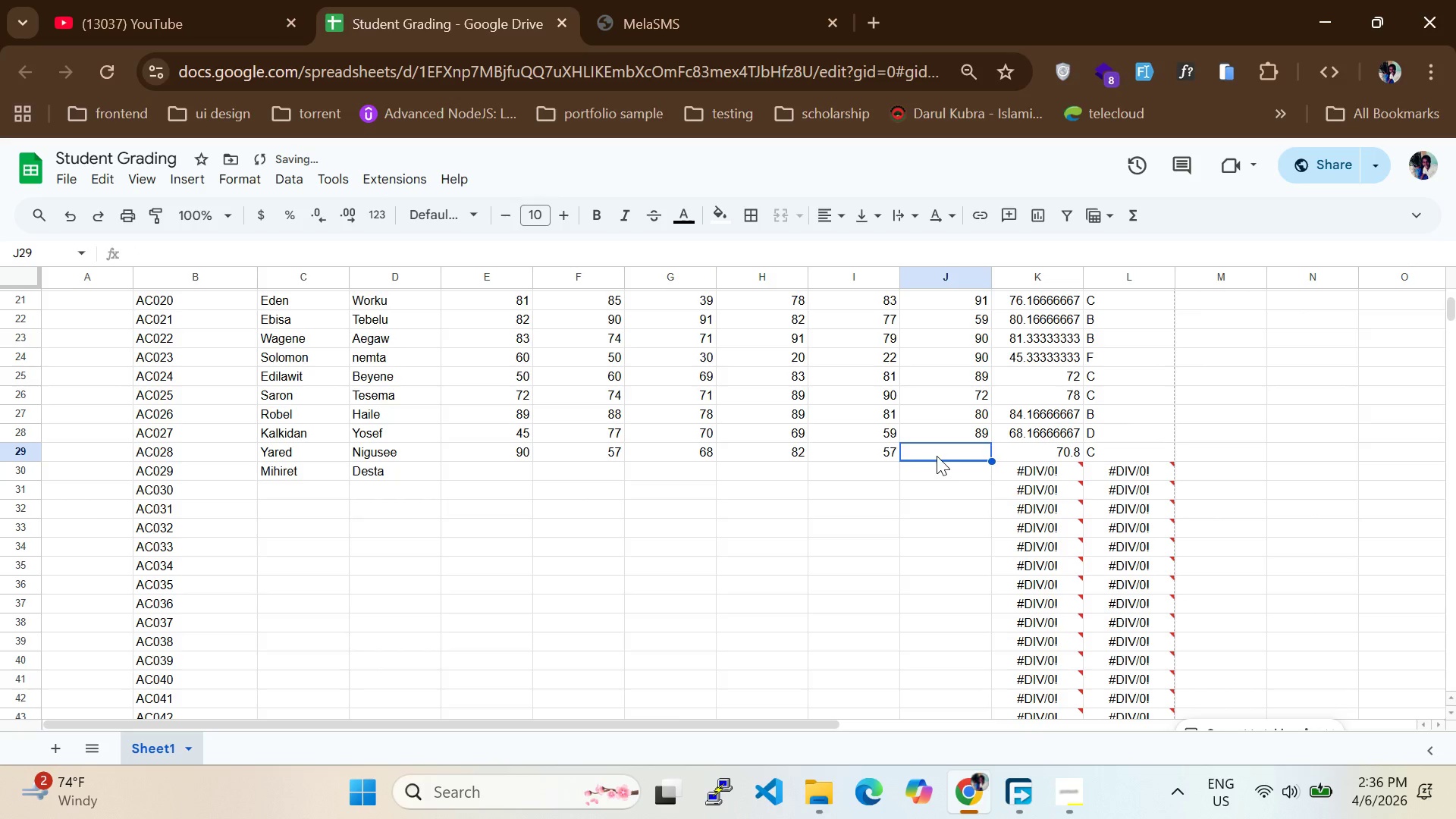 
type(68)
 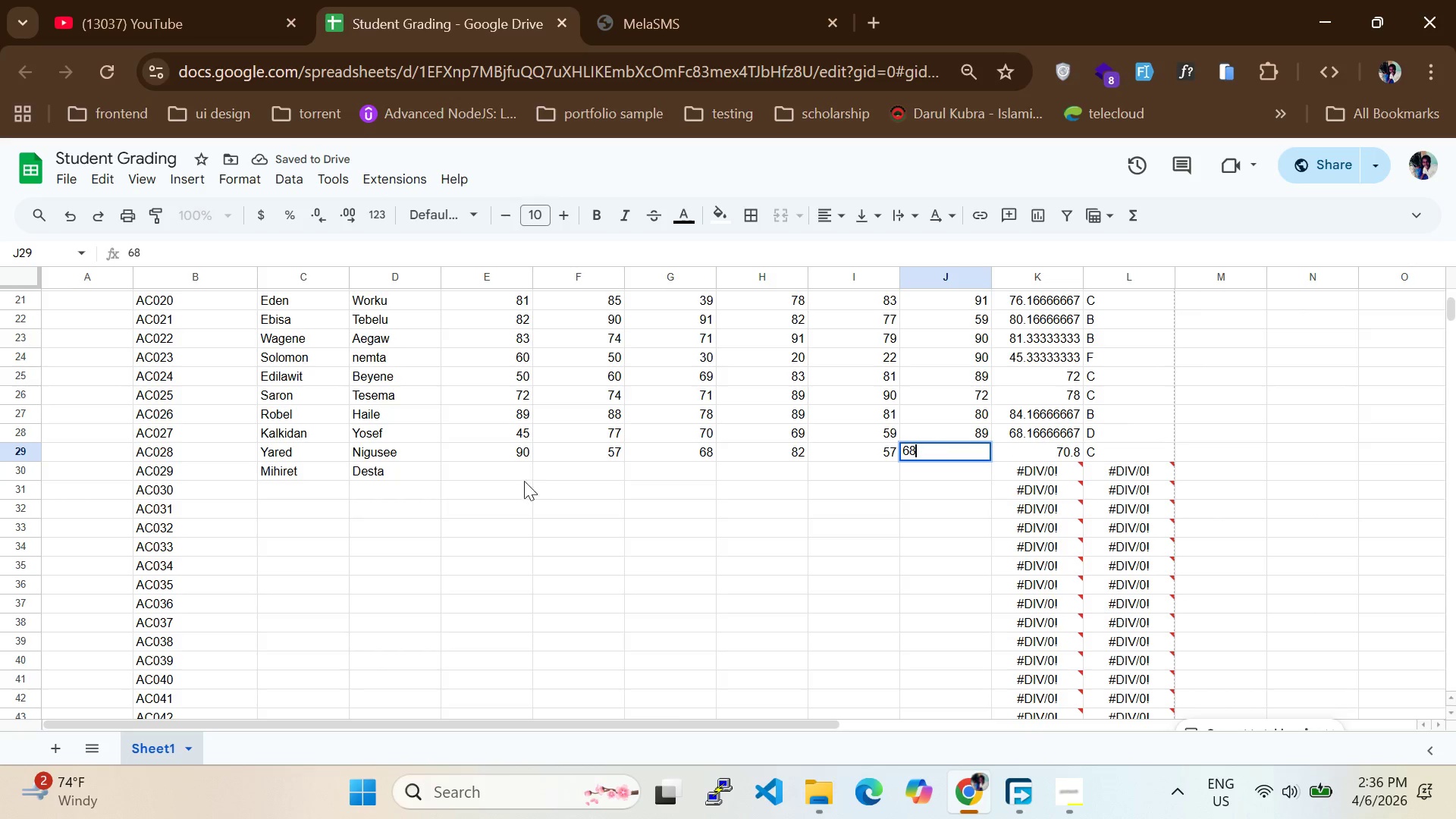 
left_click([516, 465])
 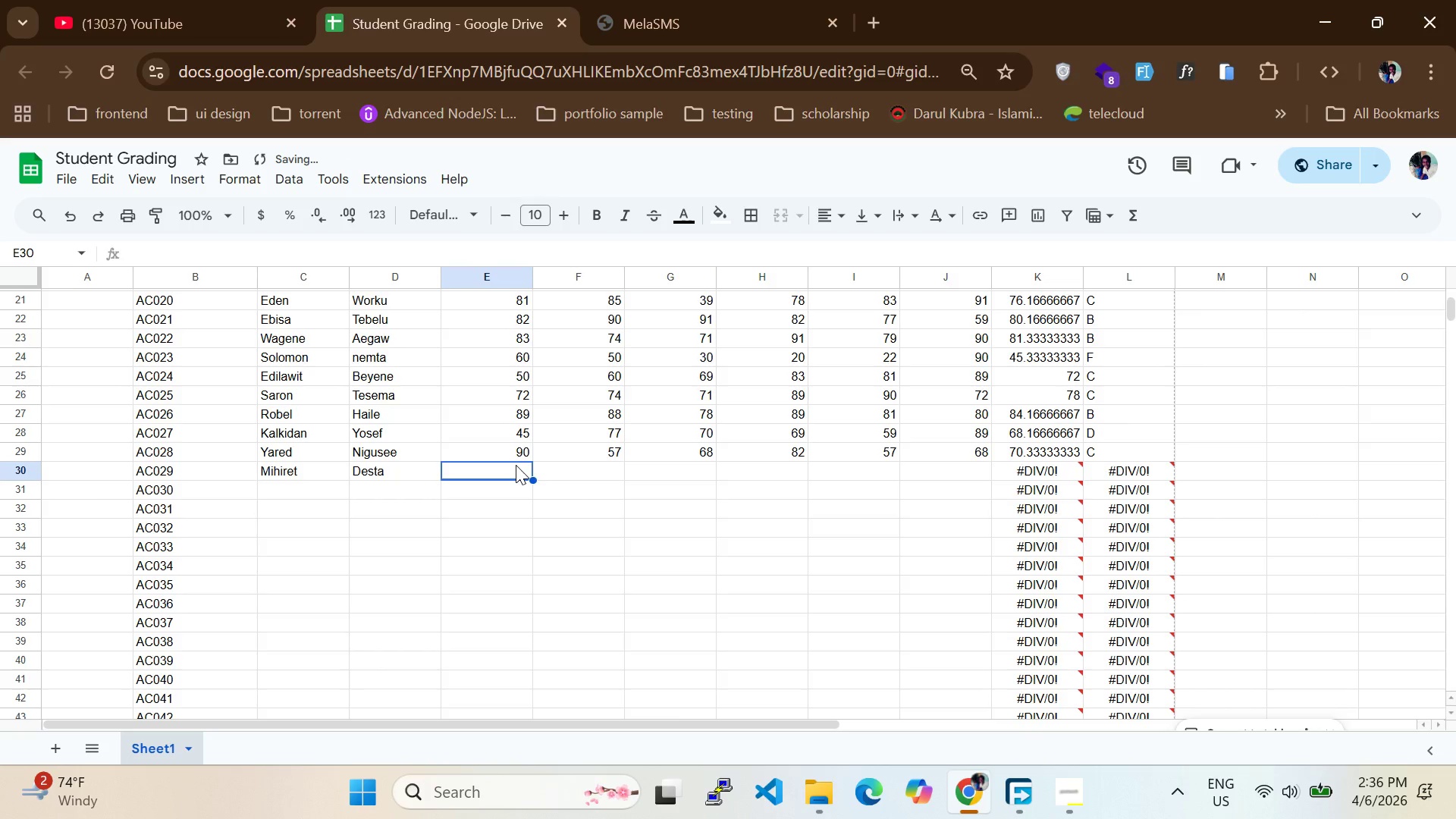 
type(88)
 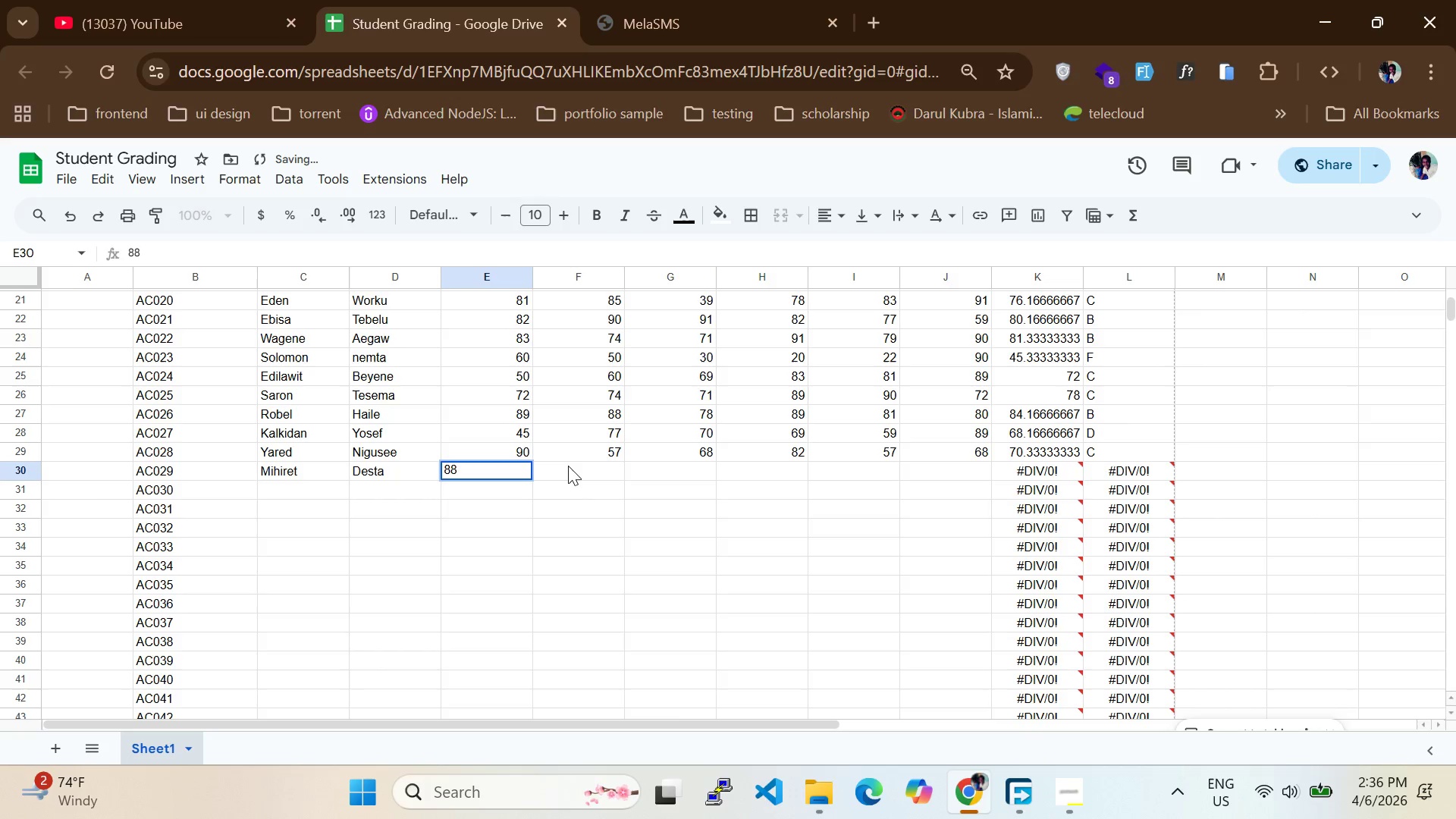 
left_click([574, 470])
 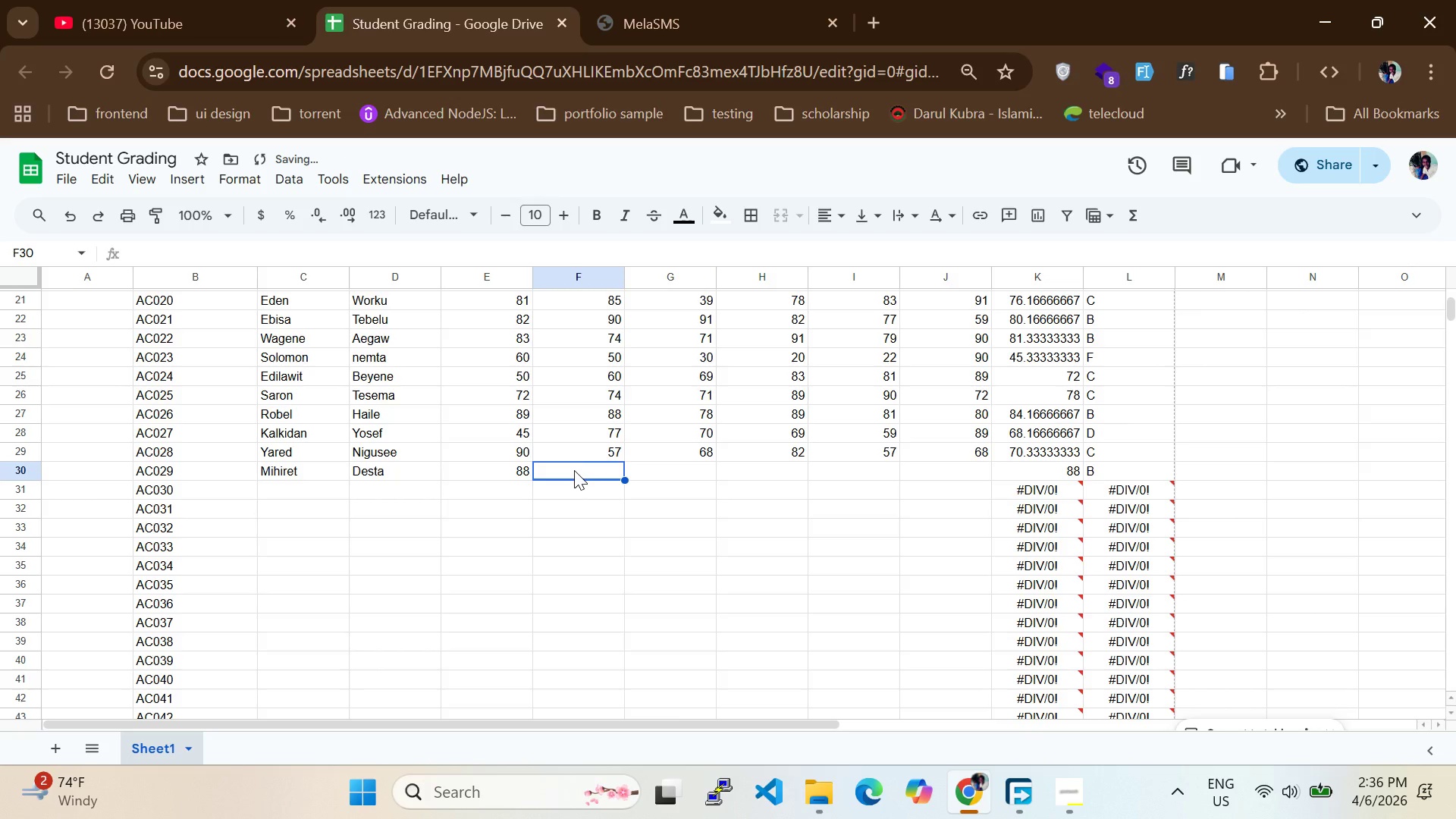 
type(83)
 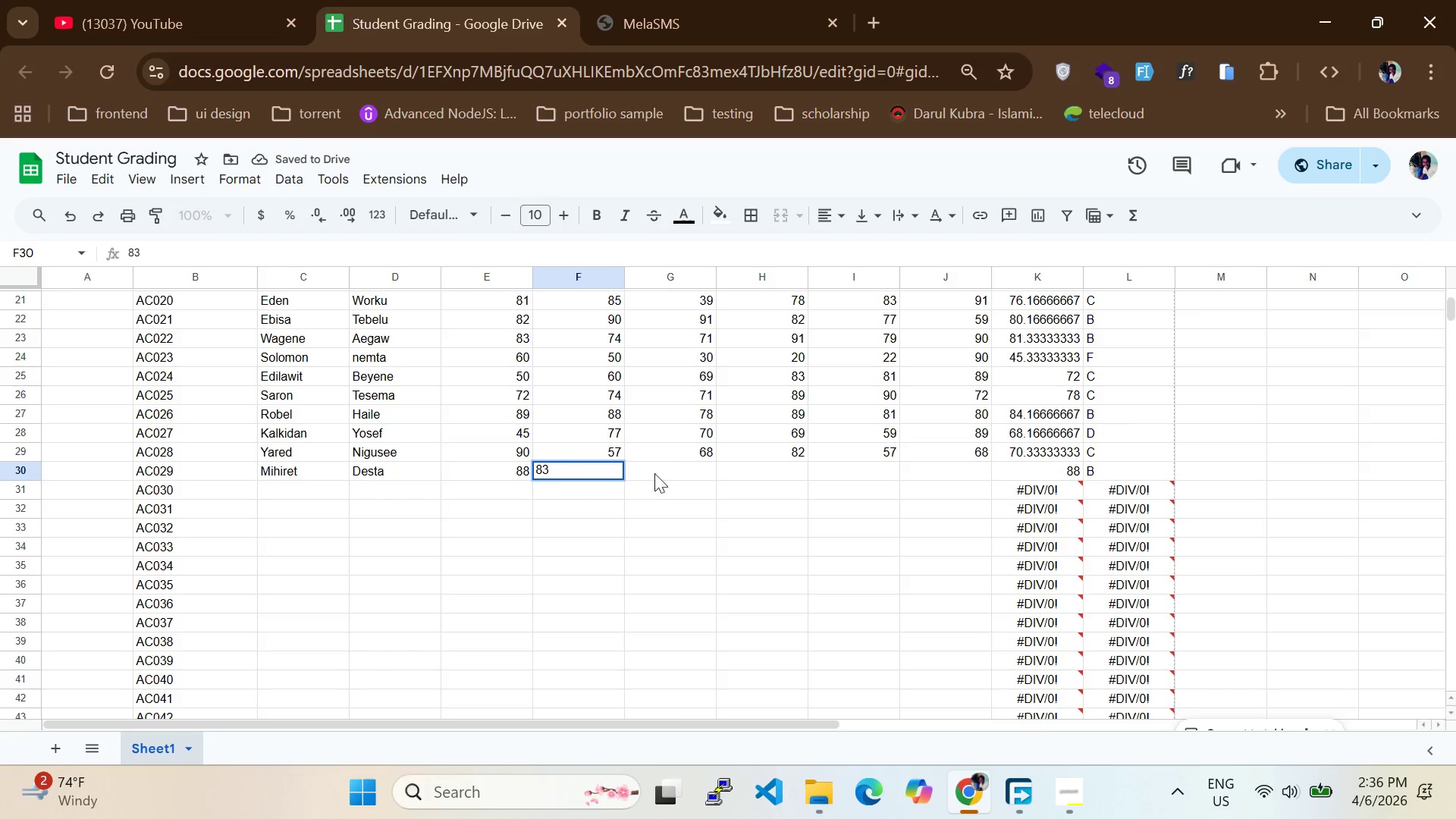 
left_click([663, 468])
 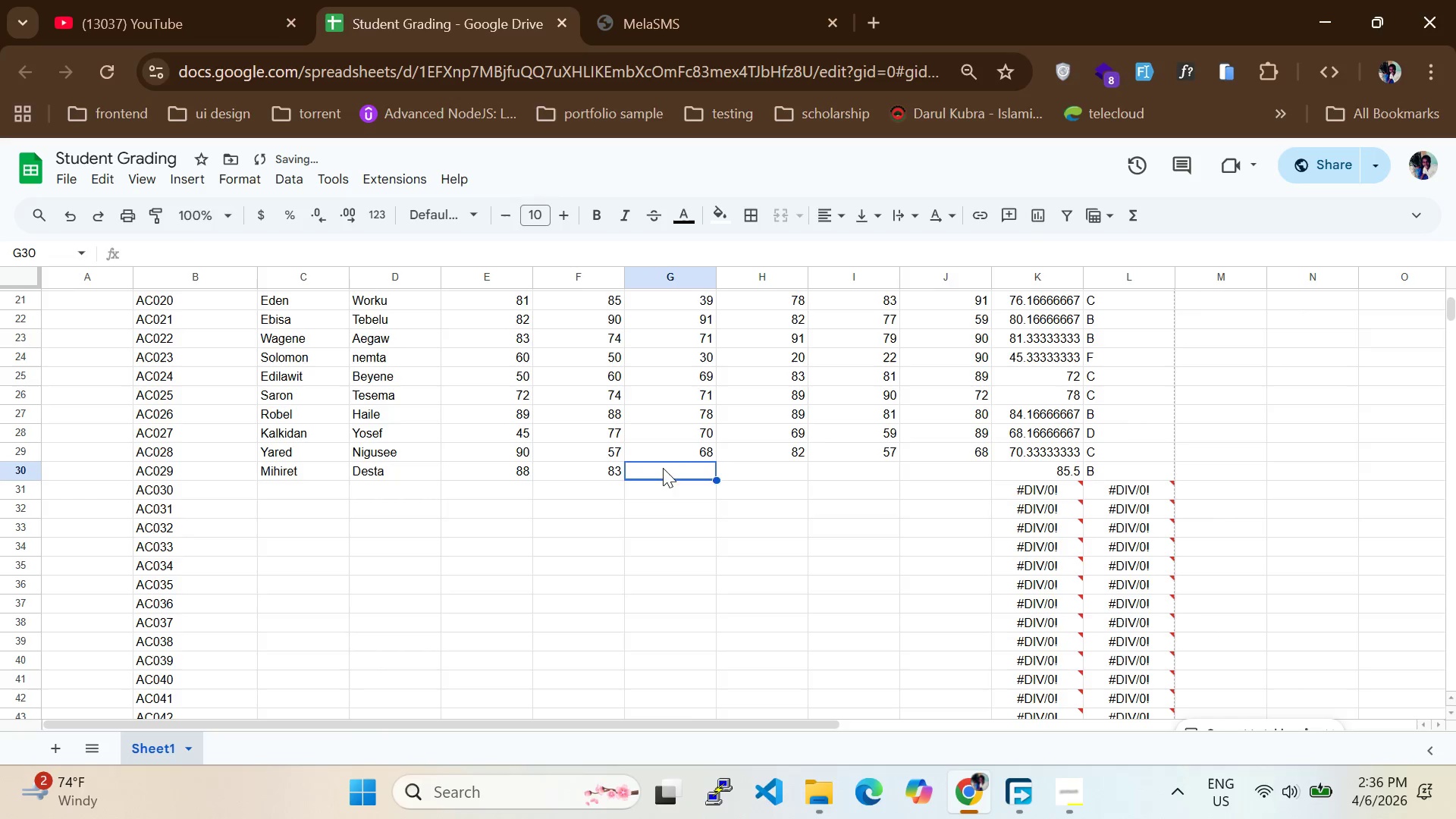 
type(91)
 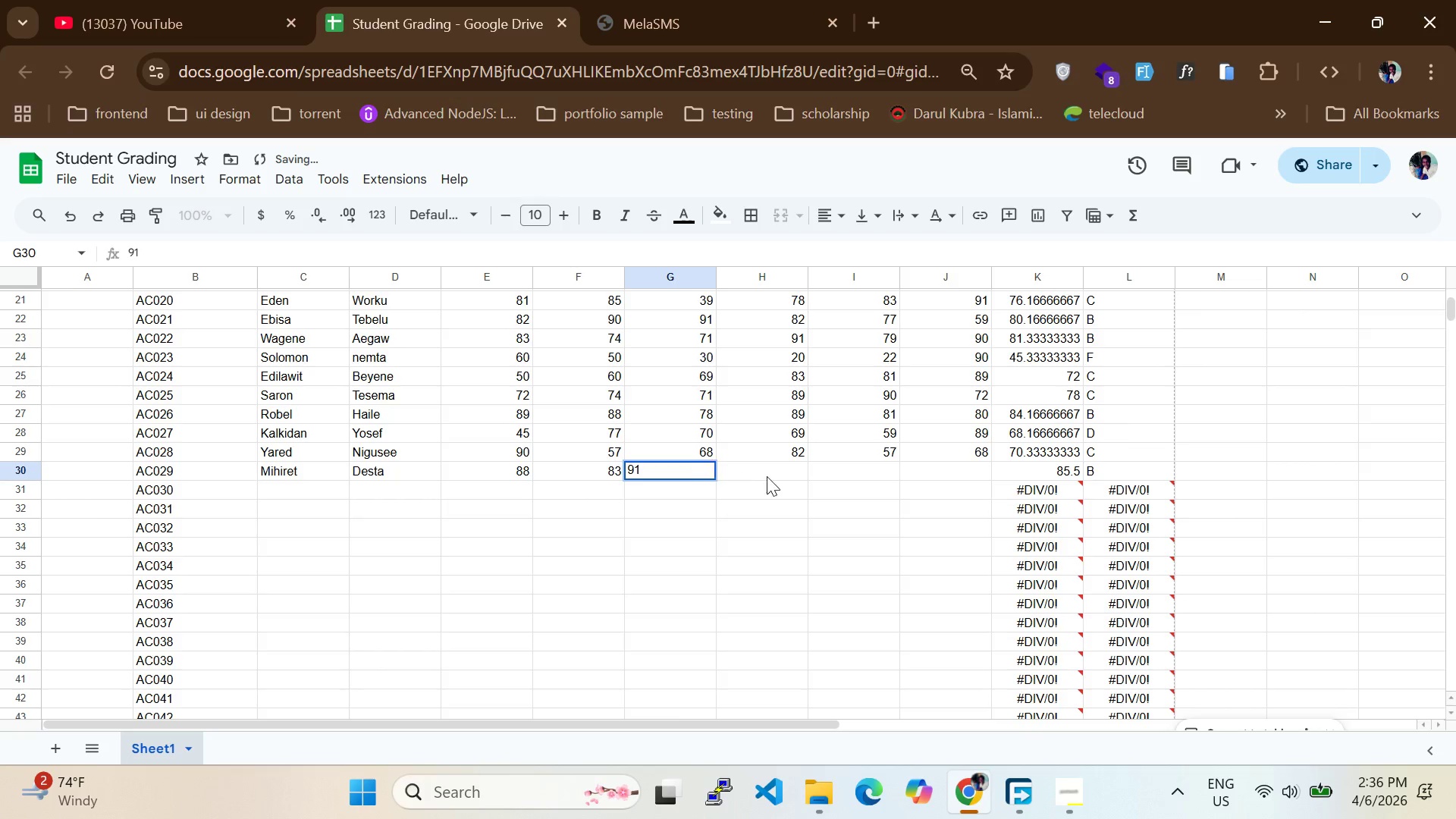 
left_click([767, 476])
 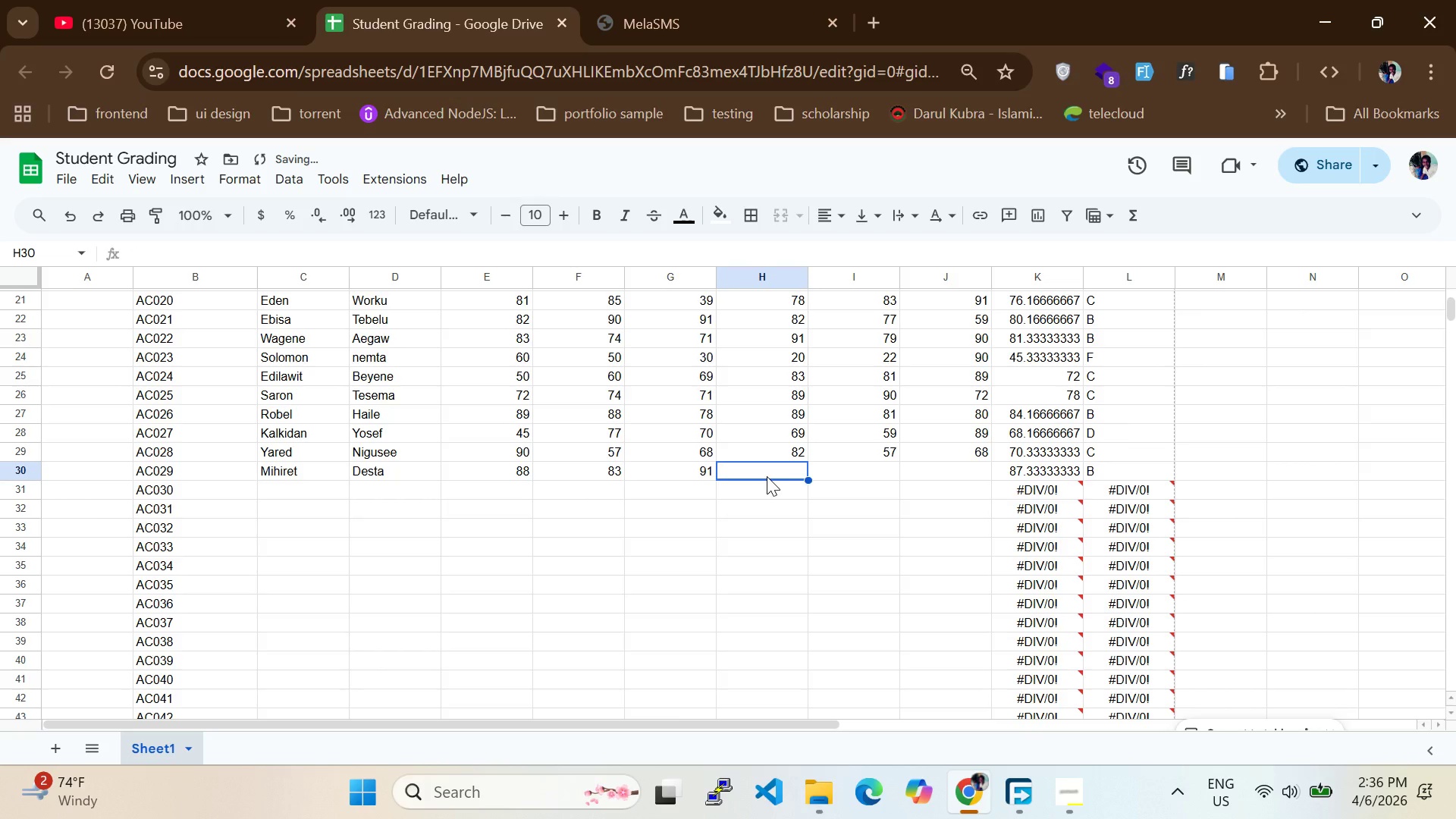 
type(49)
 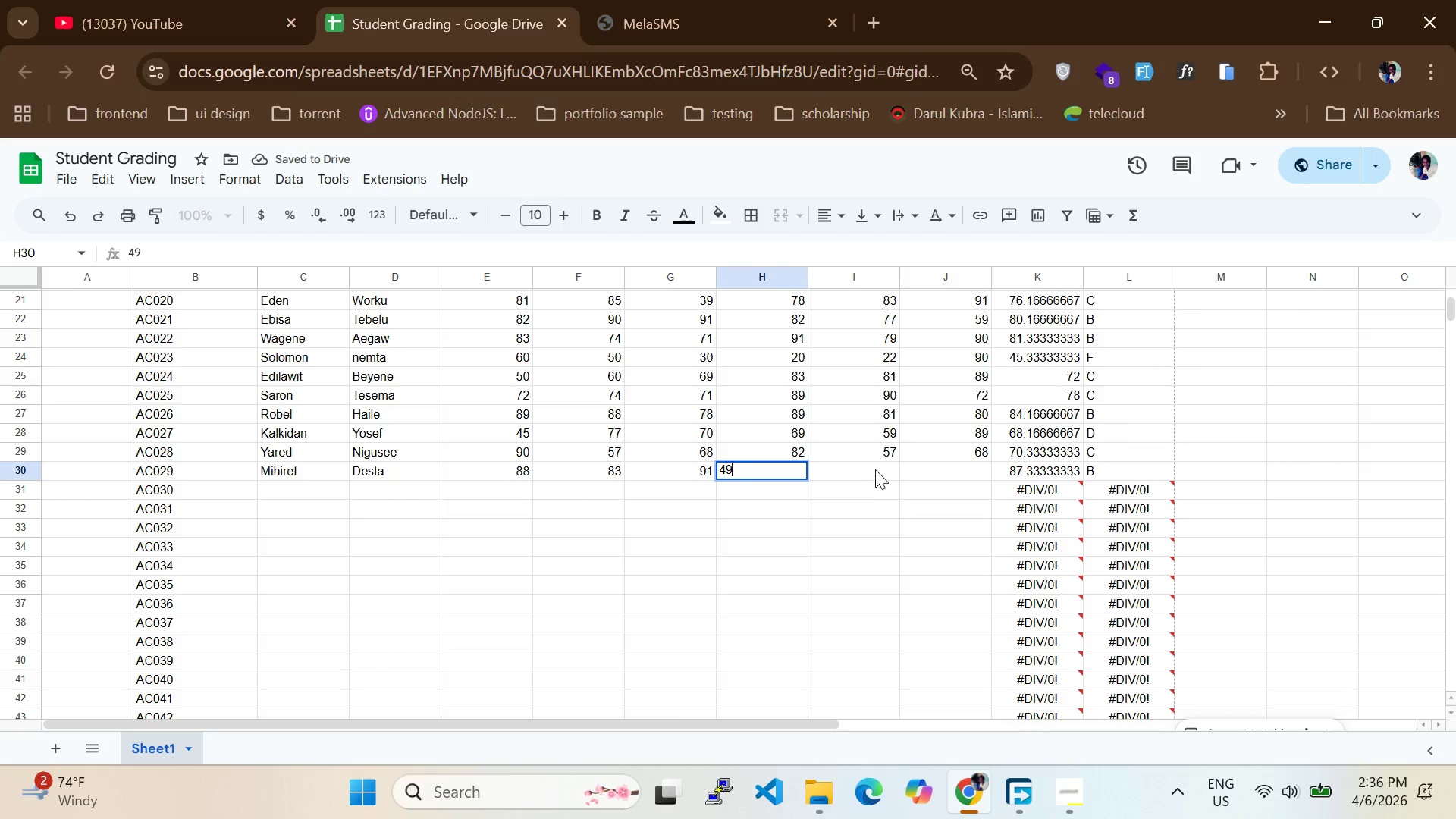 
left_click([871, 469])
 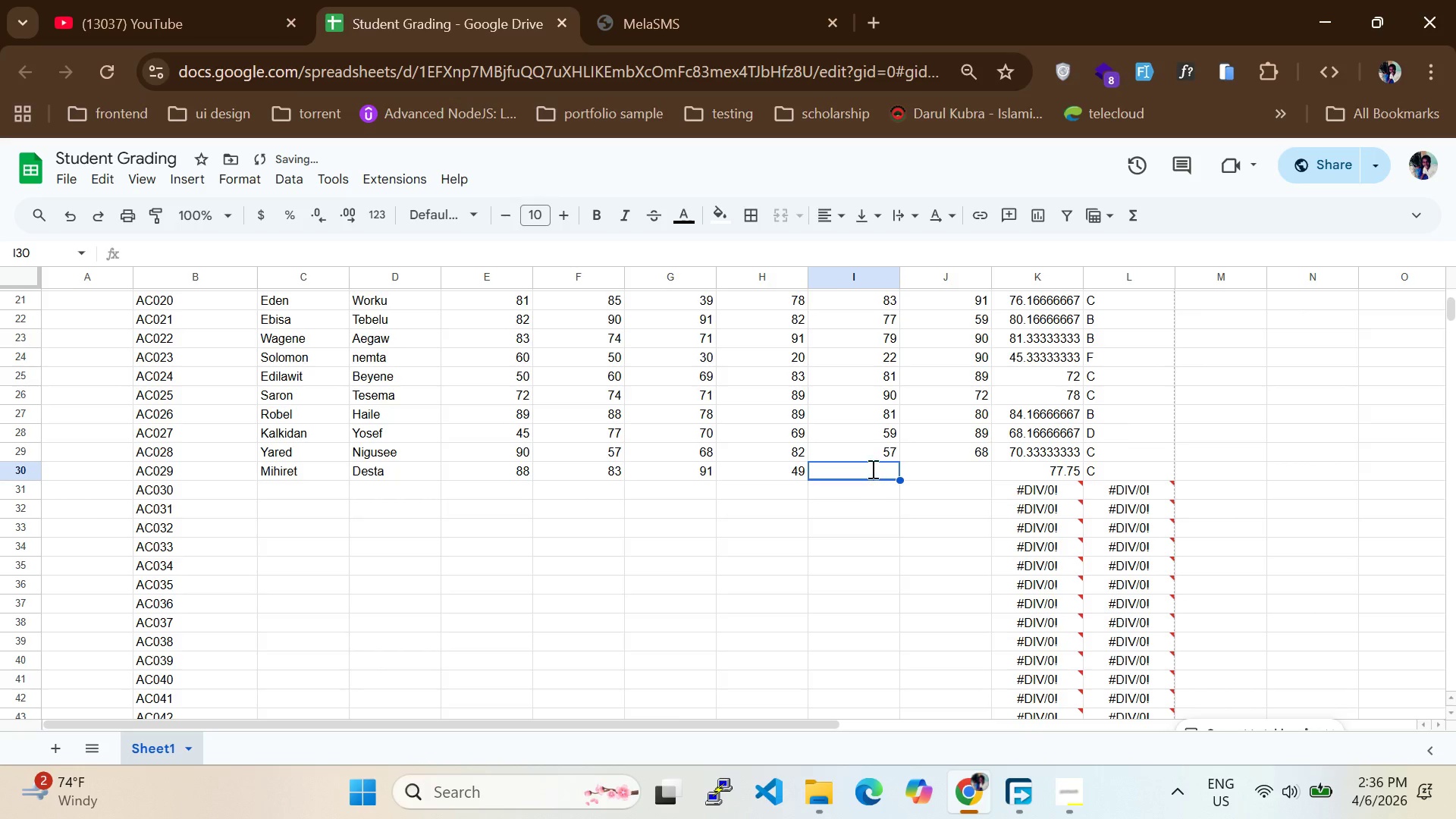 
type(91)
 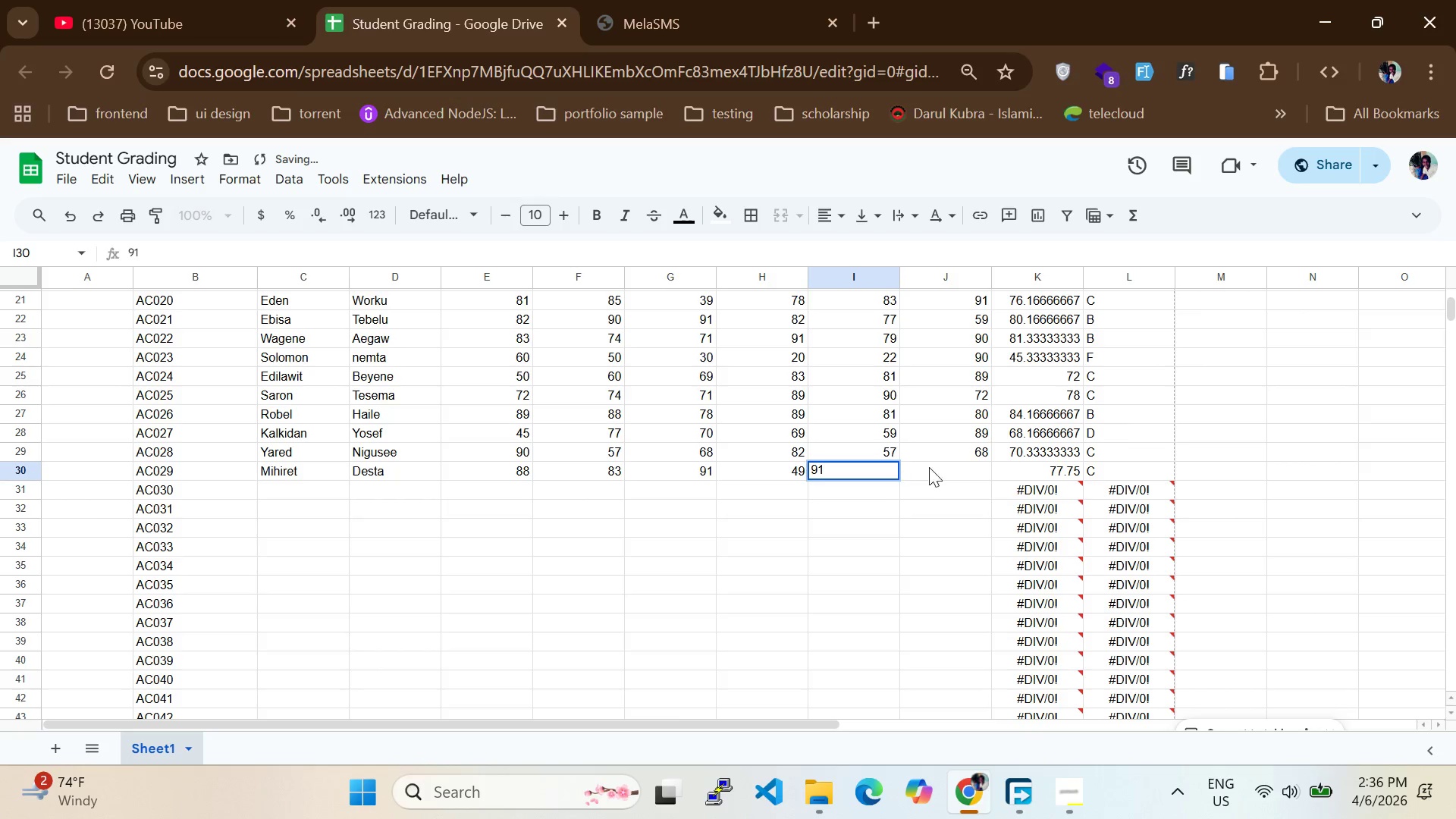 
left_click([935, 468])
 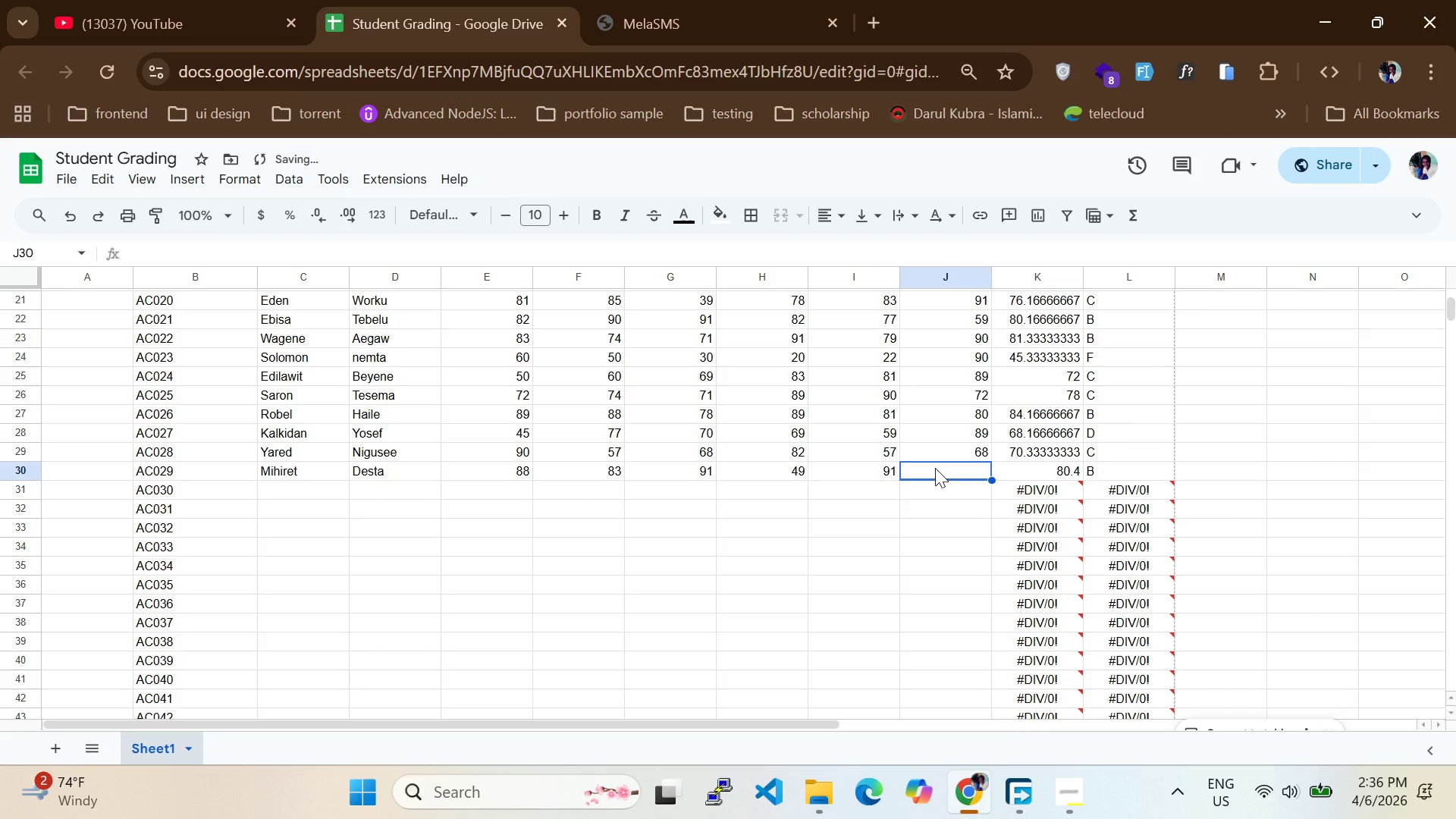 
type(89)
 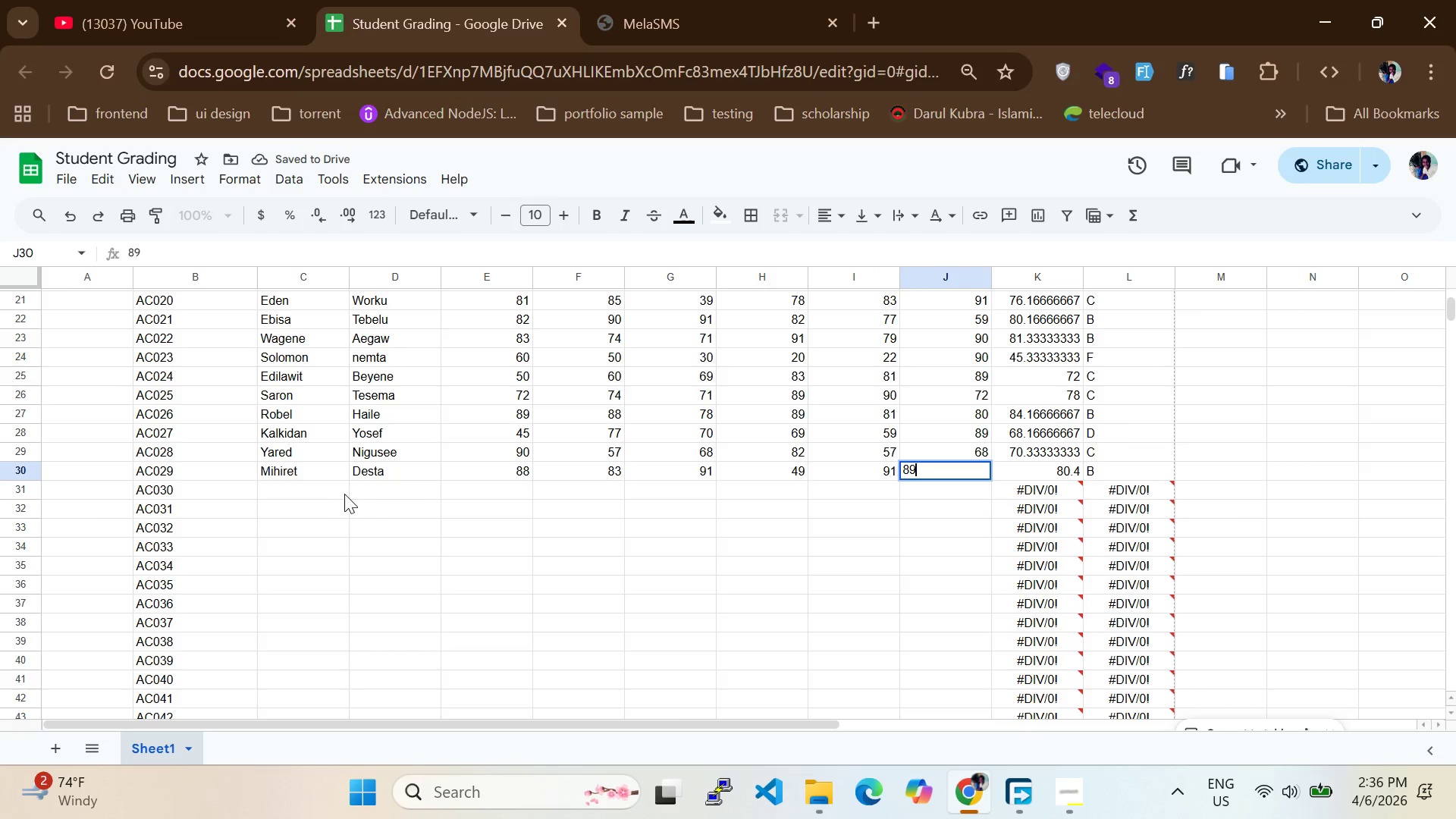 
left_click([303, 493])
 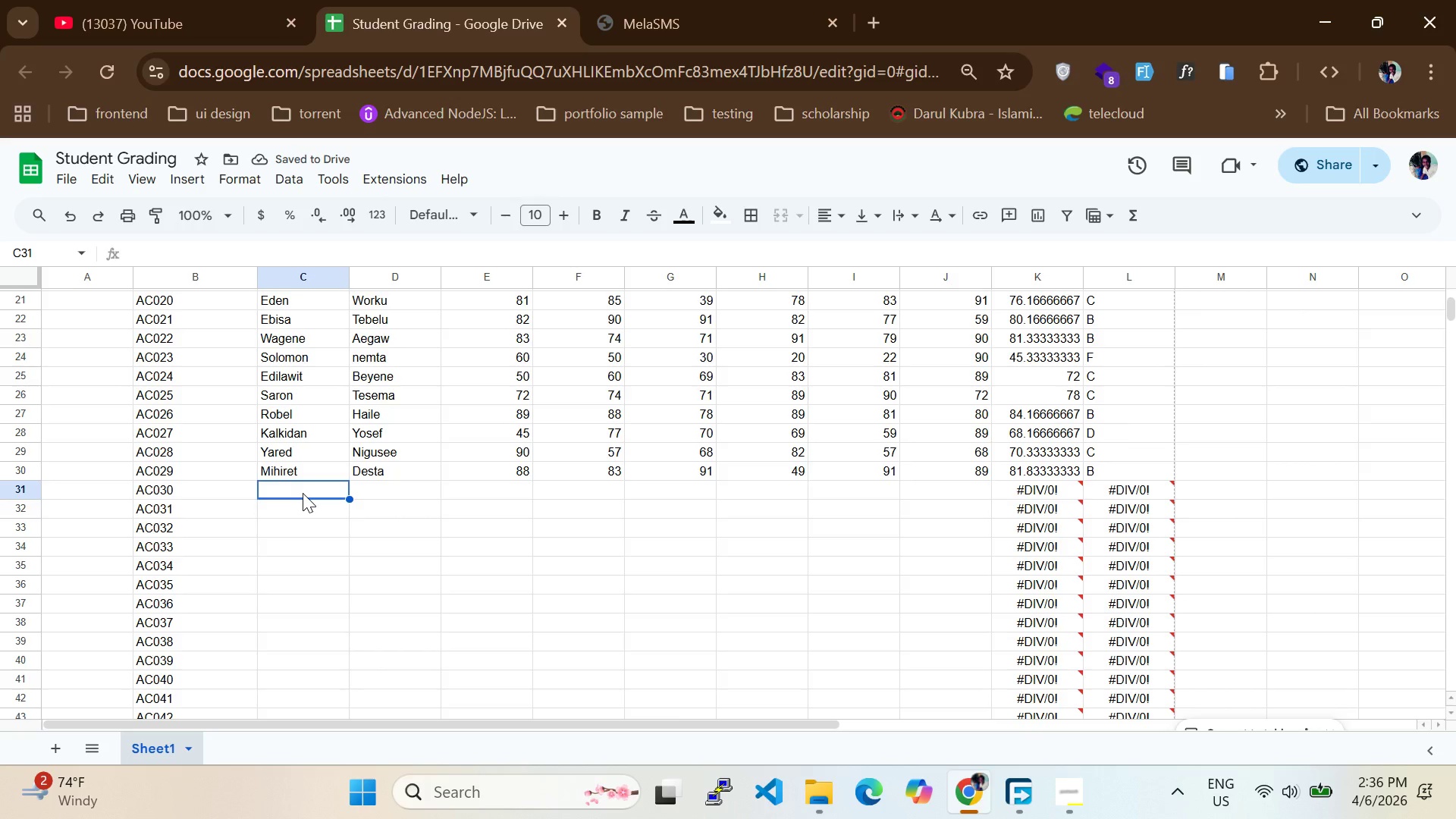 
wait(6.14)
 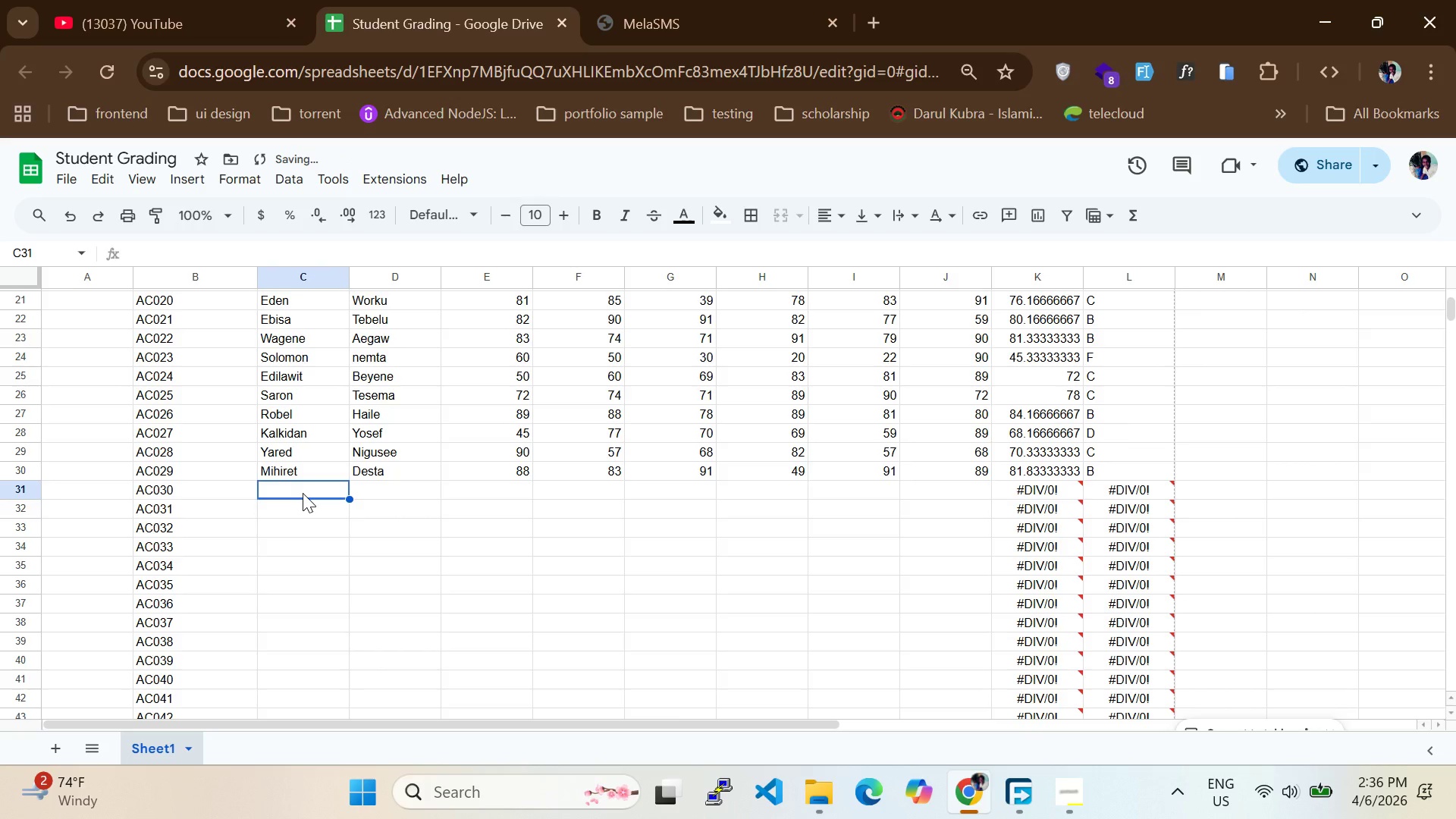 
type(Abebe)
 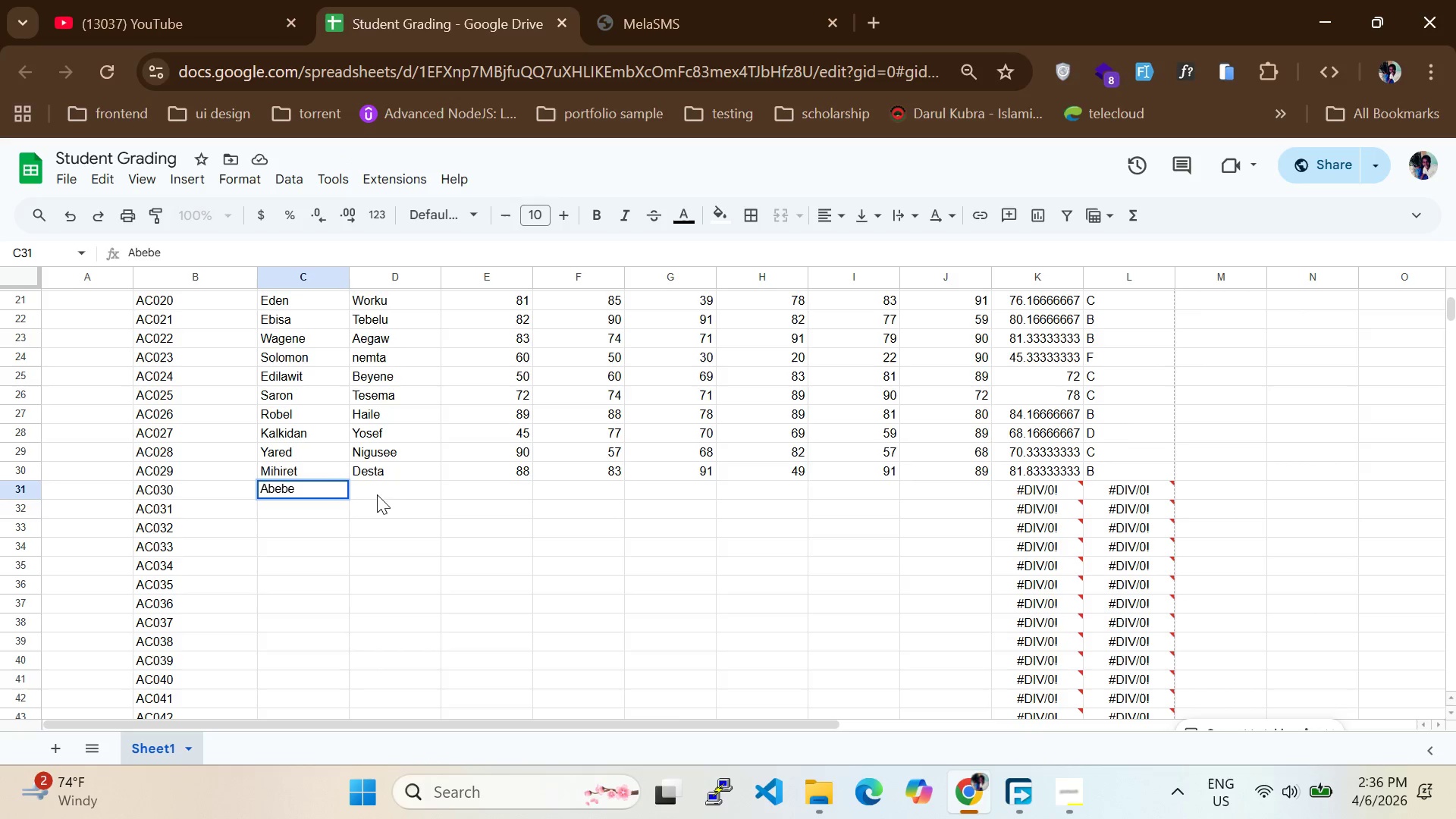 
left_click([381, 494])
 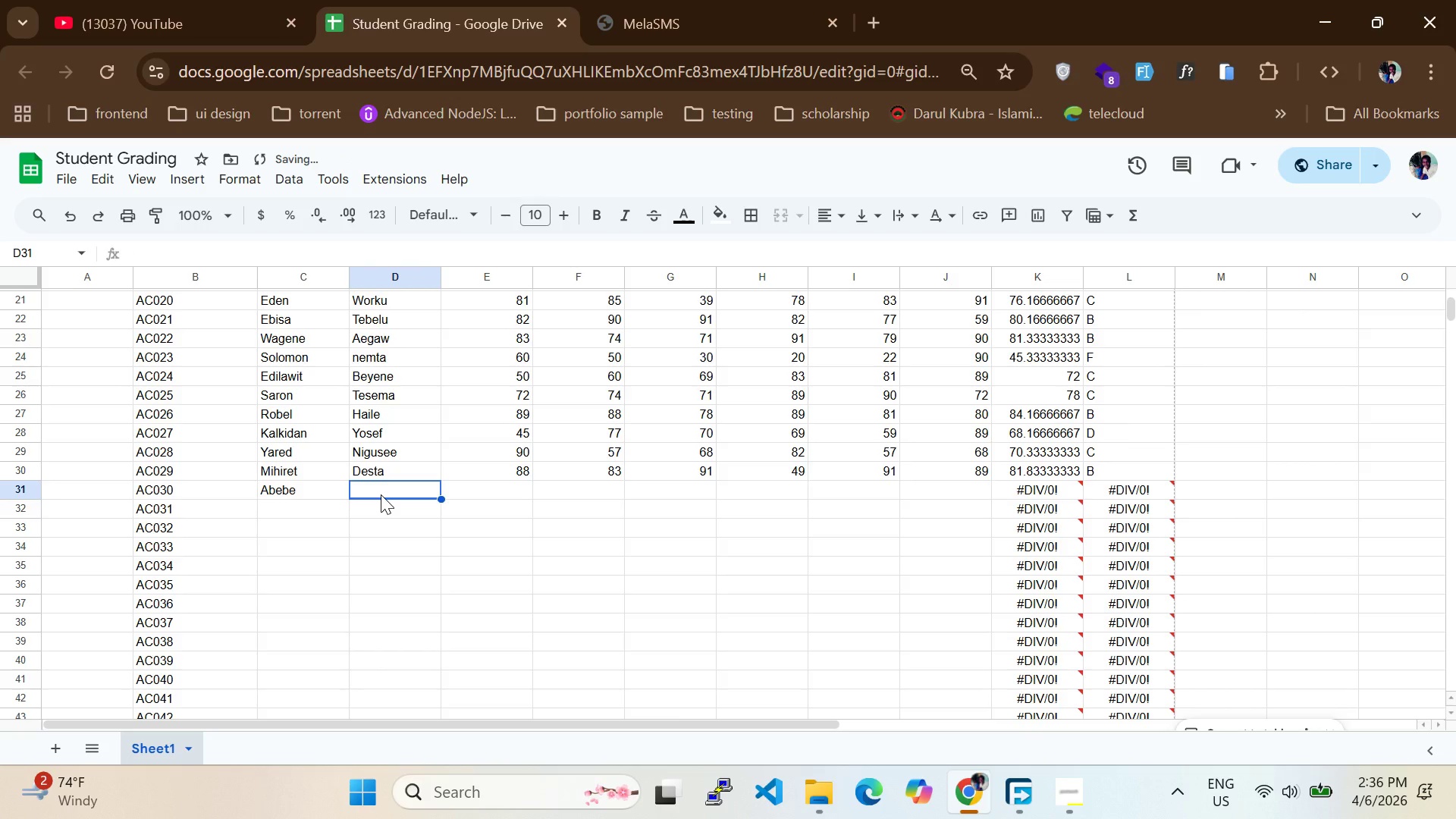 
type(Kefeni)
 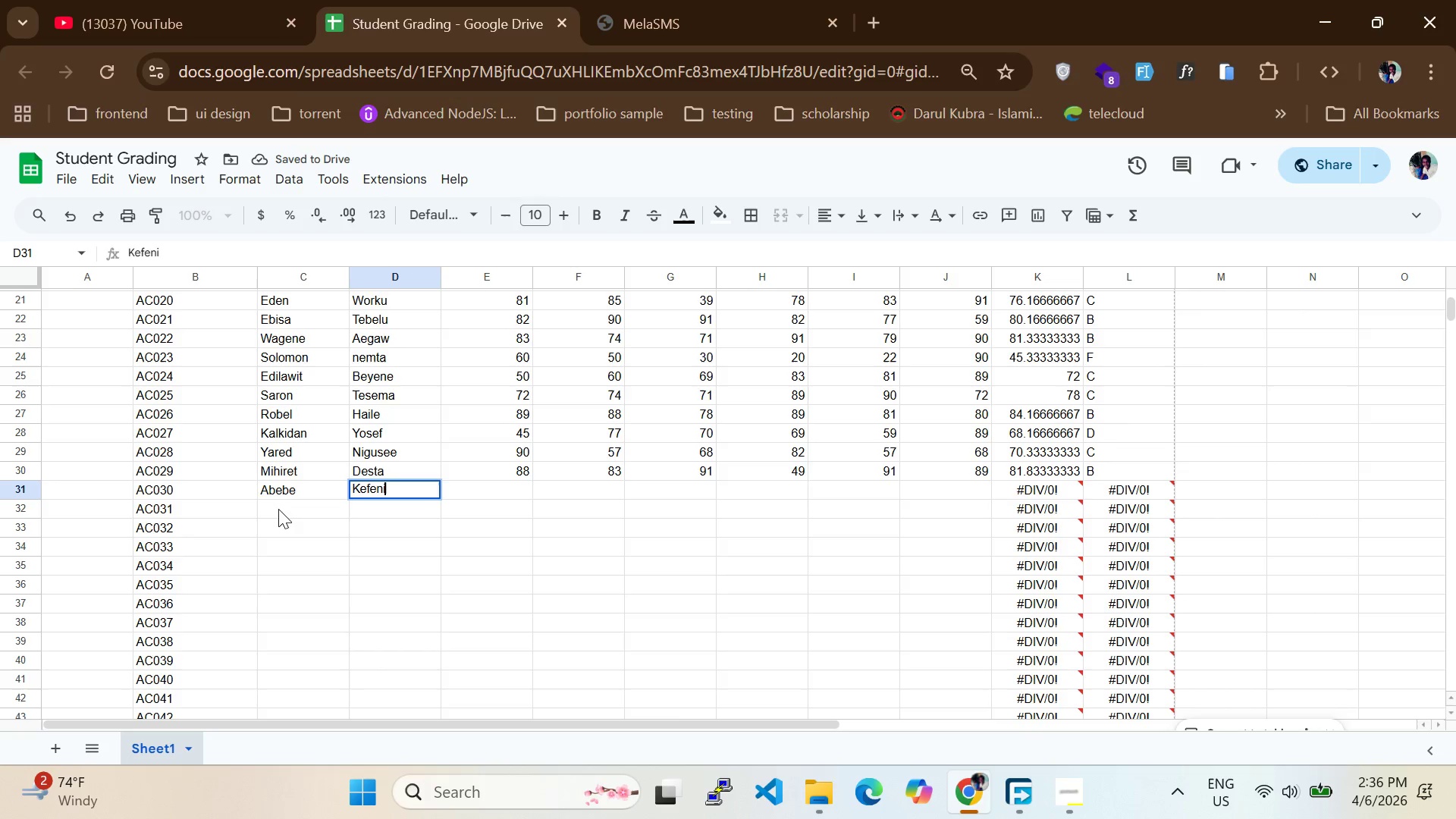 
left_click([277, 512])
 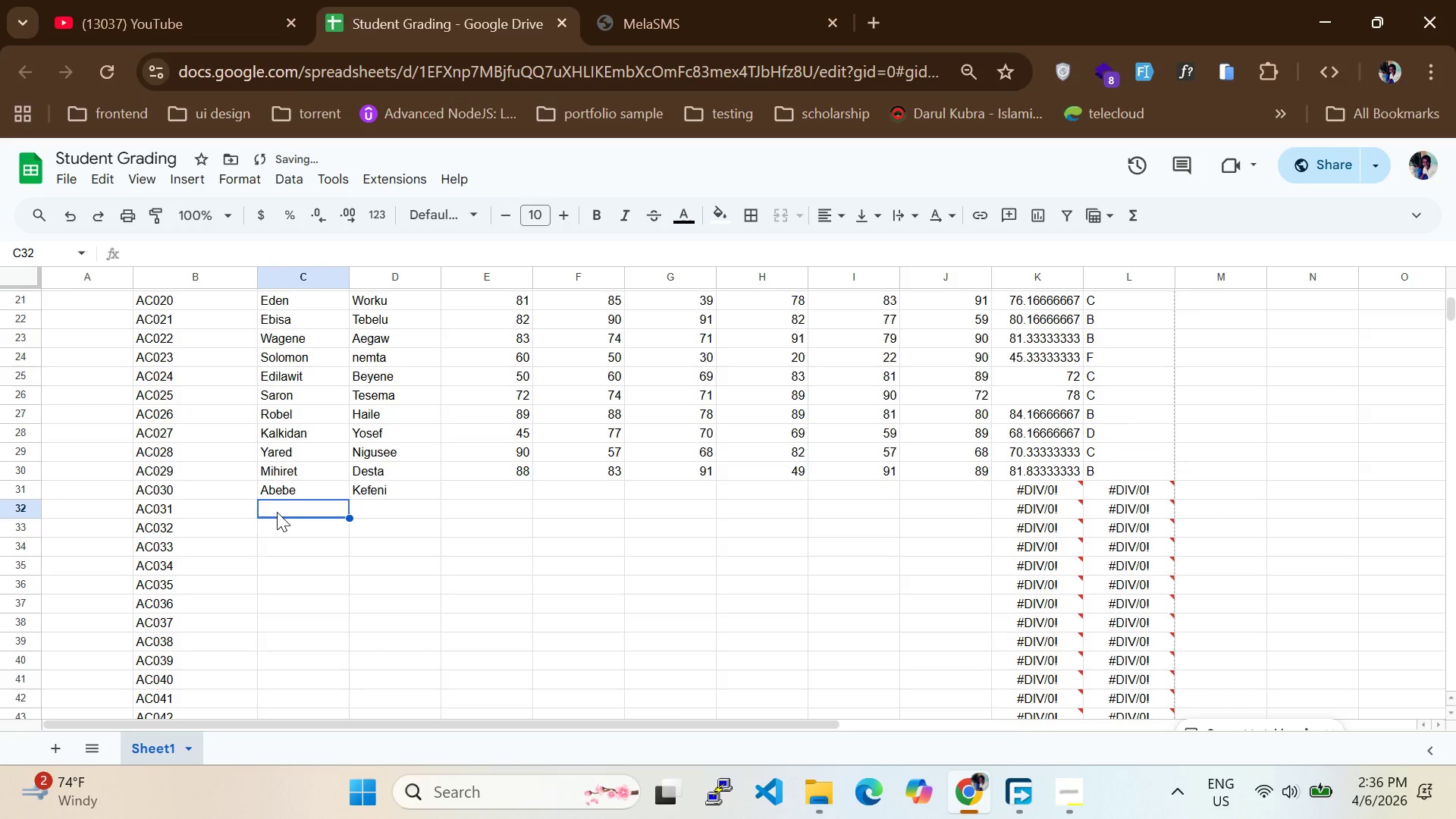 
type(Abebe)
 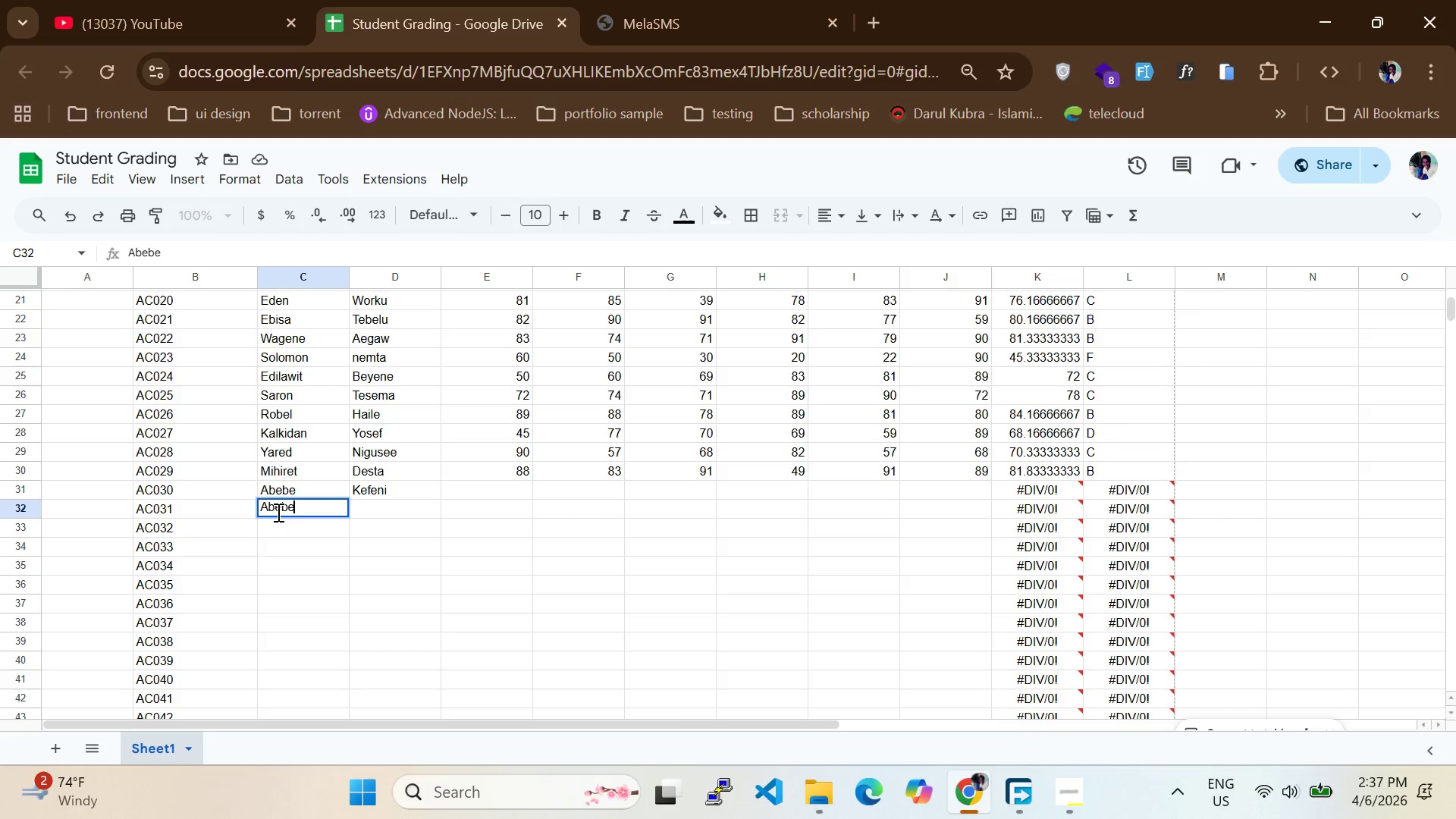 
wait(6.86)
 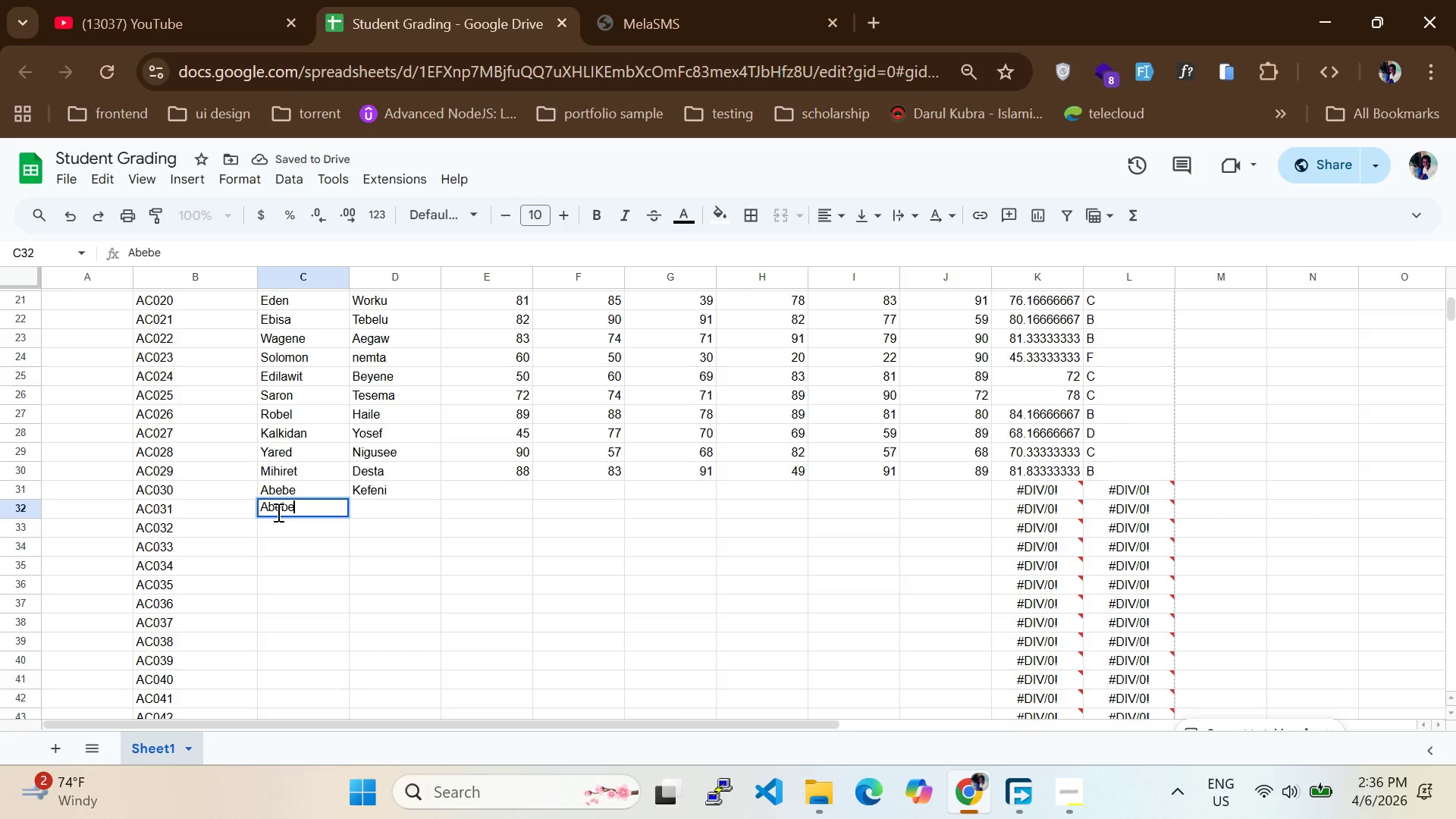 
left_click([409, 511])
 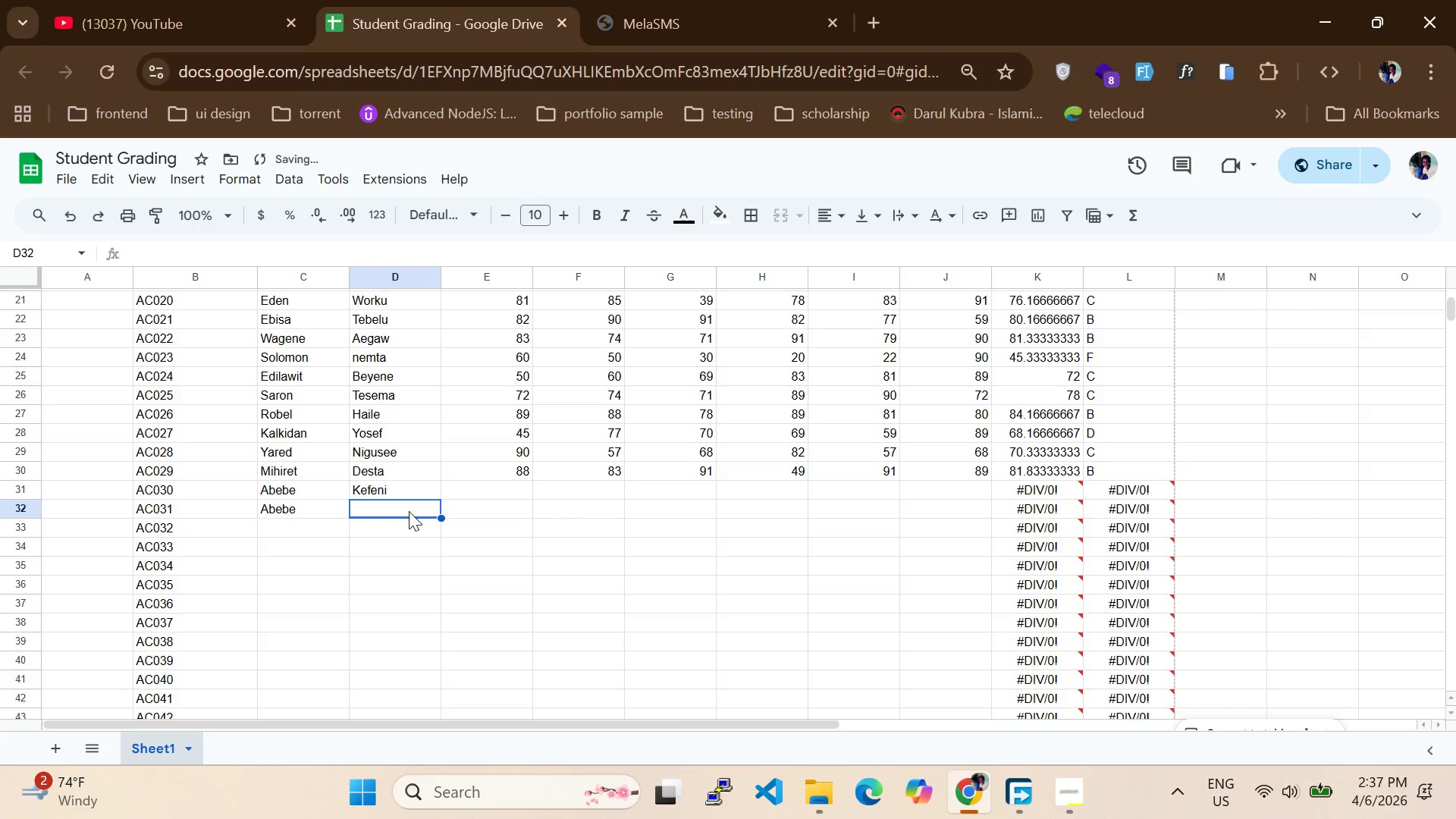 
hold_key(key=CapsLock, duration=0.86)
 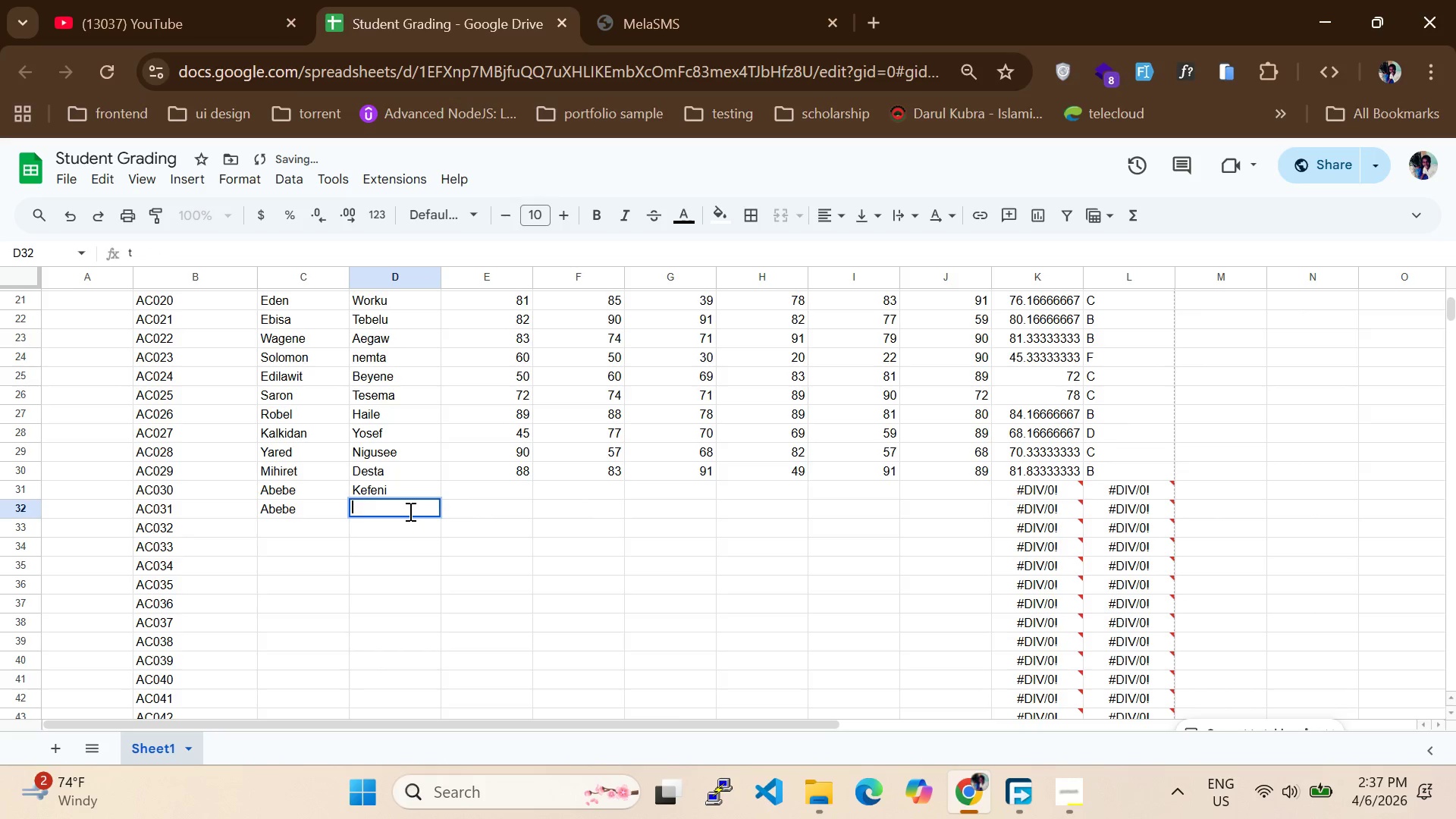 
key(T)
 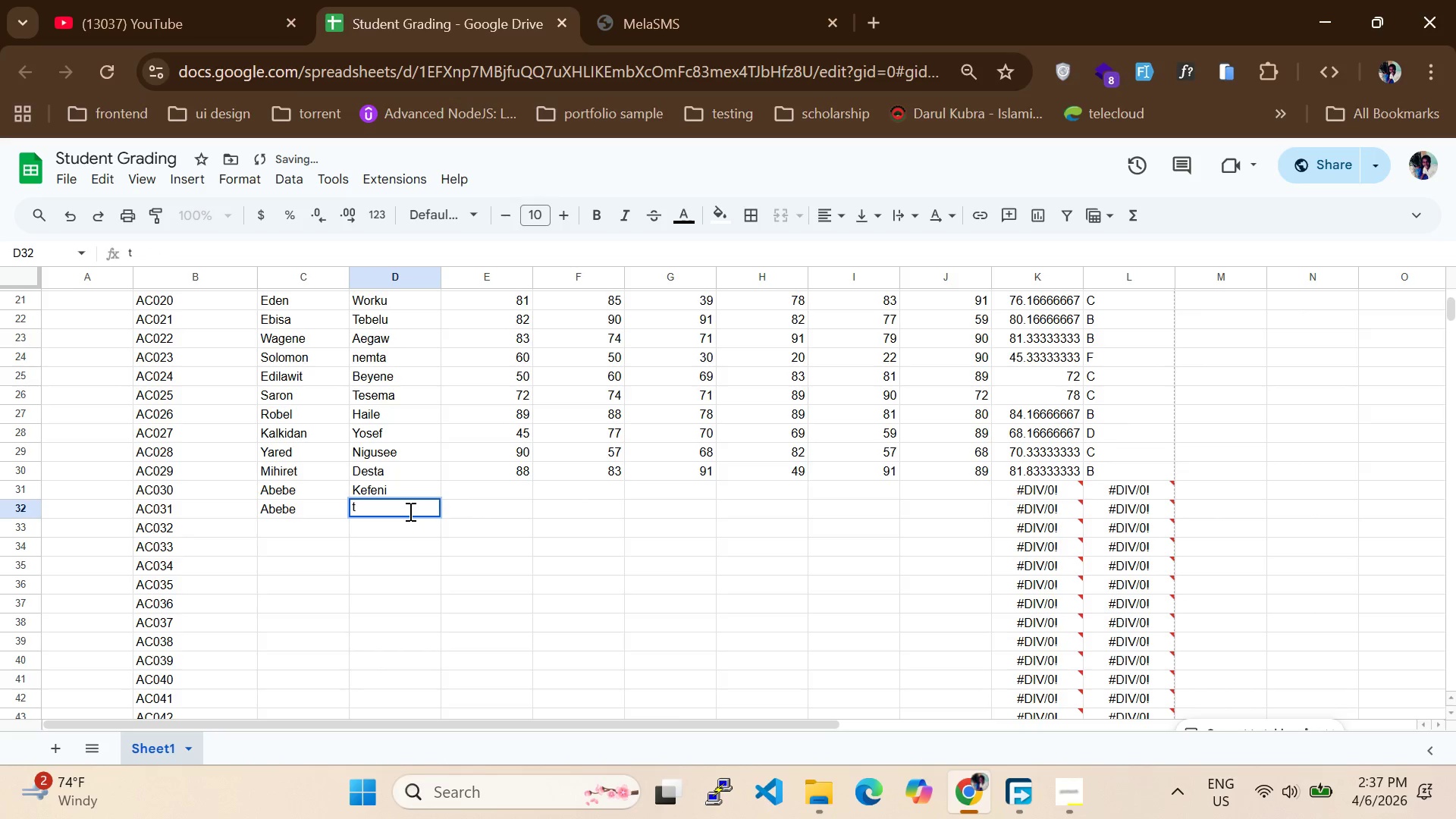 
key(Backspace)
 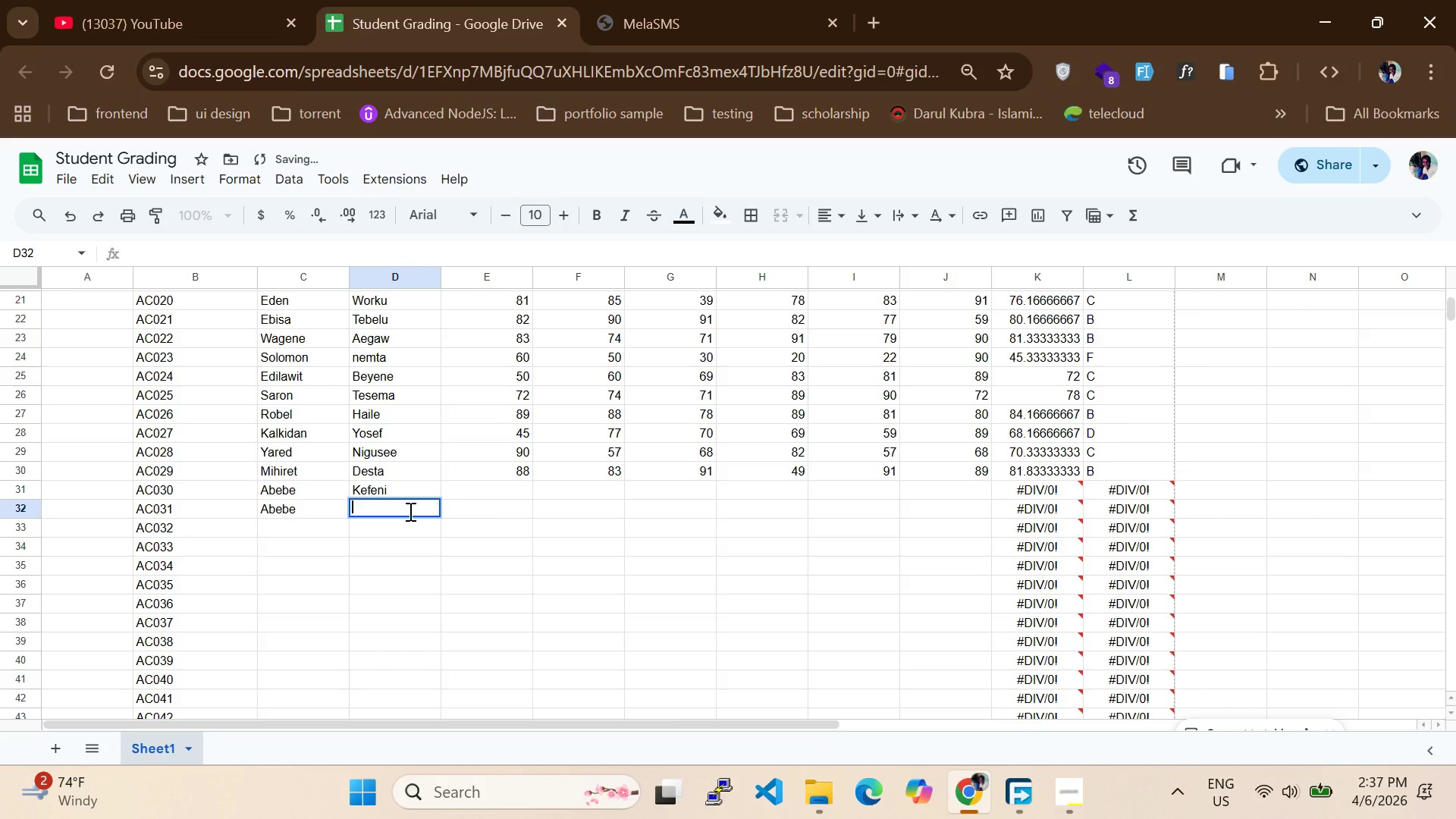 
key(T)
 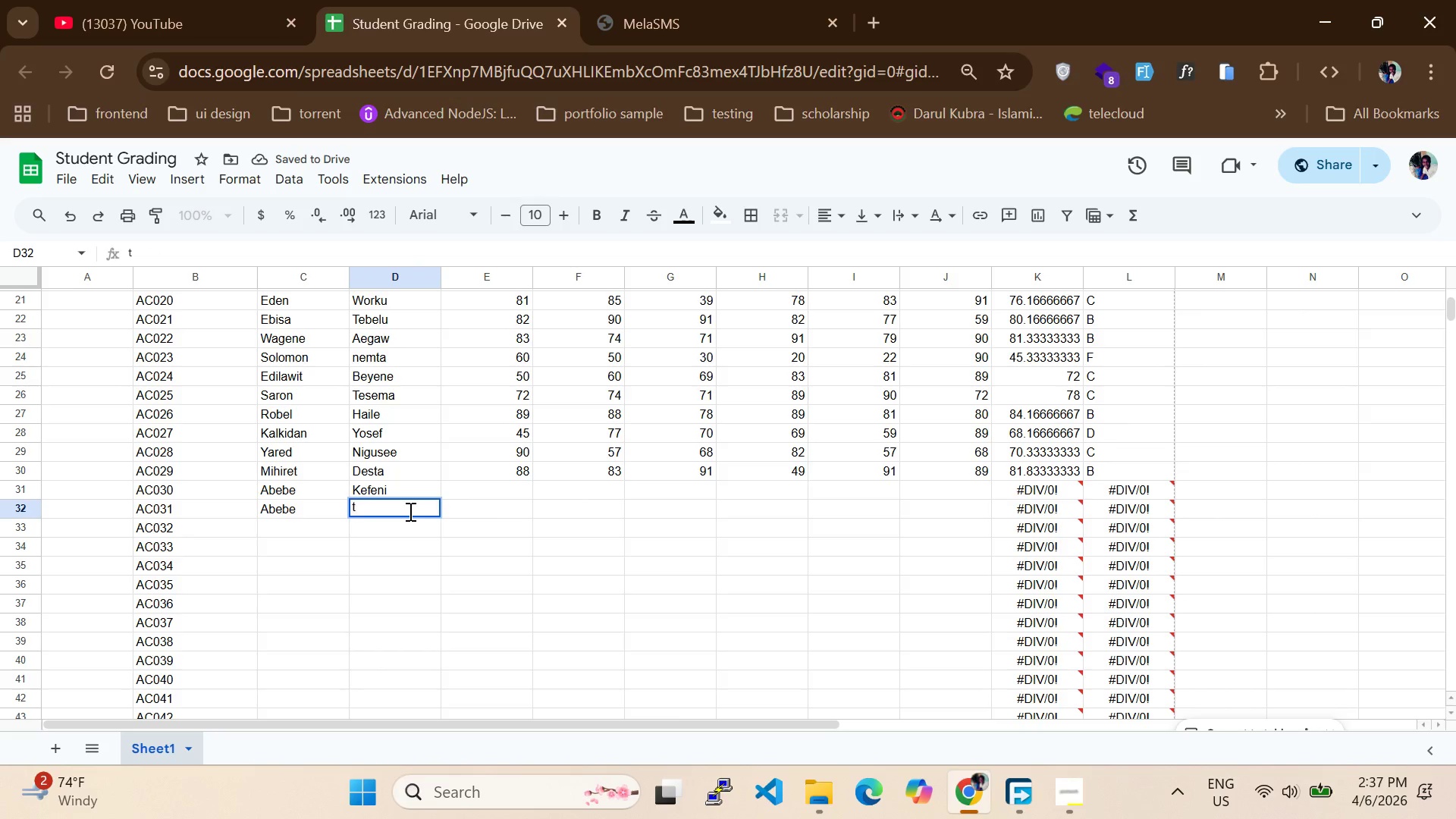 
key(Backspace)
 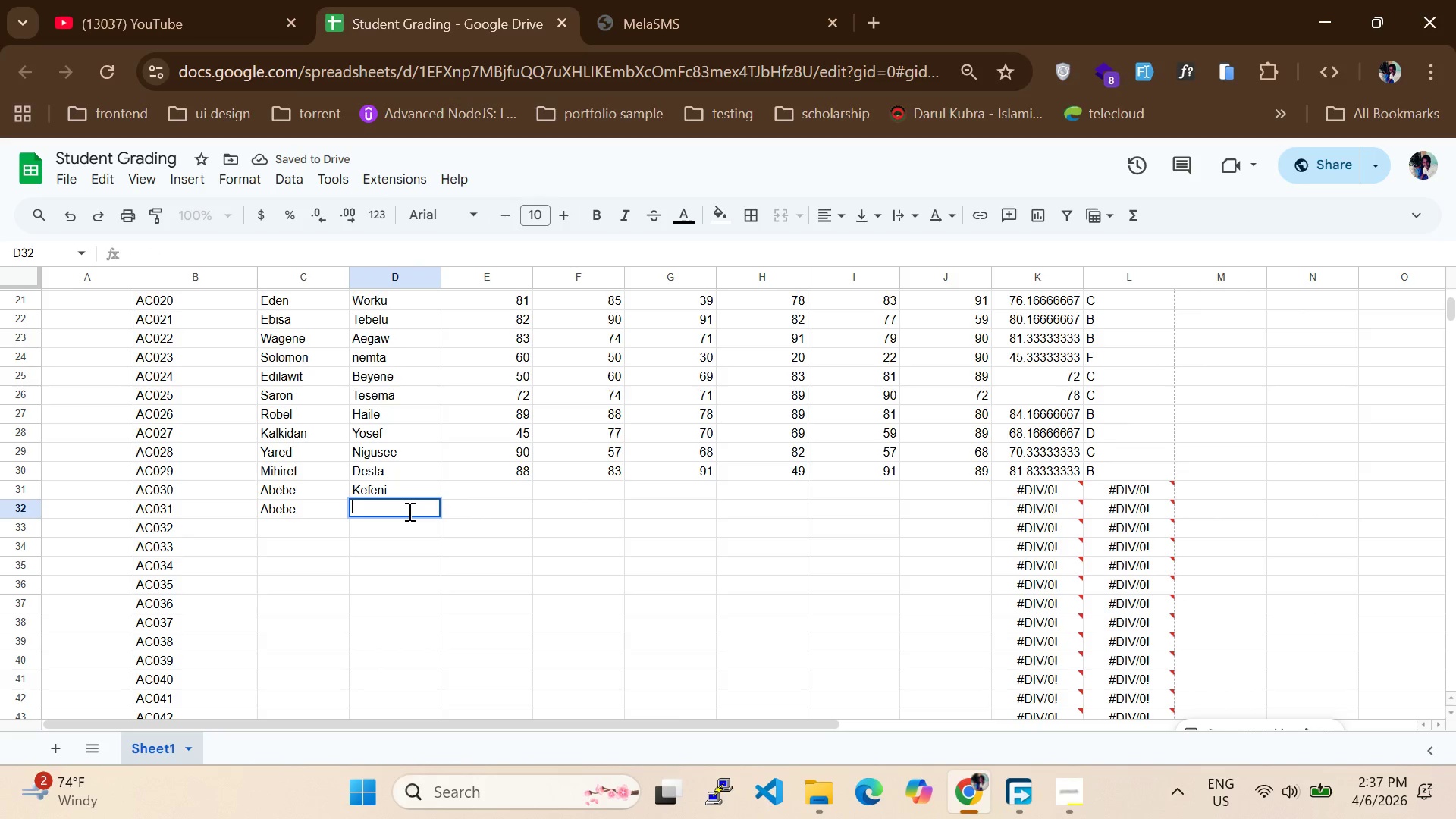 
type(Teka)
 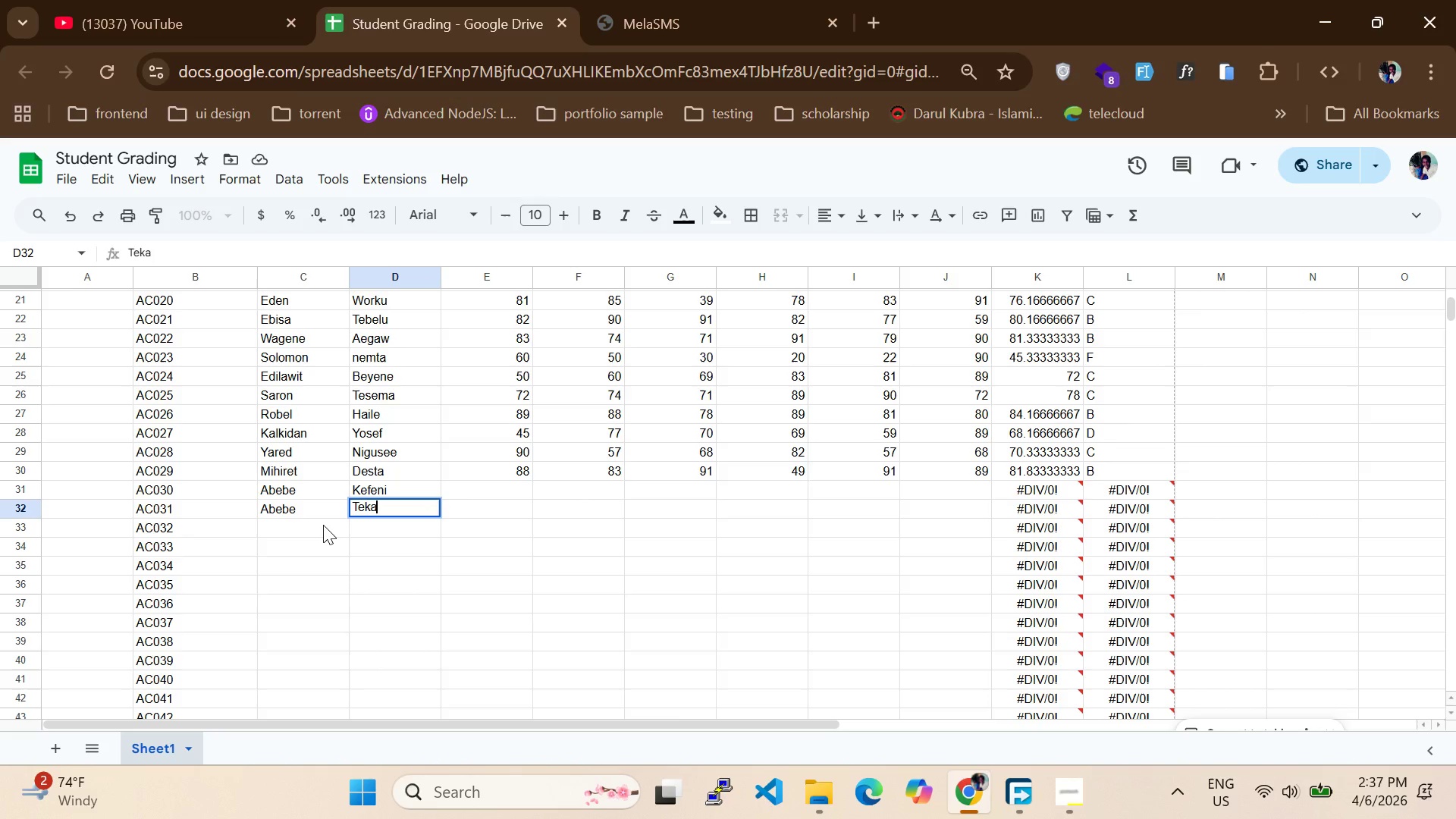 
left_click([322, 525])
 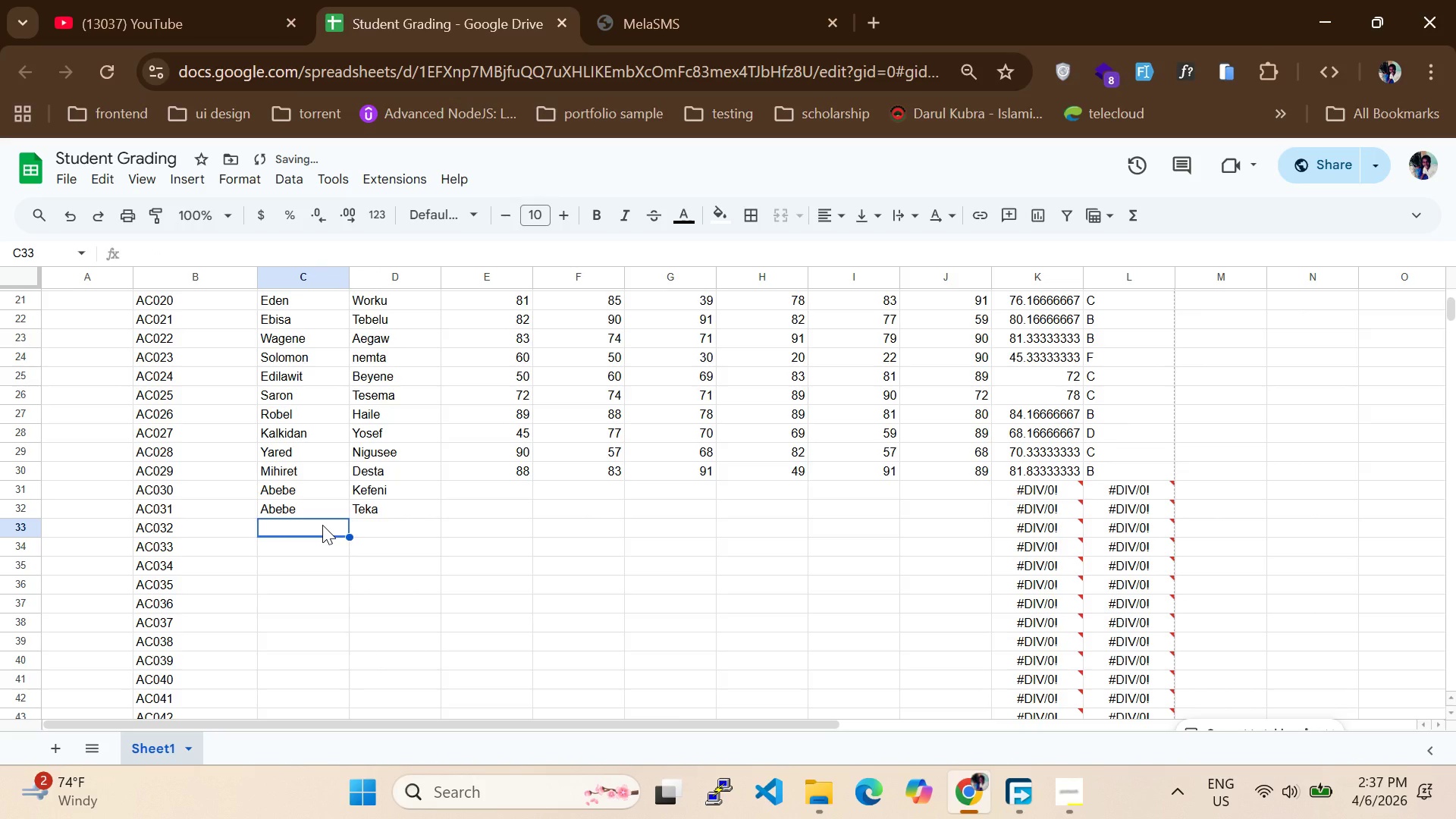 
type(Andualem)
 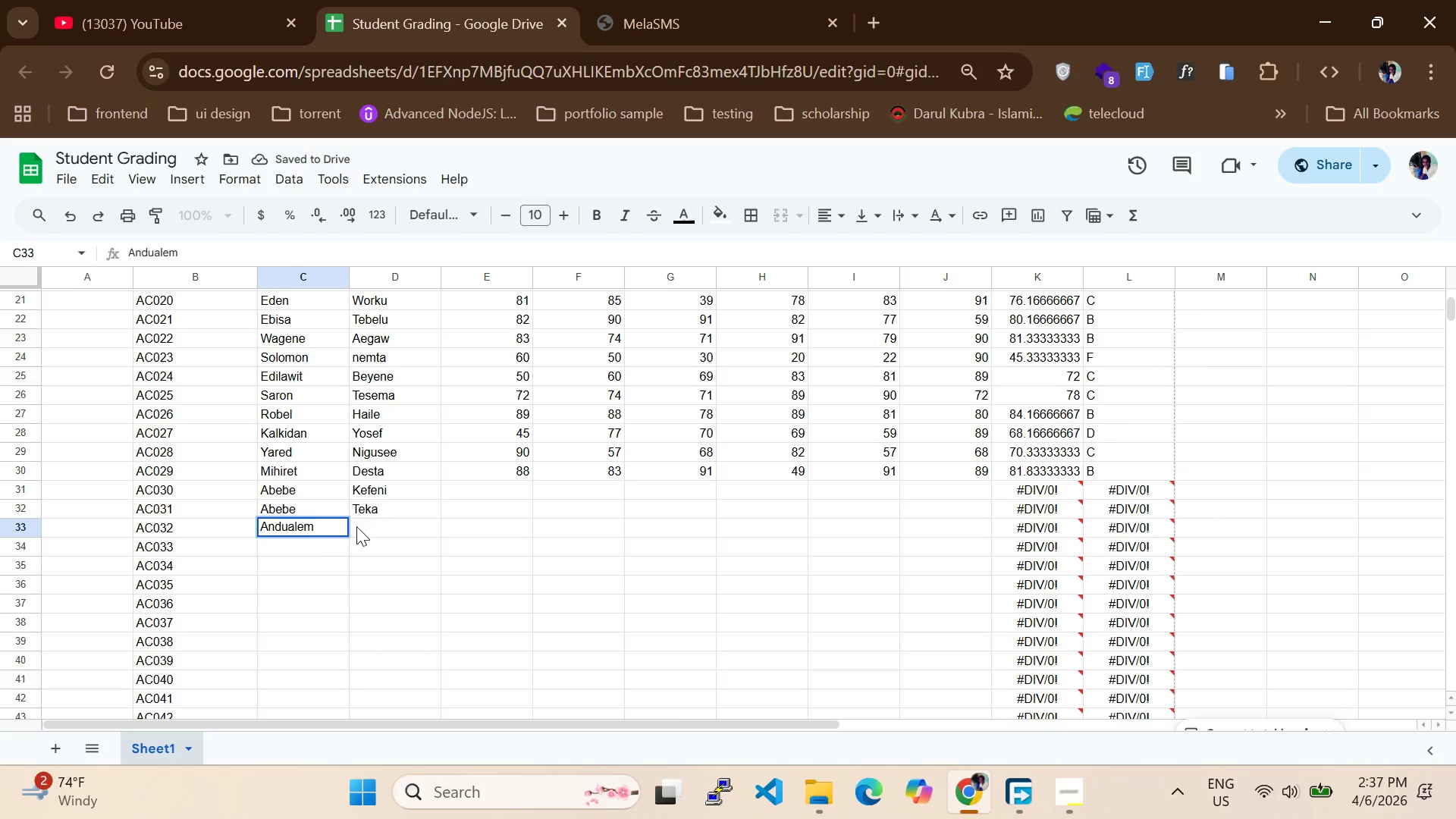 
left_click([373, 529])
 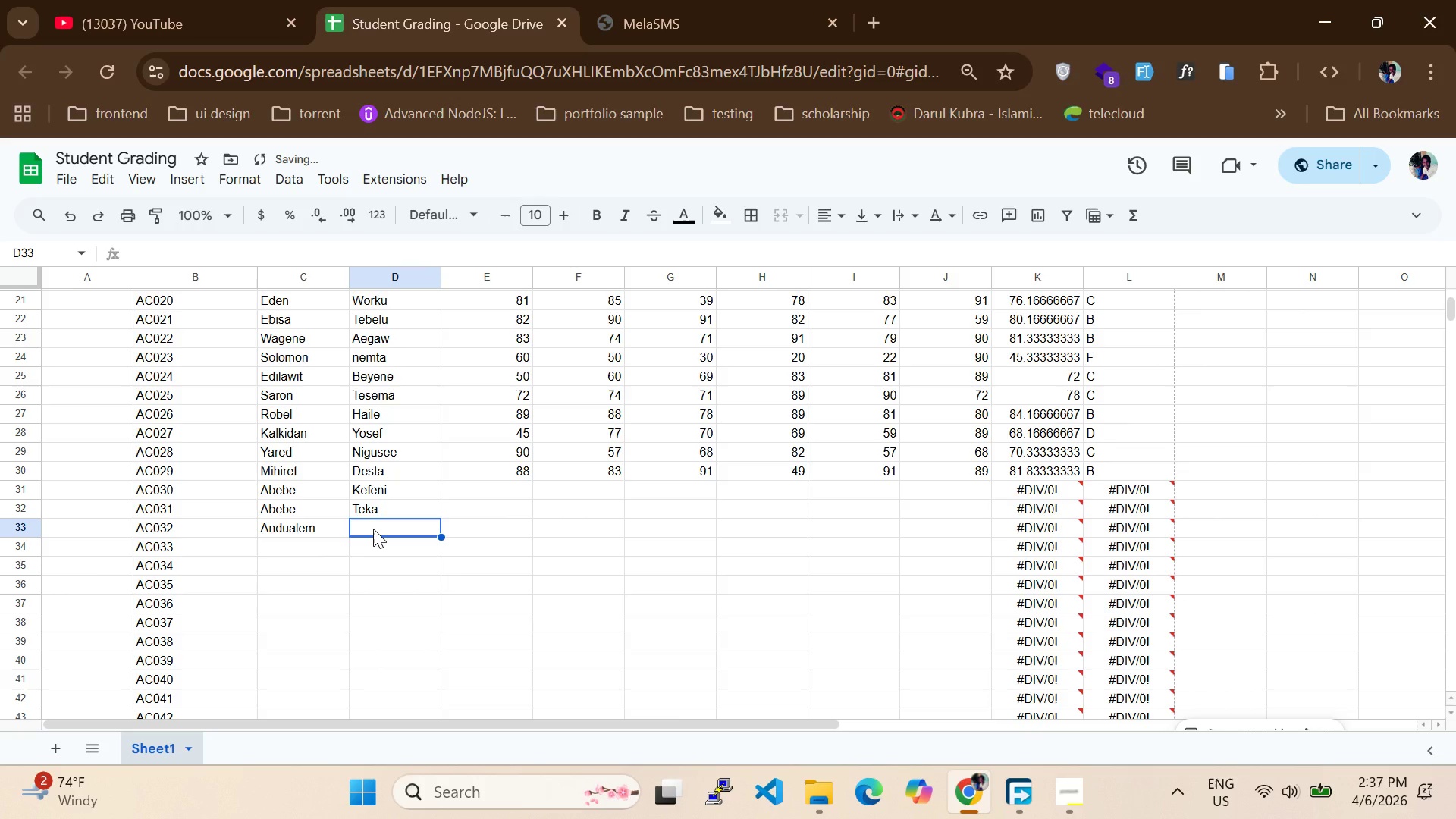 
type(Gosa)
 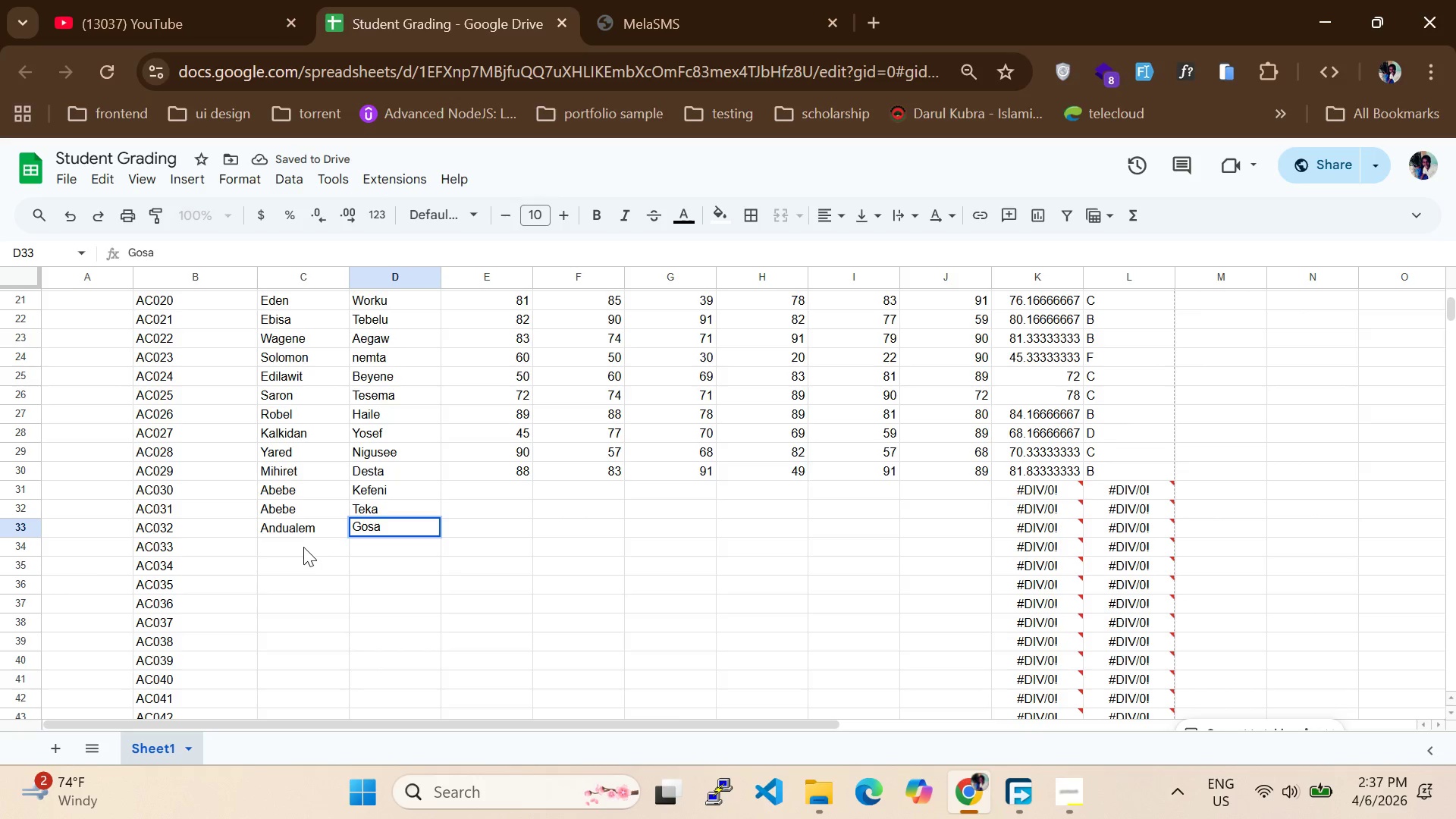 
left_click([303, 547])
 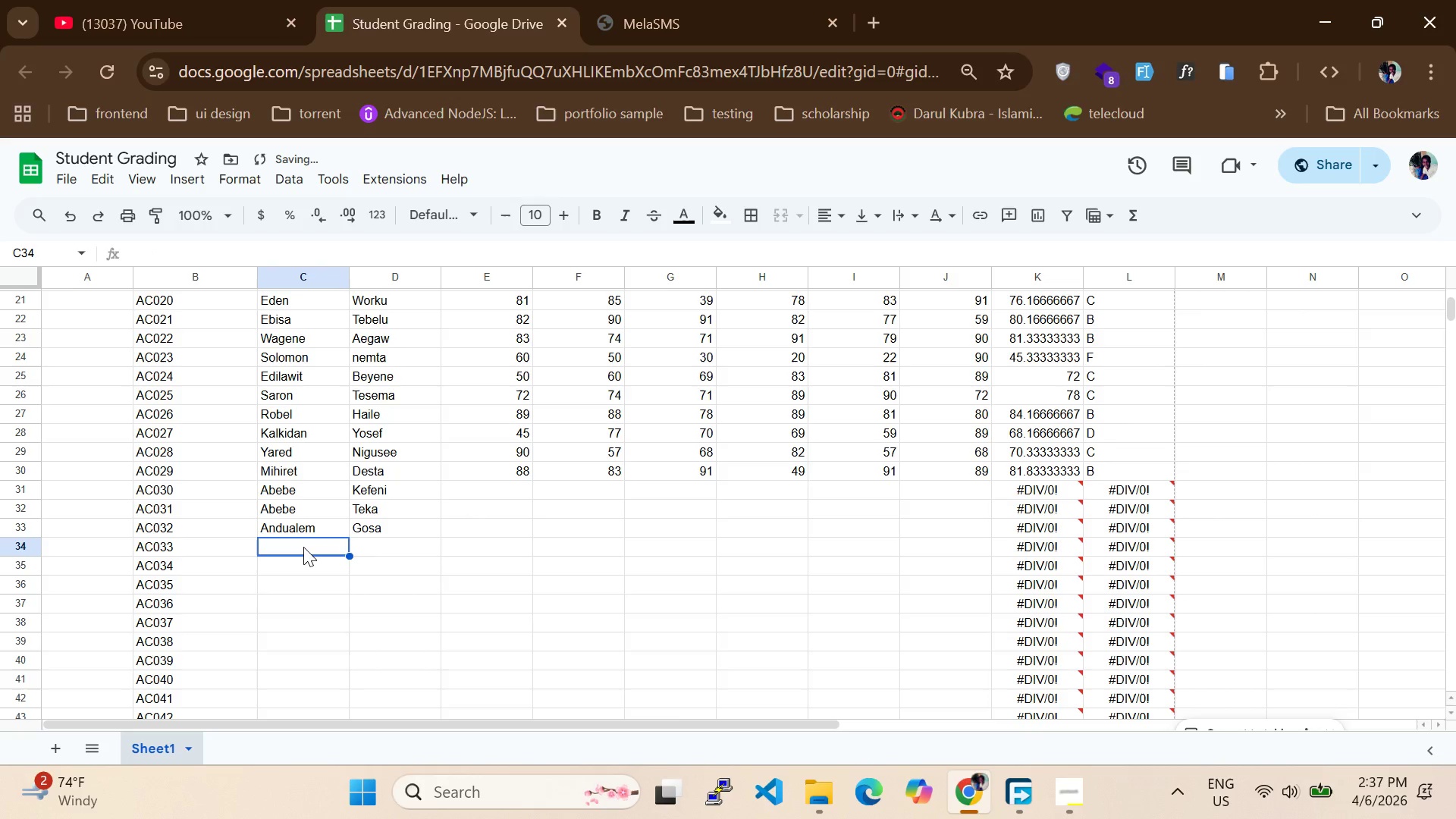 
left_click([303, 547])
 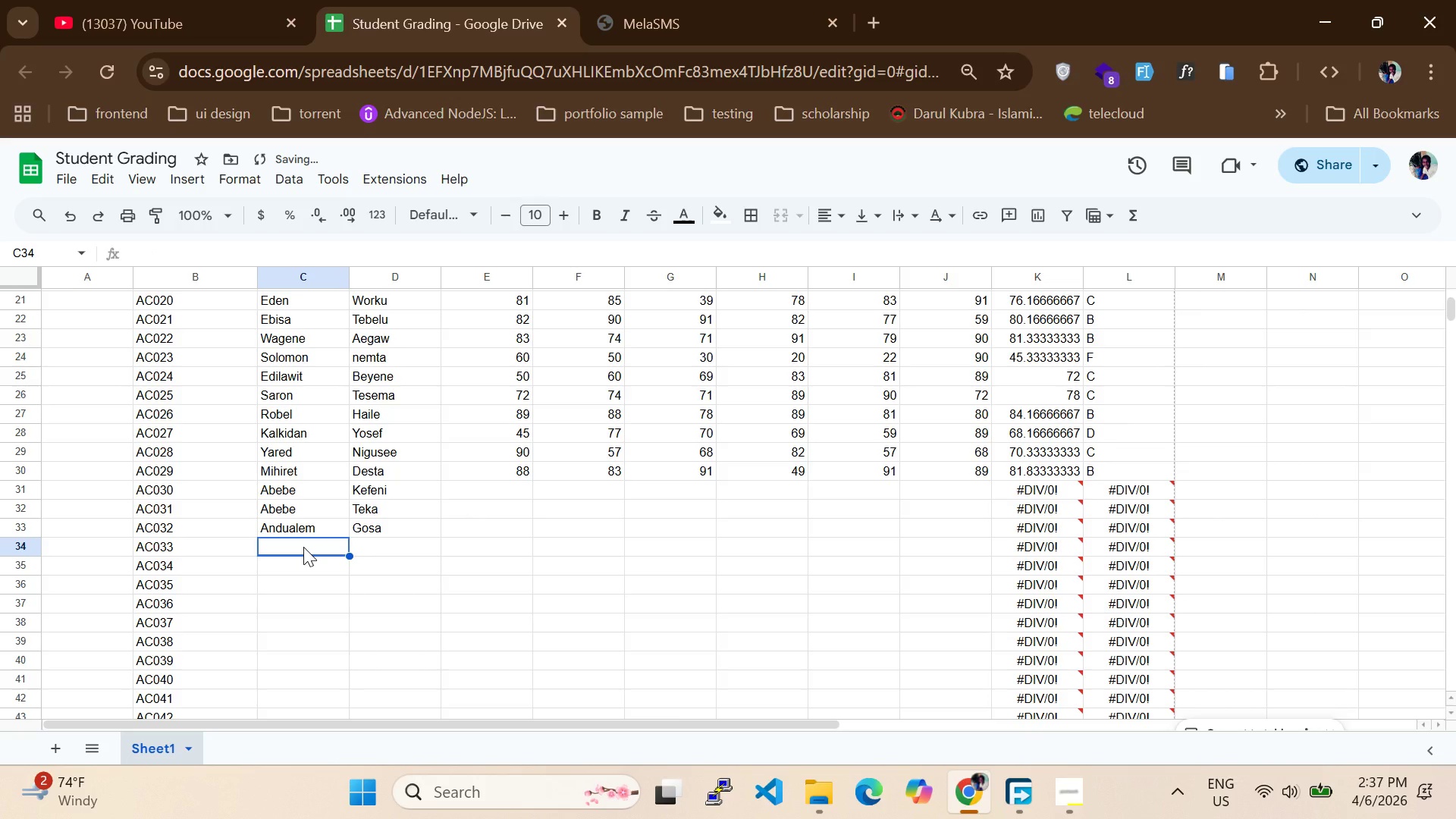 
hold_key(key=CapsLock, duration=0.36)
 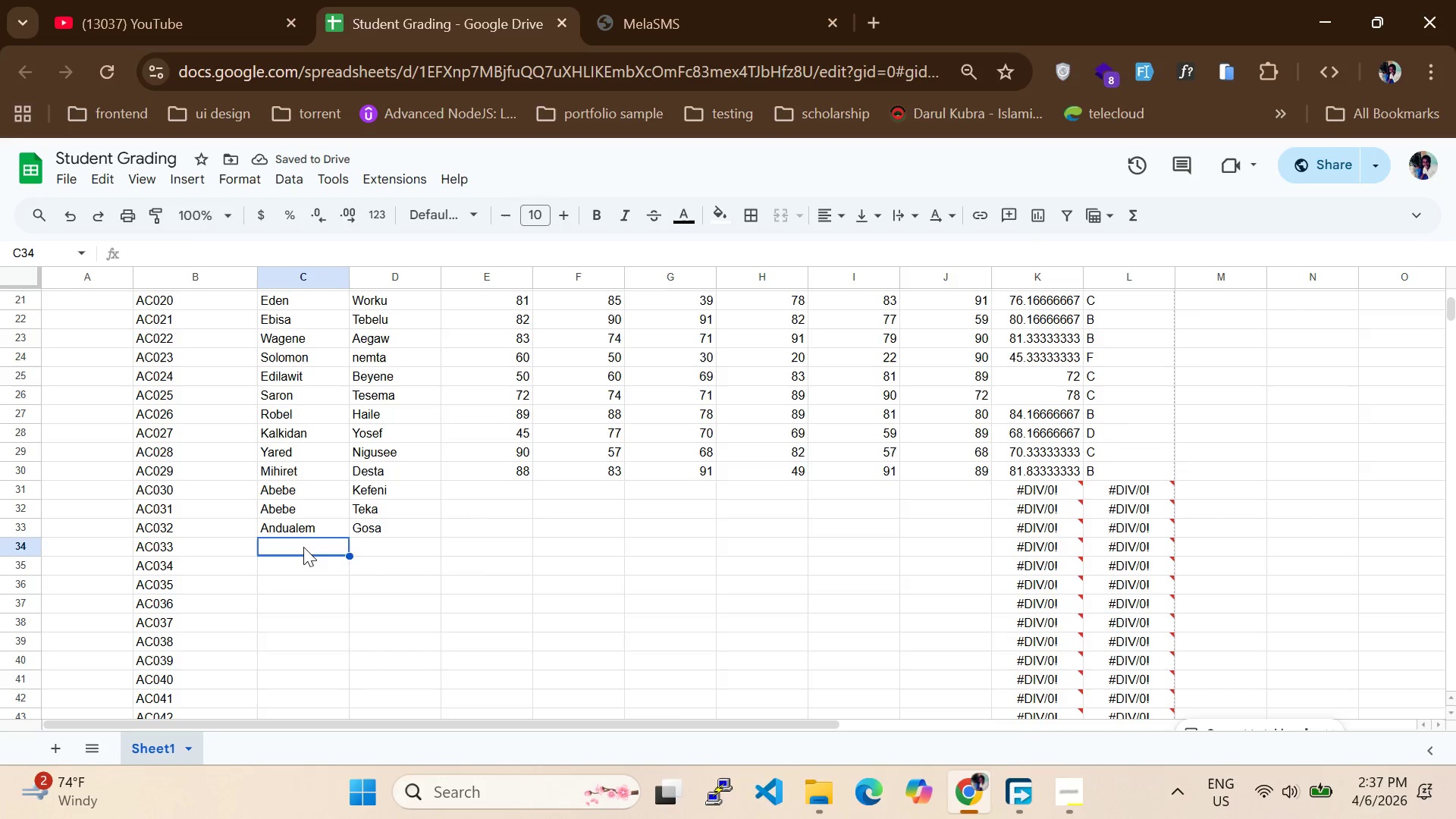 
type(Nigusu)
 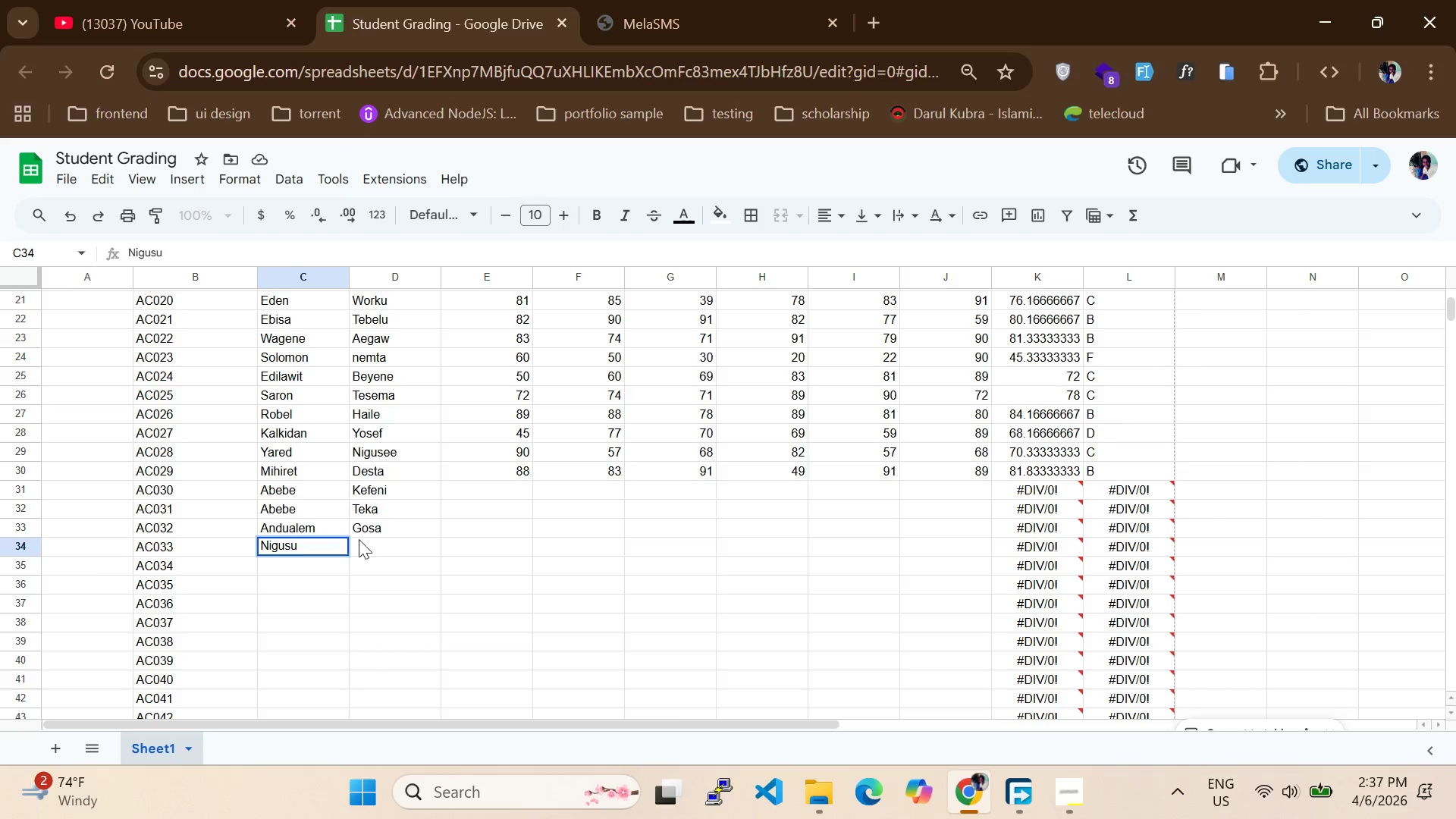 
left_click([362, 544])
 